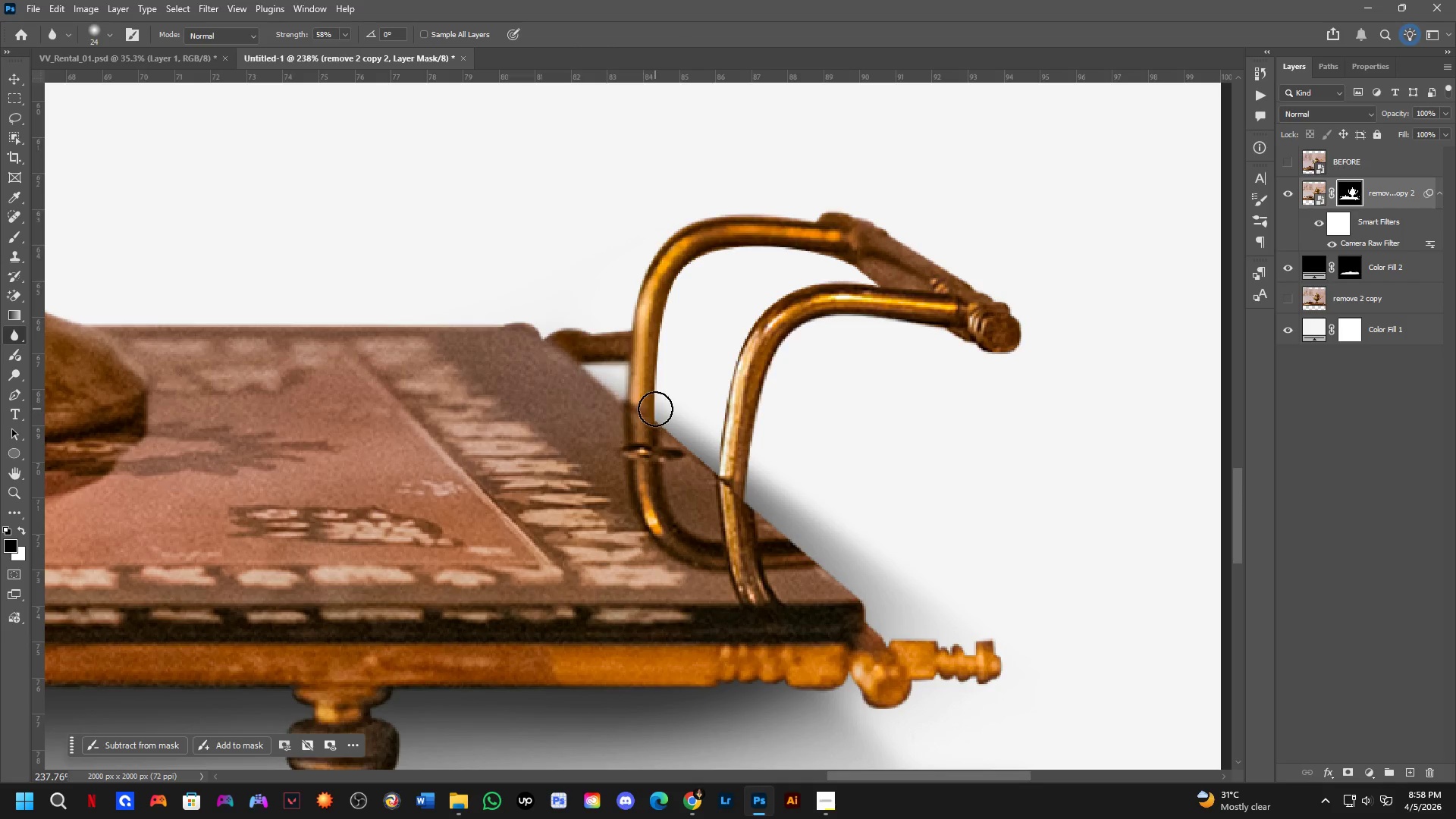 
left_click_drag(start_coordinate=[655, 408], to_coordinate=[874, 278])
 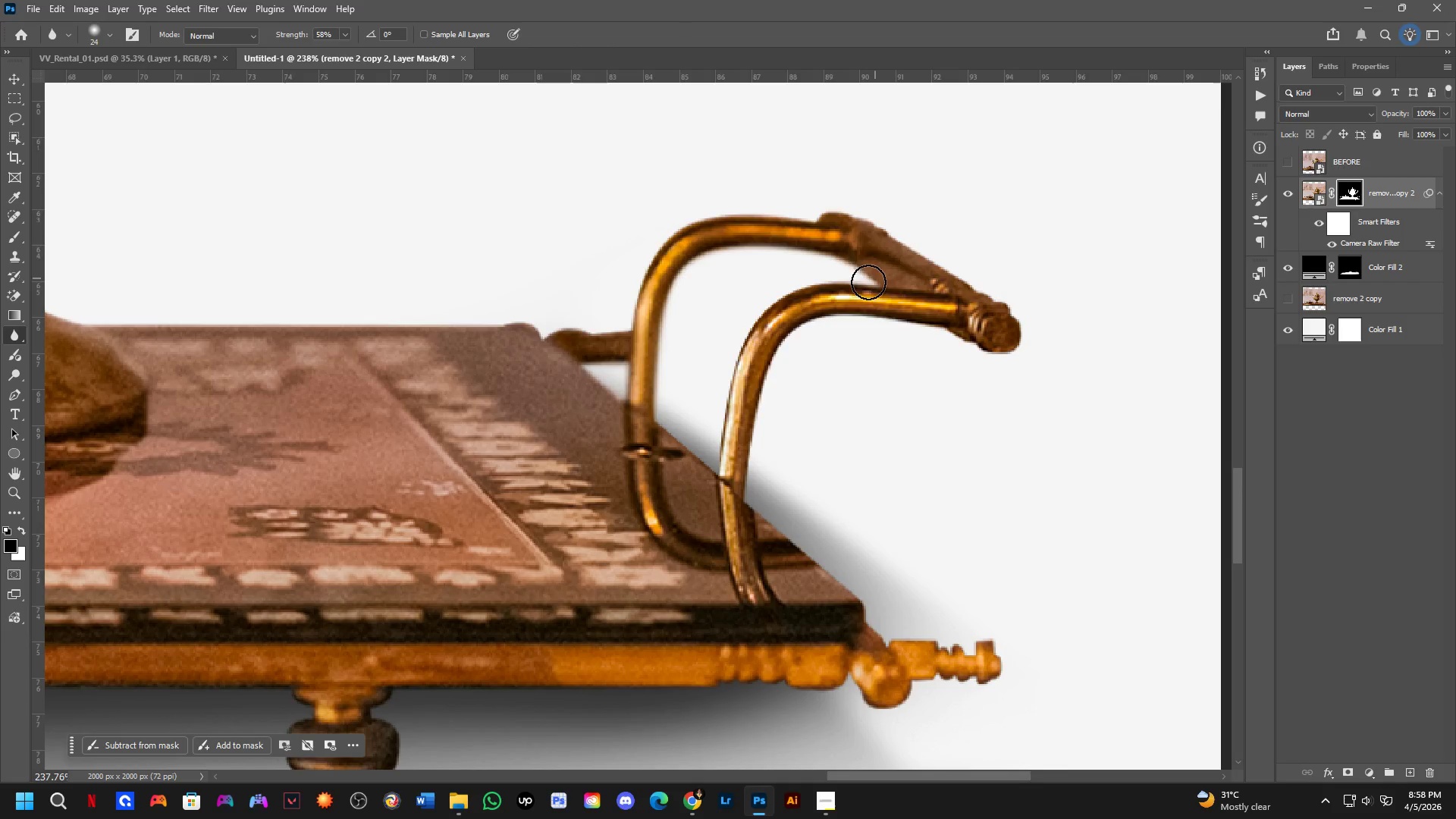 
hold_key(key=AltLeft, duration=0.31)
 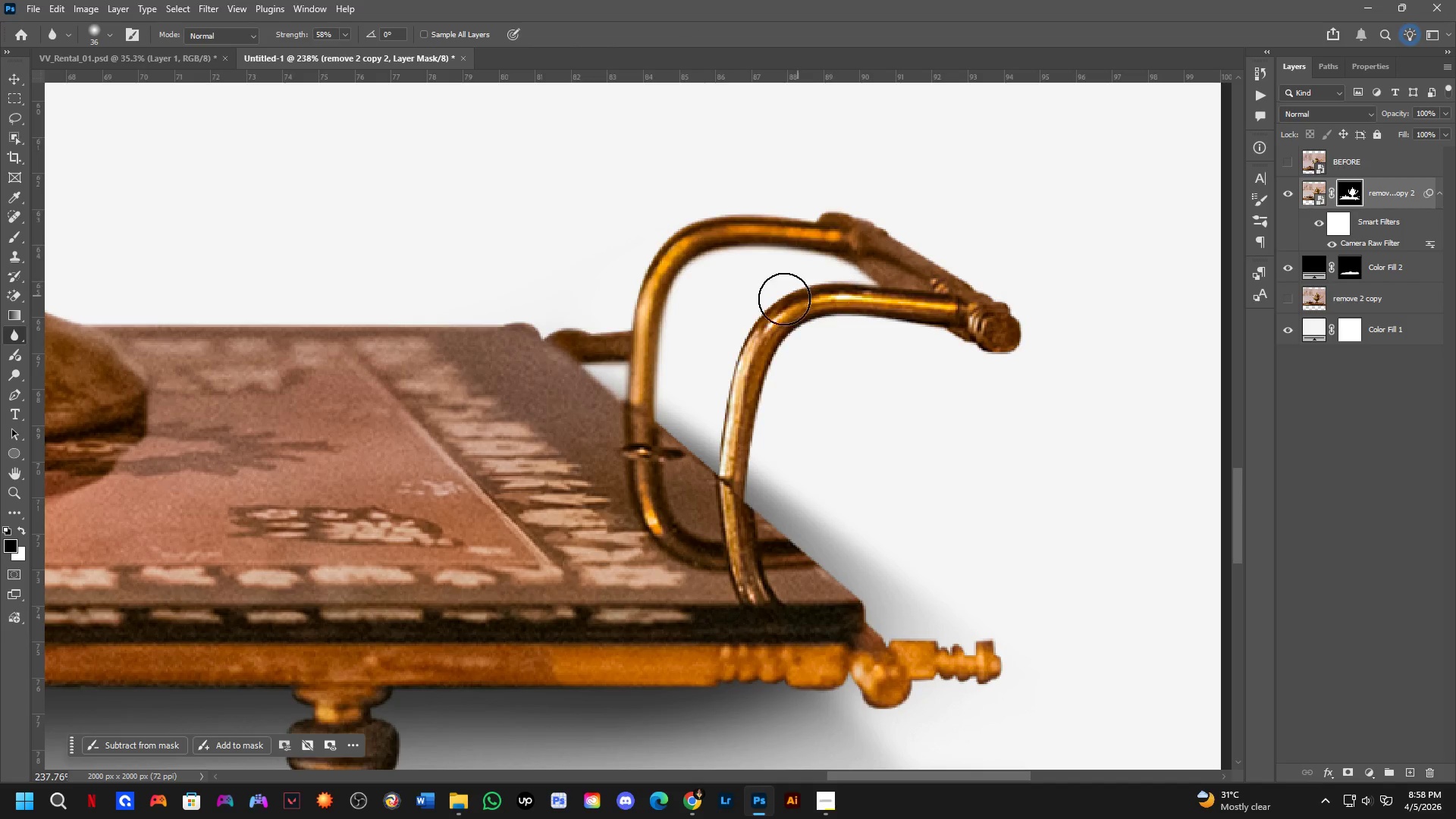 
hold_key(key=AltLeft, duration=0.33)
 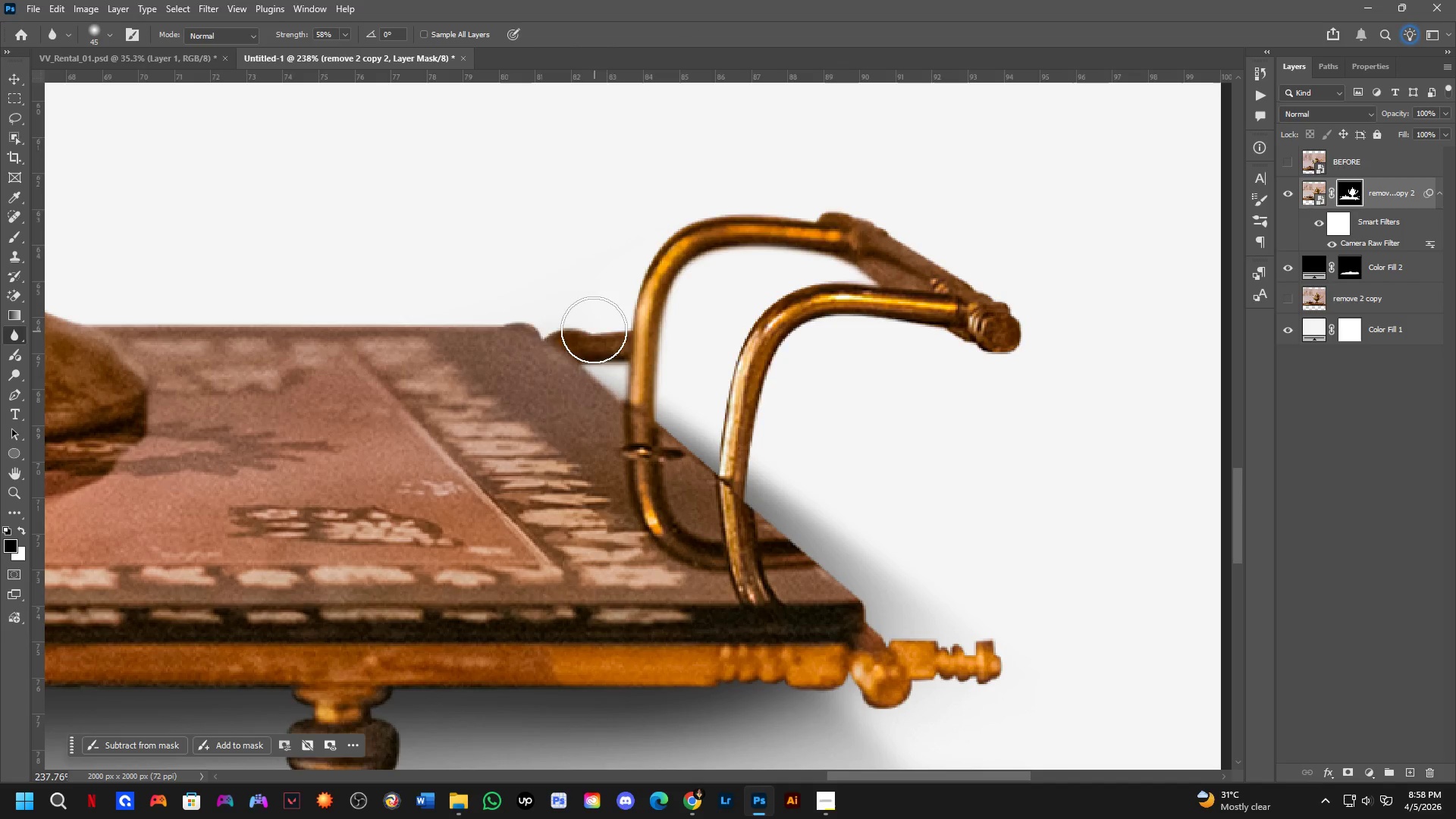 
left_click_drag(start_coordinate=[581, 321], to_coordinate=[827, 274])
 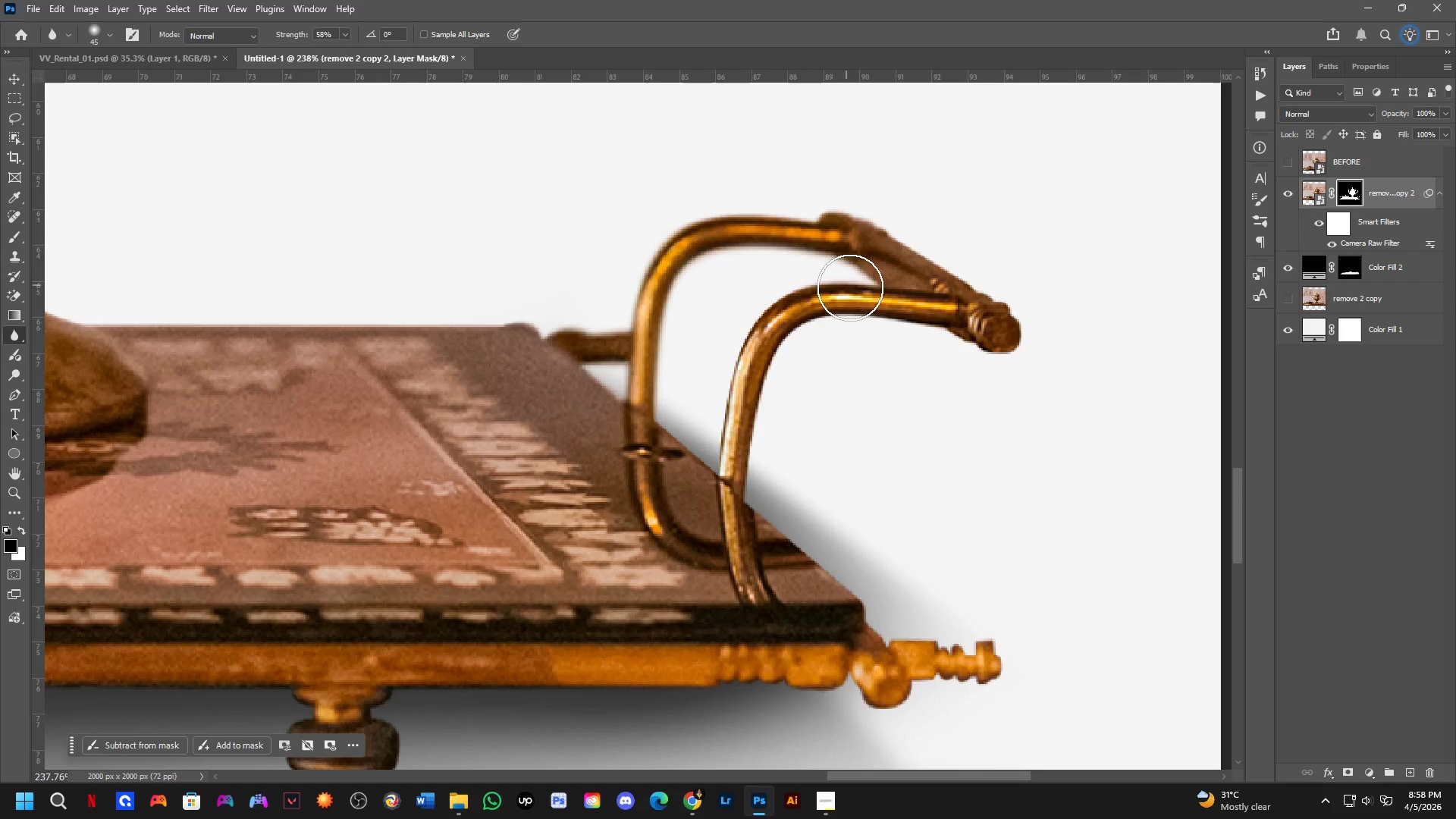 
key(Alt+AltLeft)
 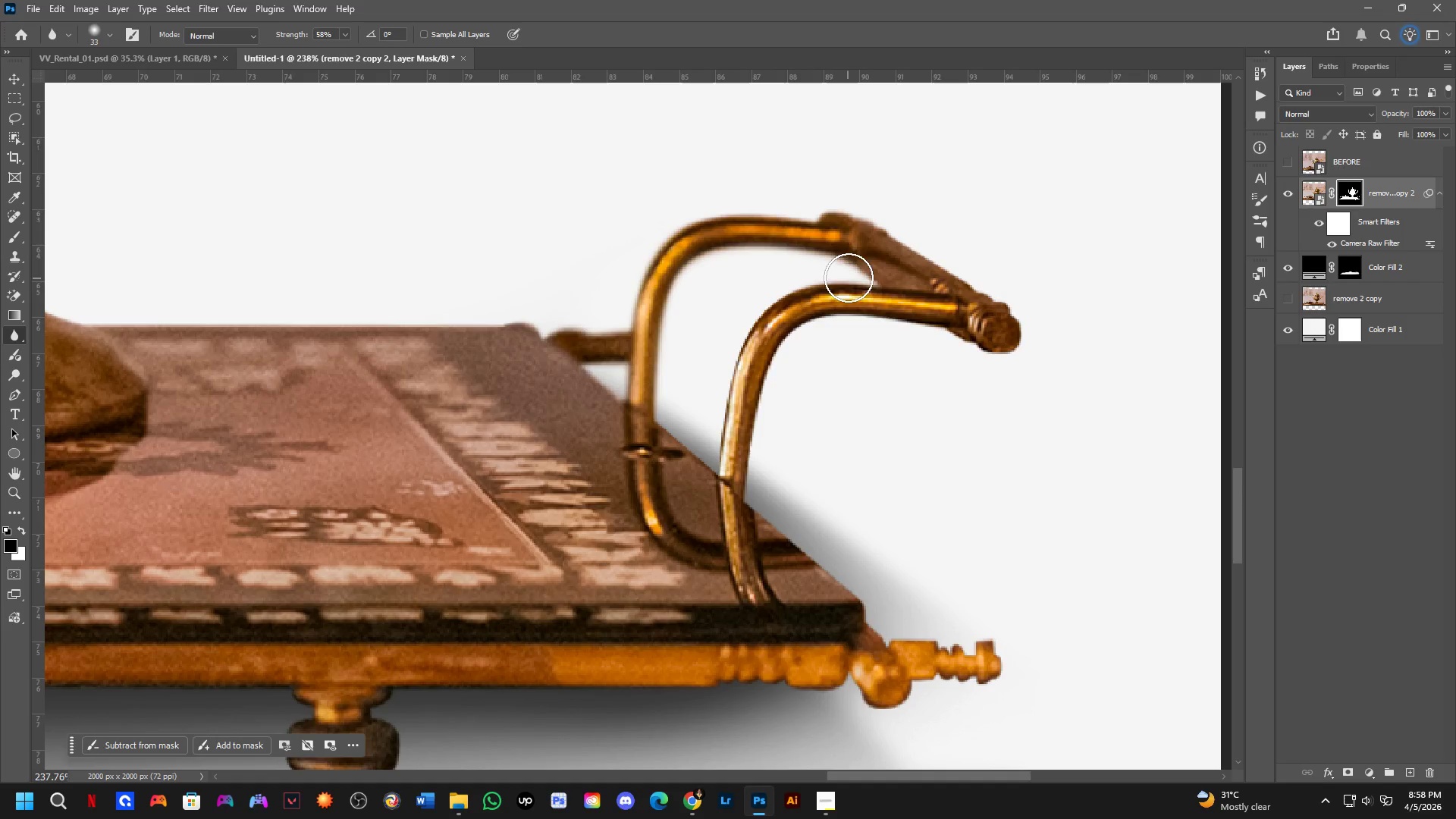 
left_click_drag(start_coordinate=[854, 266], to_coordinate=[667, 424])
 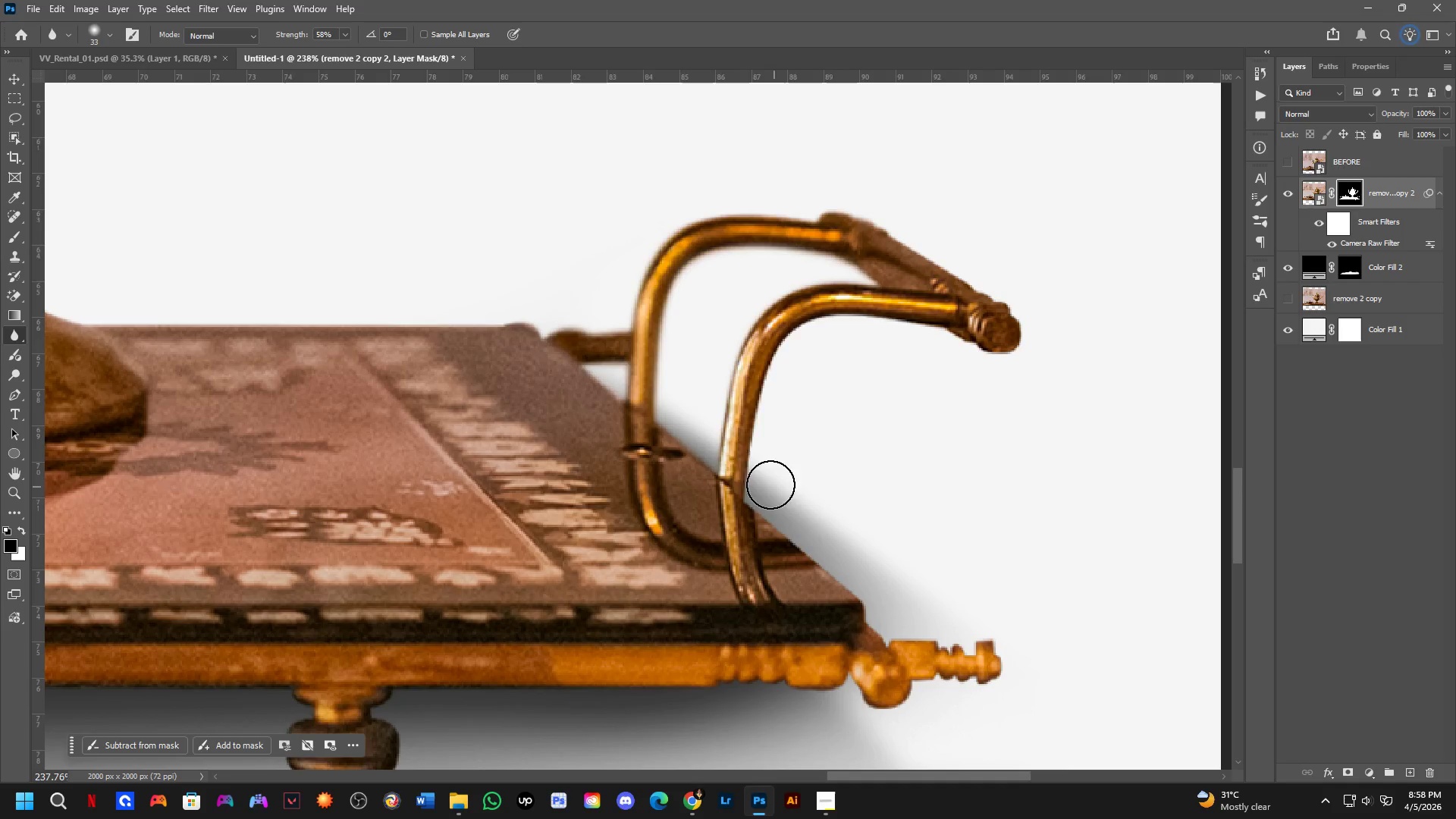 
left_click_drag(start_coordinate=[755, 473], to_coordinate=[975, 384])
 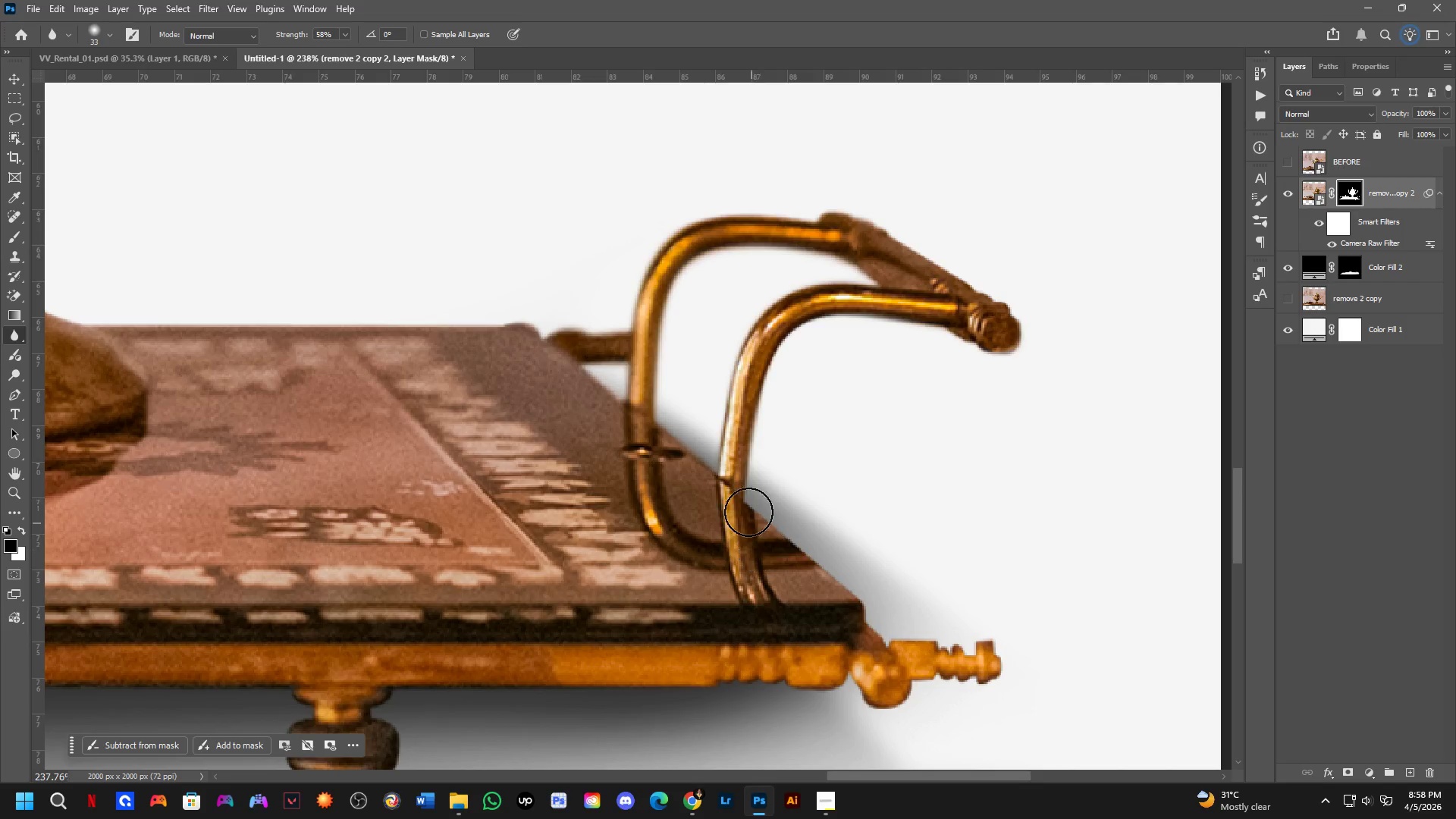 
left_click_drag(start_coordinate=[747, 505], to_coordinate=[879, 594])
 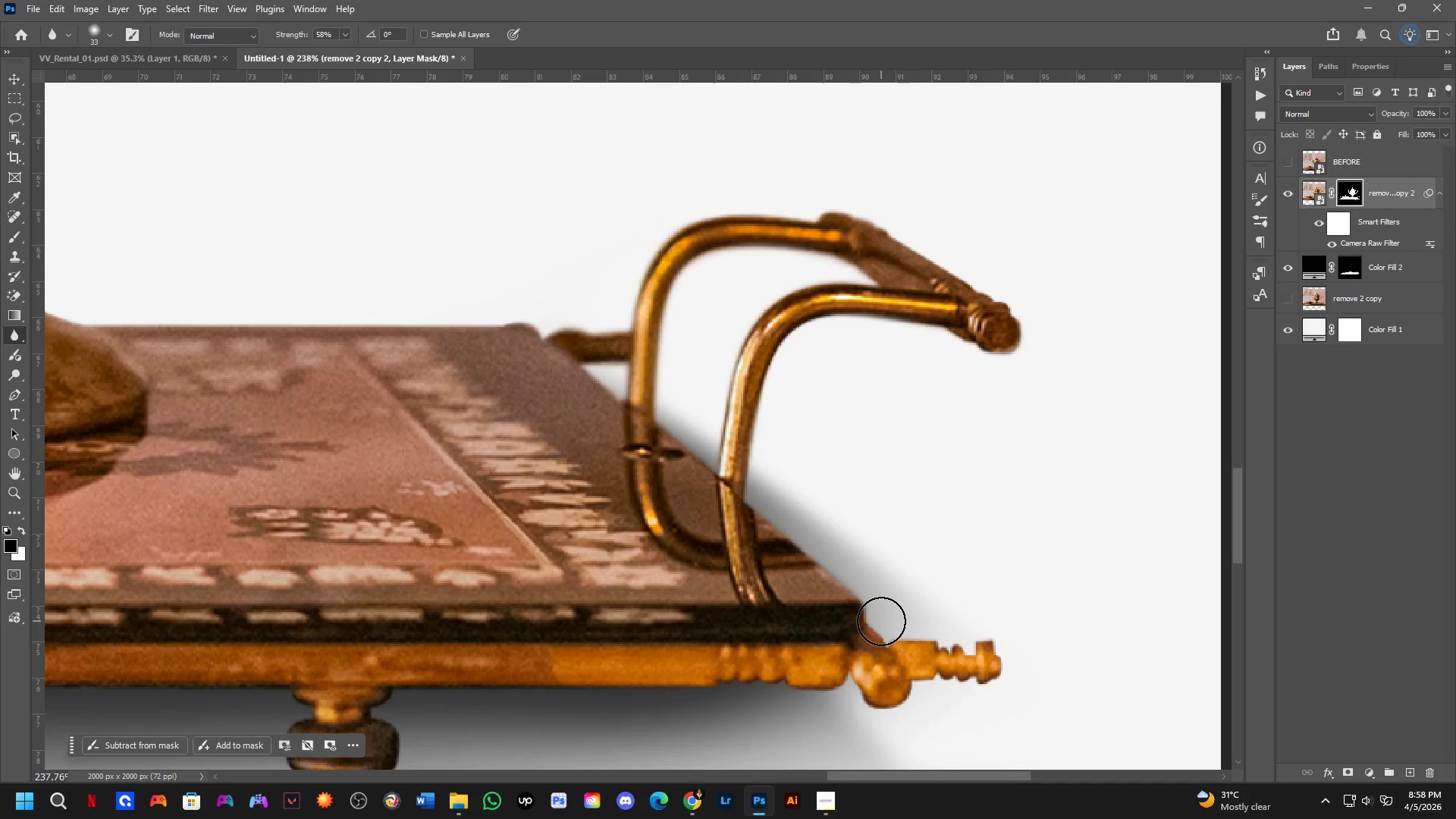 
left_click_drag(start_coordinate=[883, 632], to_coordinate=[821, 690])
 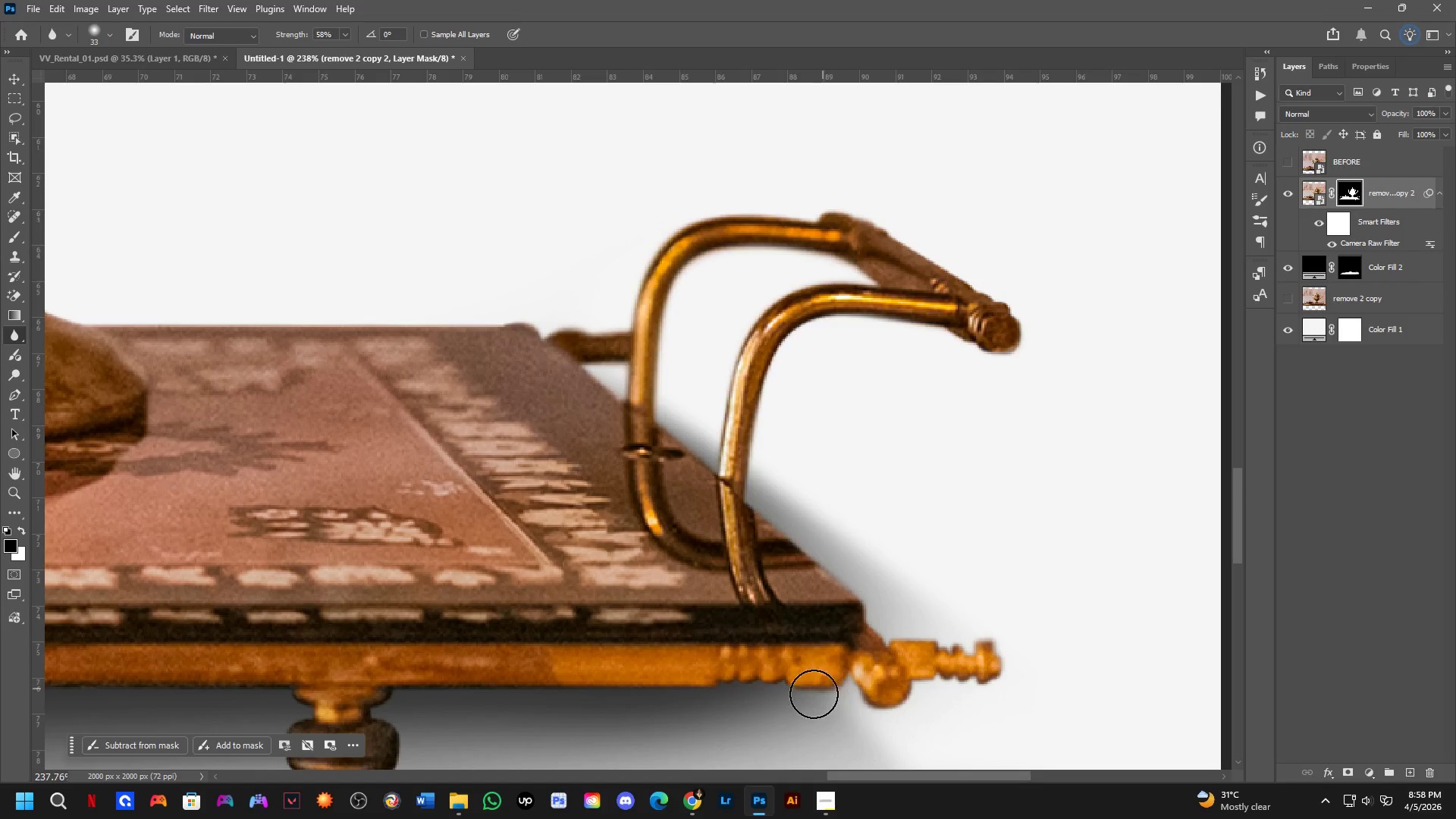 
hold_key(key=Space, duration=0.52)
 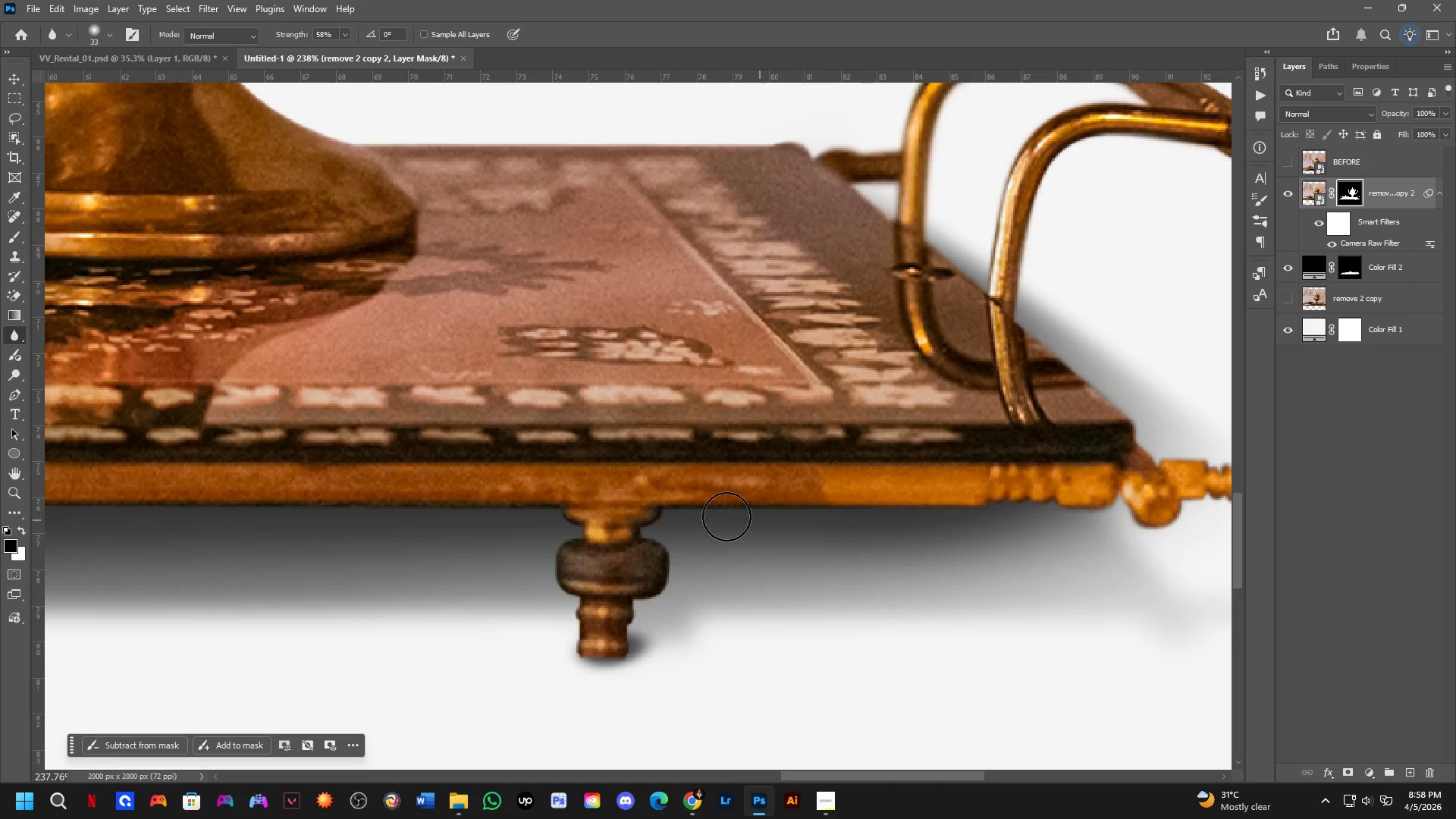 
left_click_drag(start_coordinate=[798, 695], to_coordinate=[1068, 514])
 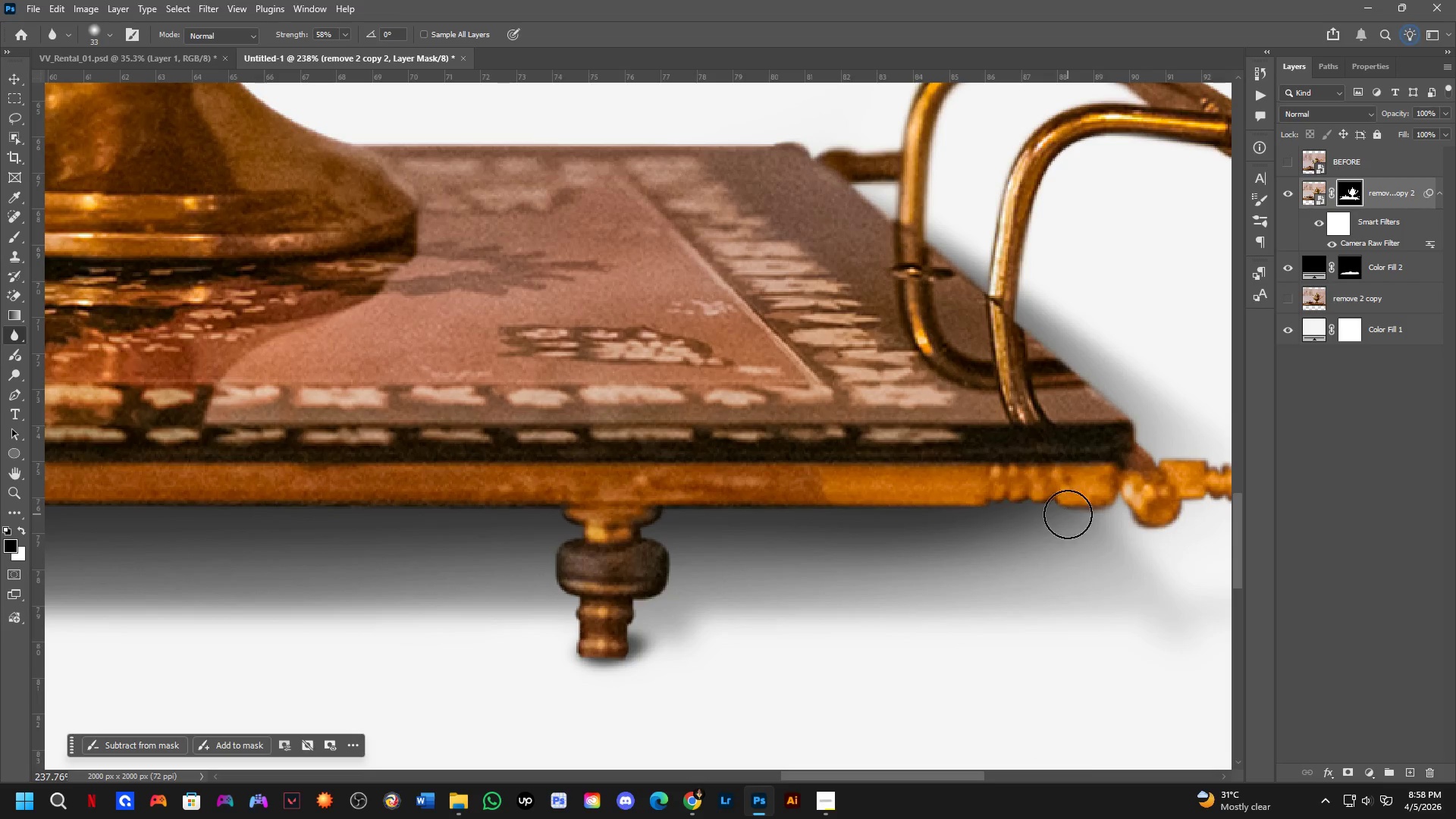 
left_click_drag(start_coordinate=[1068, 514], to_coordinate=[516, 527])
 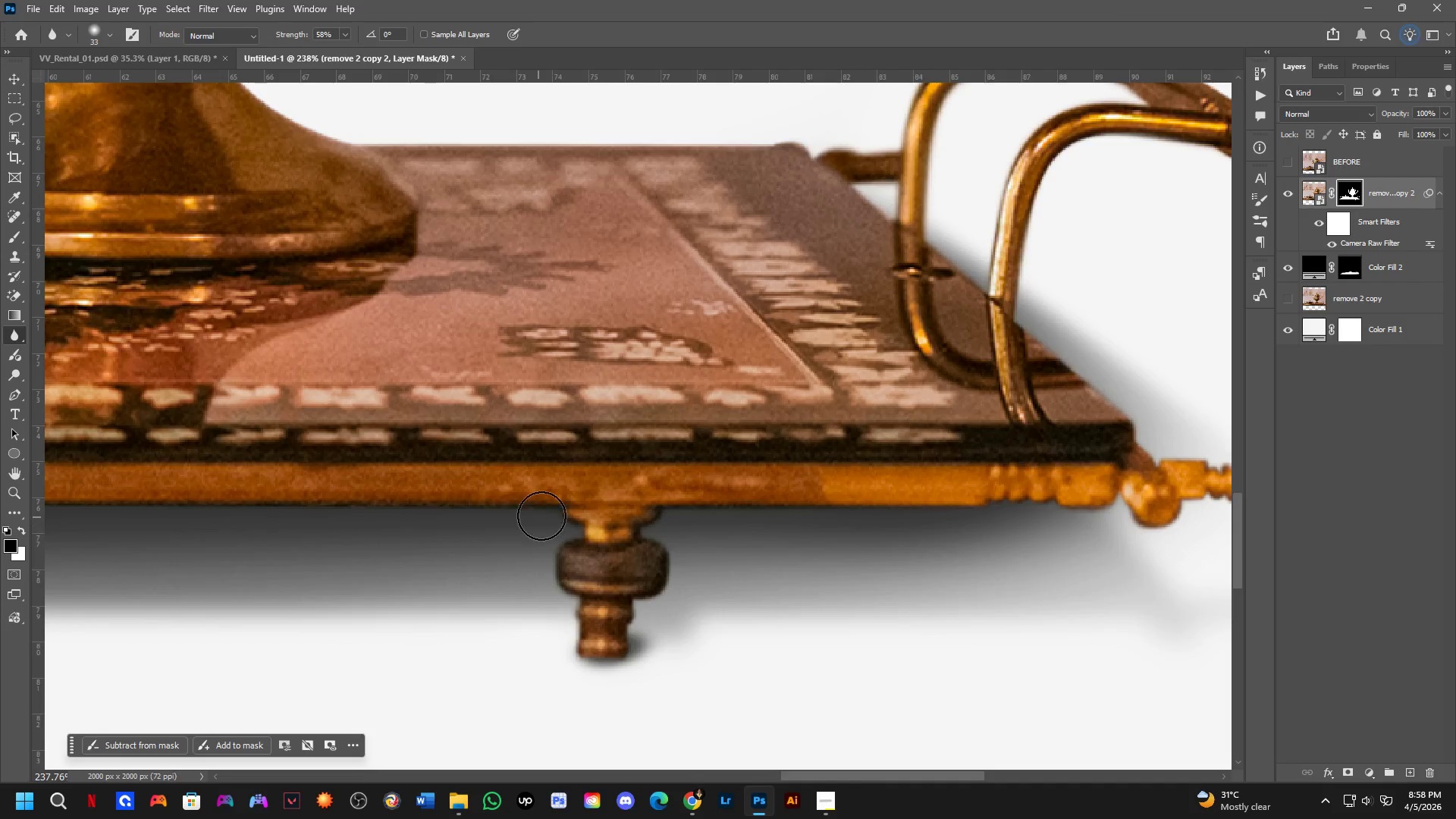 
hold_key(key=Space, duration=0.67)
 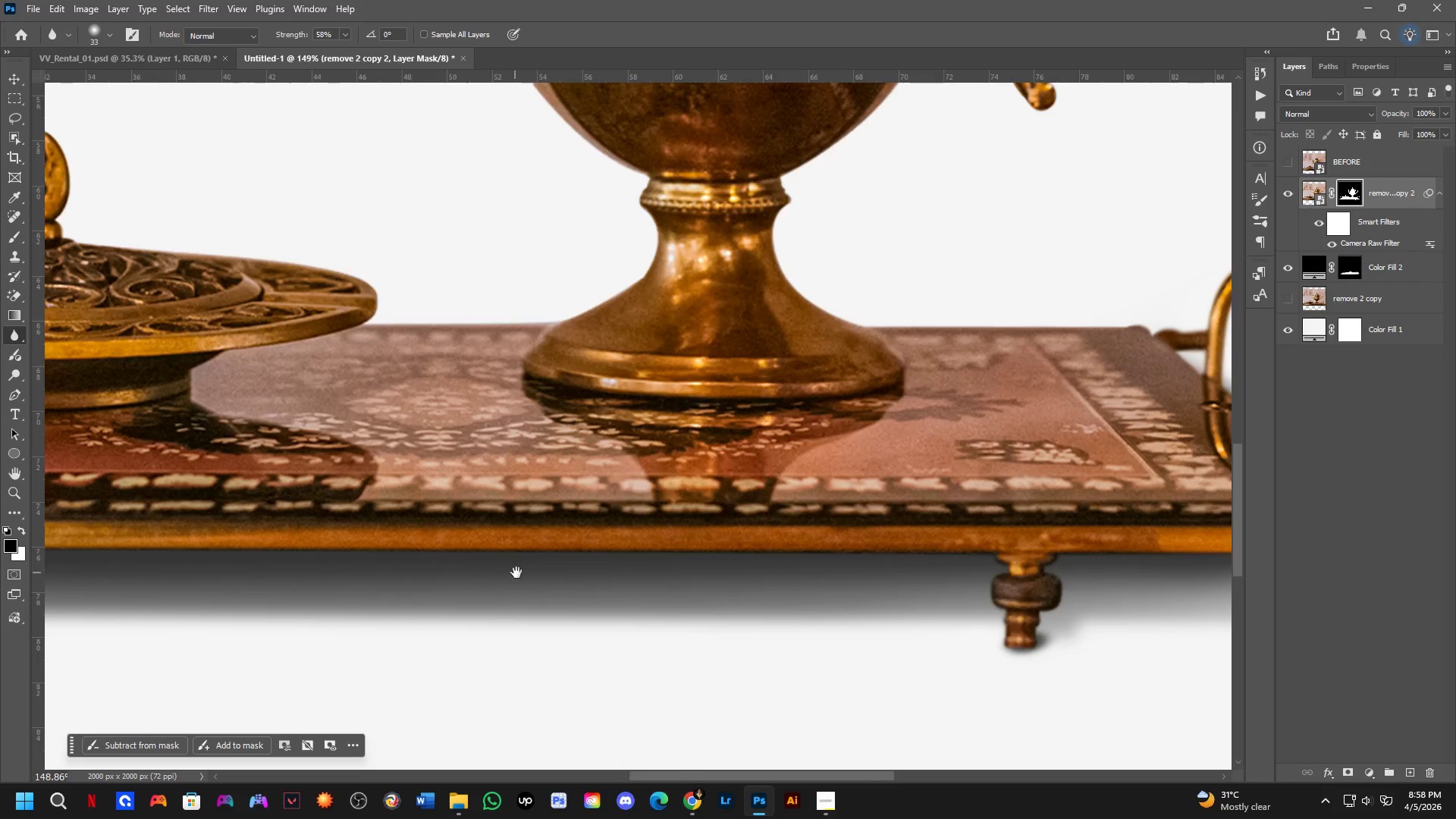 
left_click_drag(start_coordinate=[554, 535], to_coordinate=[989, 579])
 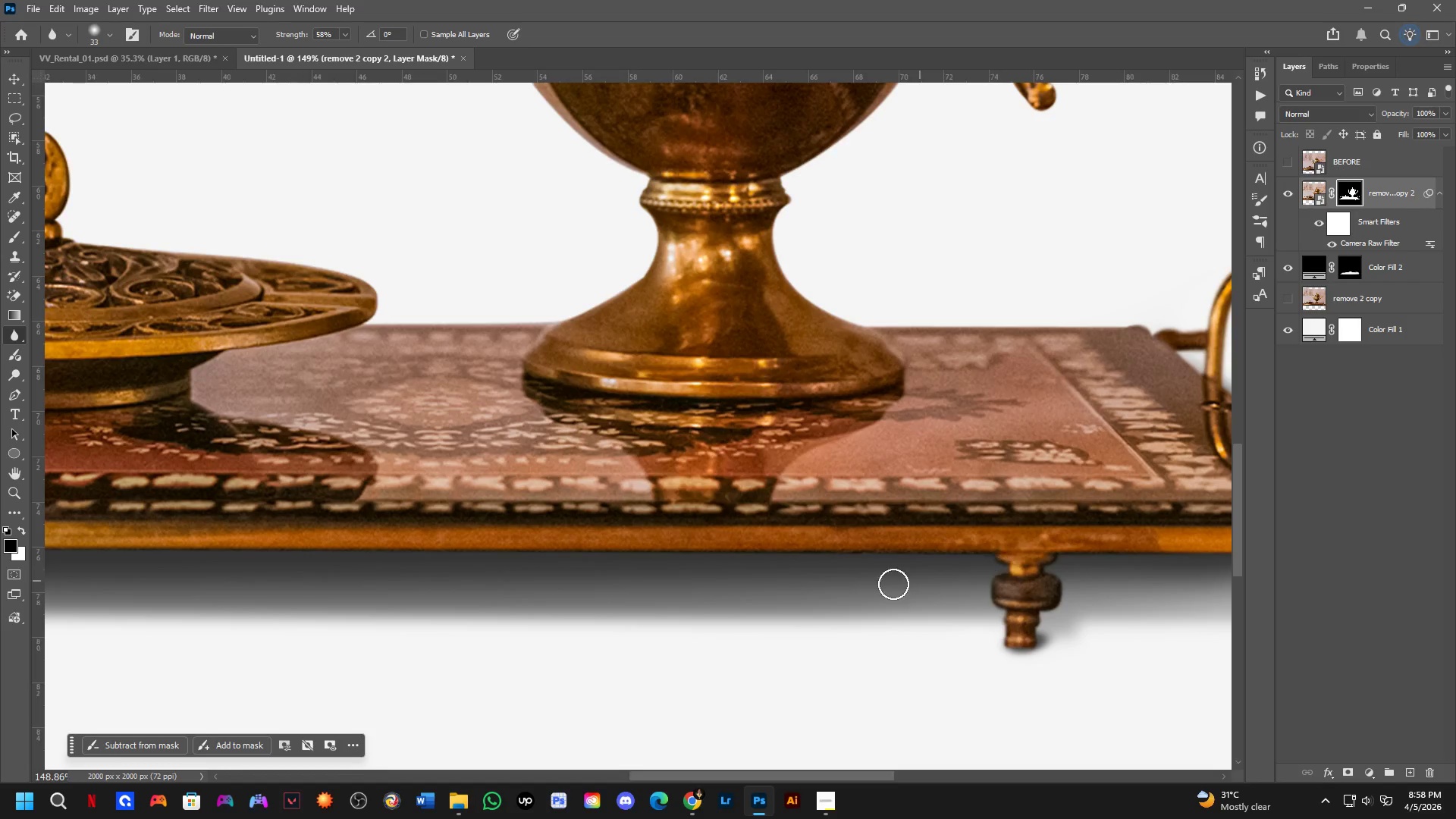 
scroll: coordinate [567, 515], scroll_direction: down, amount: 5.0
 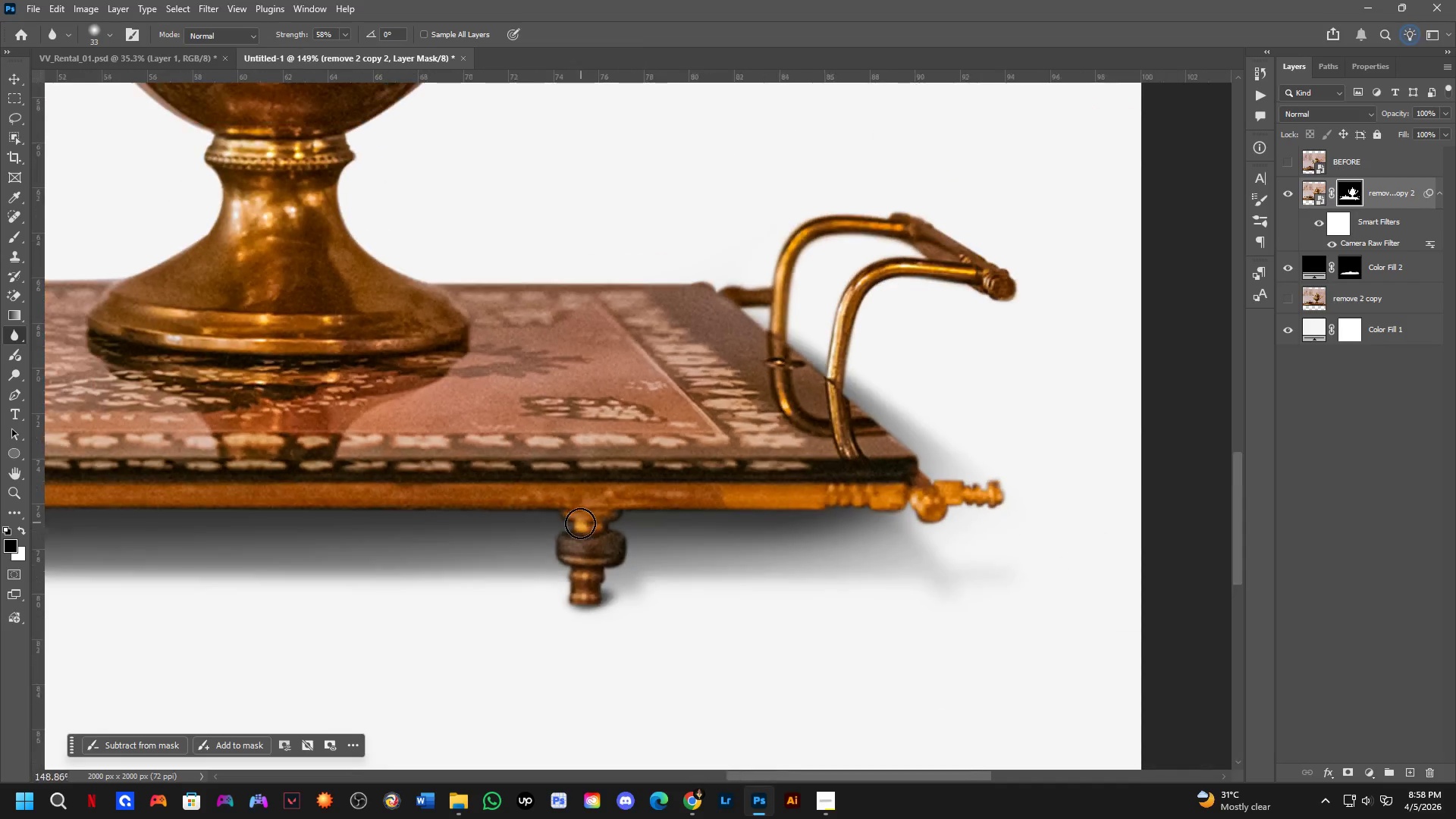 
hold_key(key=Space, duration=0.5)
 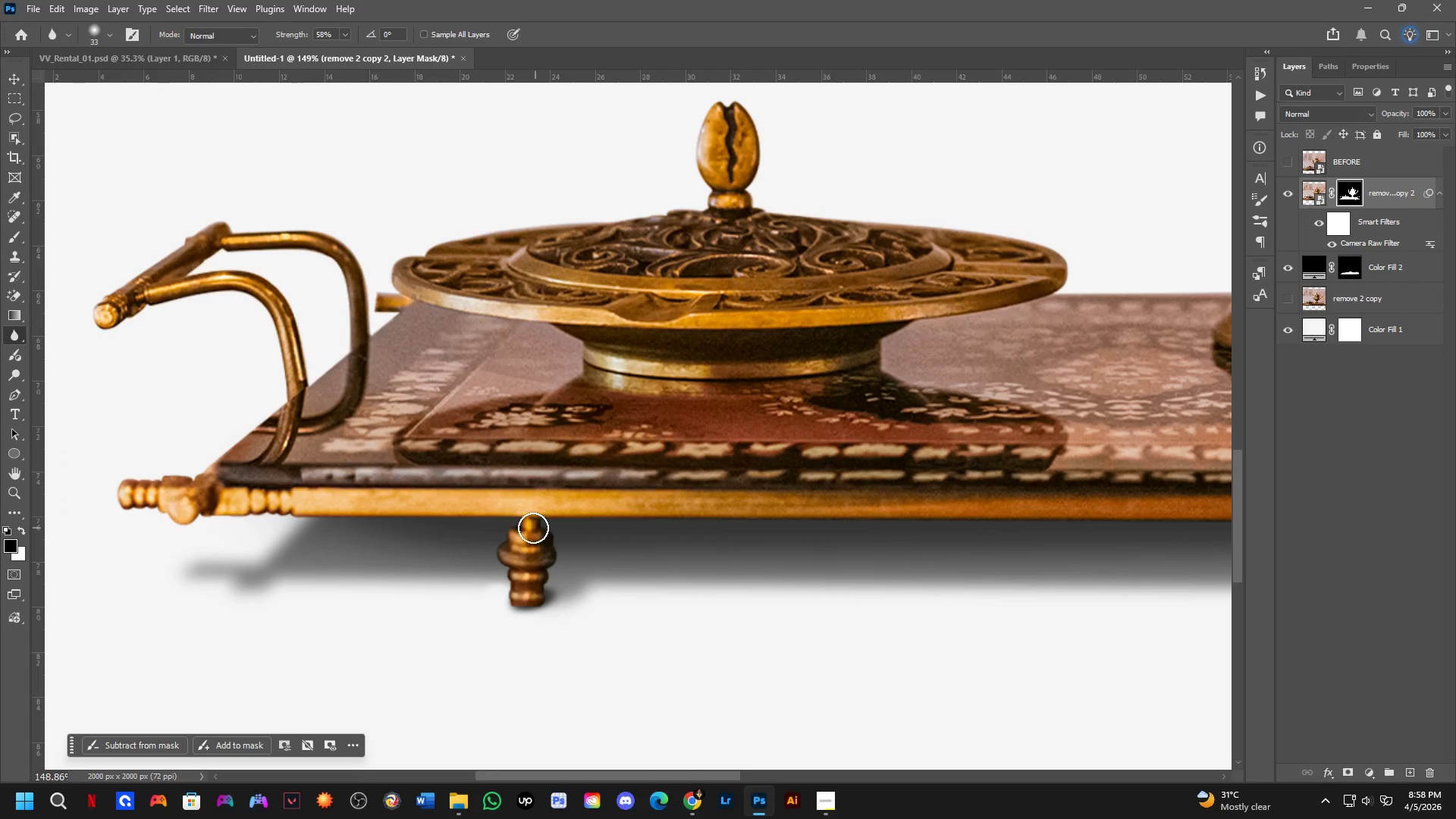 
left_click_drag(start_coordinate=[516, 573], to_coordinate=[1206, 542])
 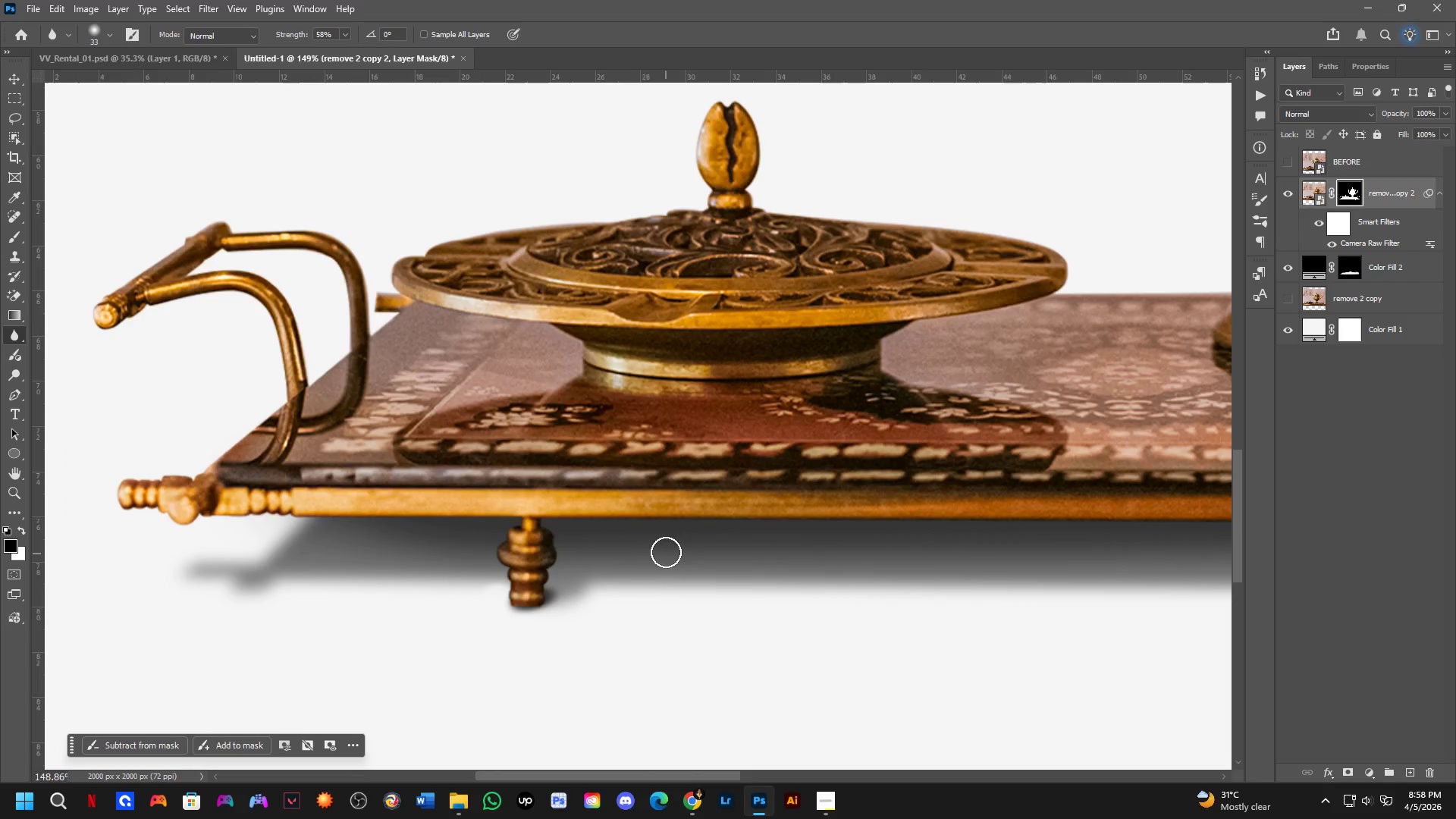 
hold_key(key=ShiftLeft, duration=0.58)
left_click([535, 520])
 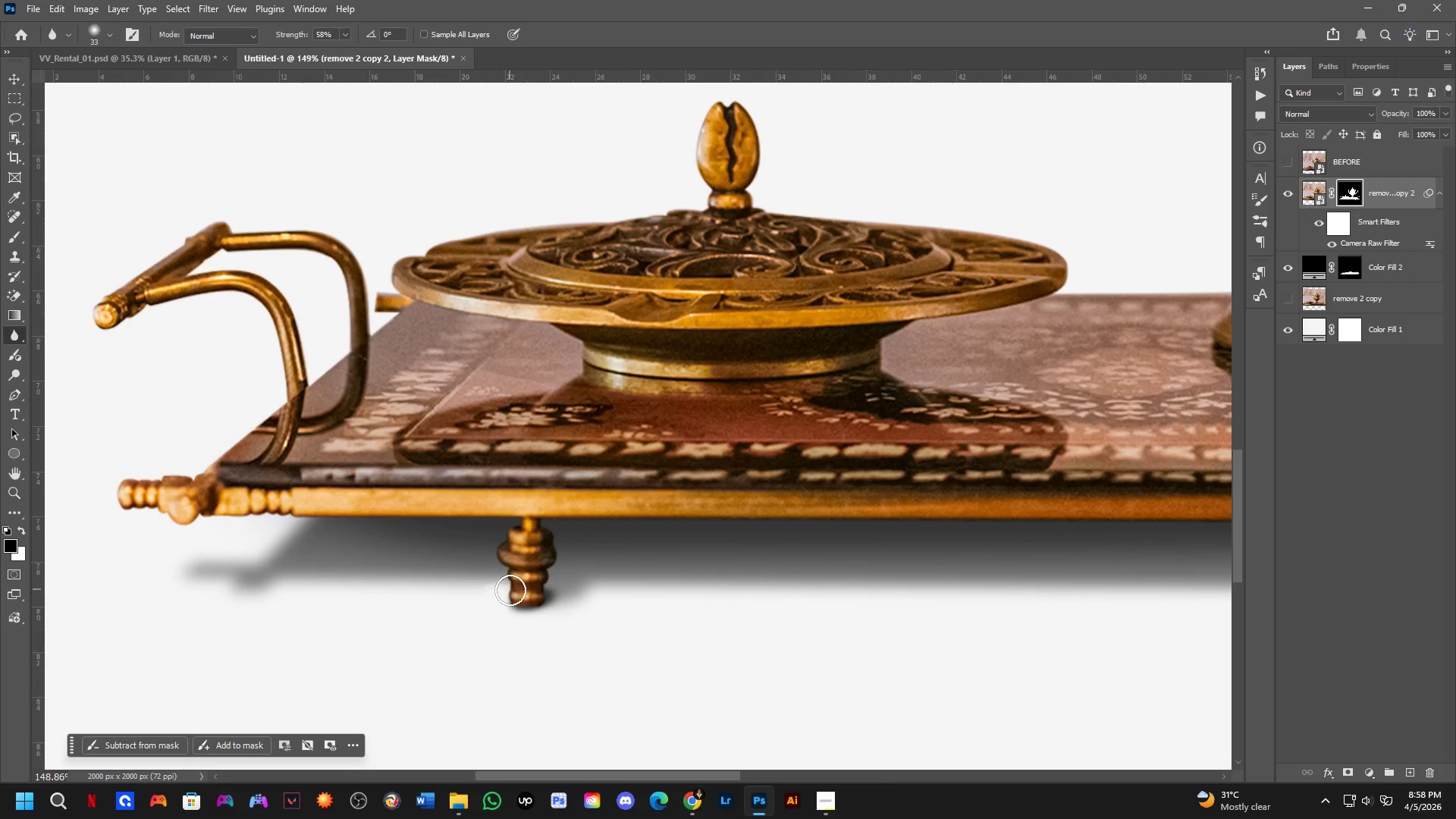 
left_click_drag(start_coordinate=[500, 581], to_coordinate=[471, 518])
 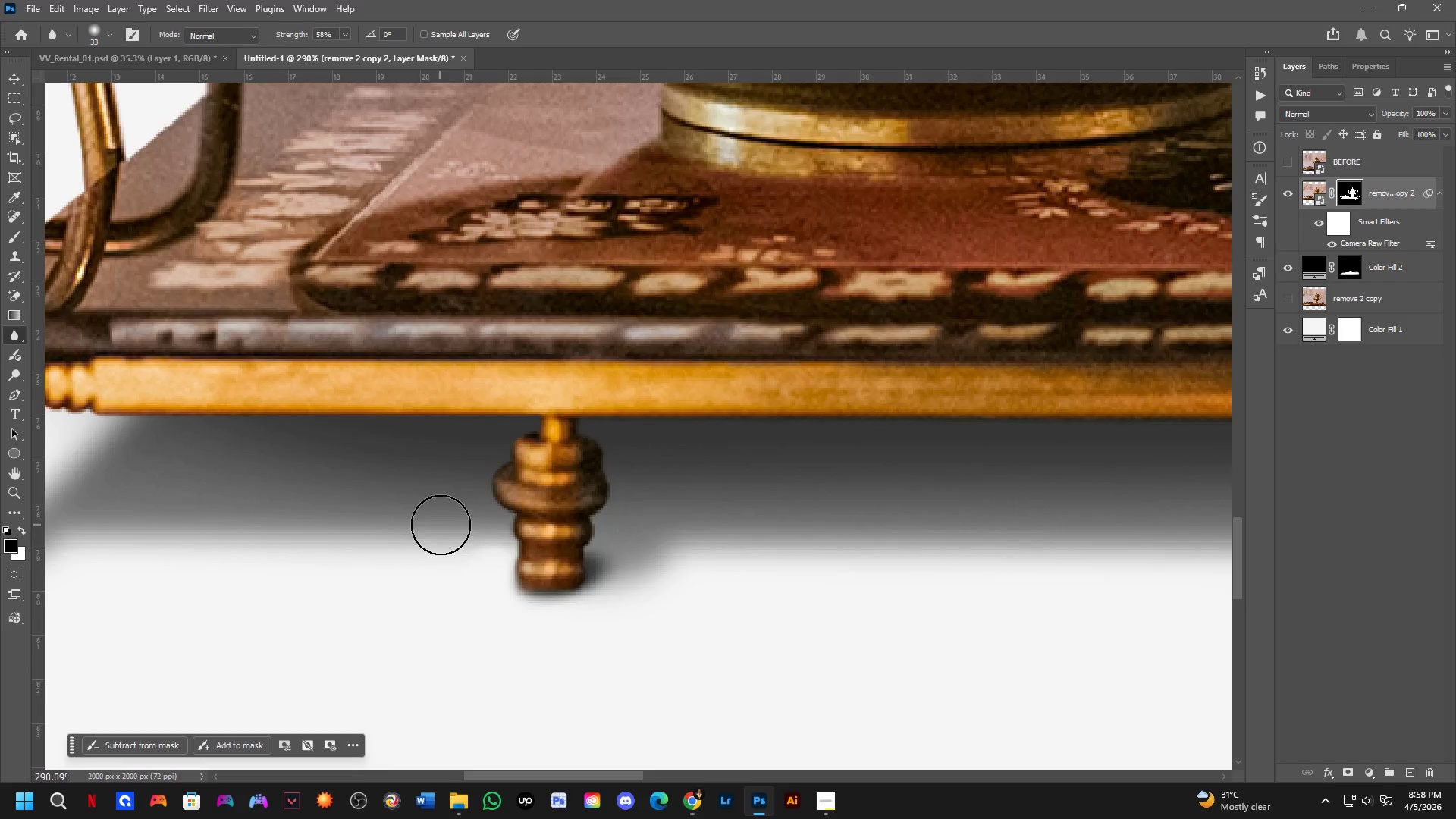 
scroll: coordinate [497, 620], scroll_direction: up, amount: 7.0
 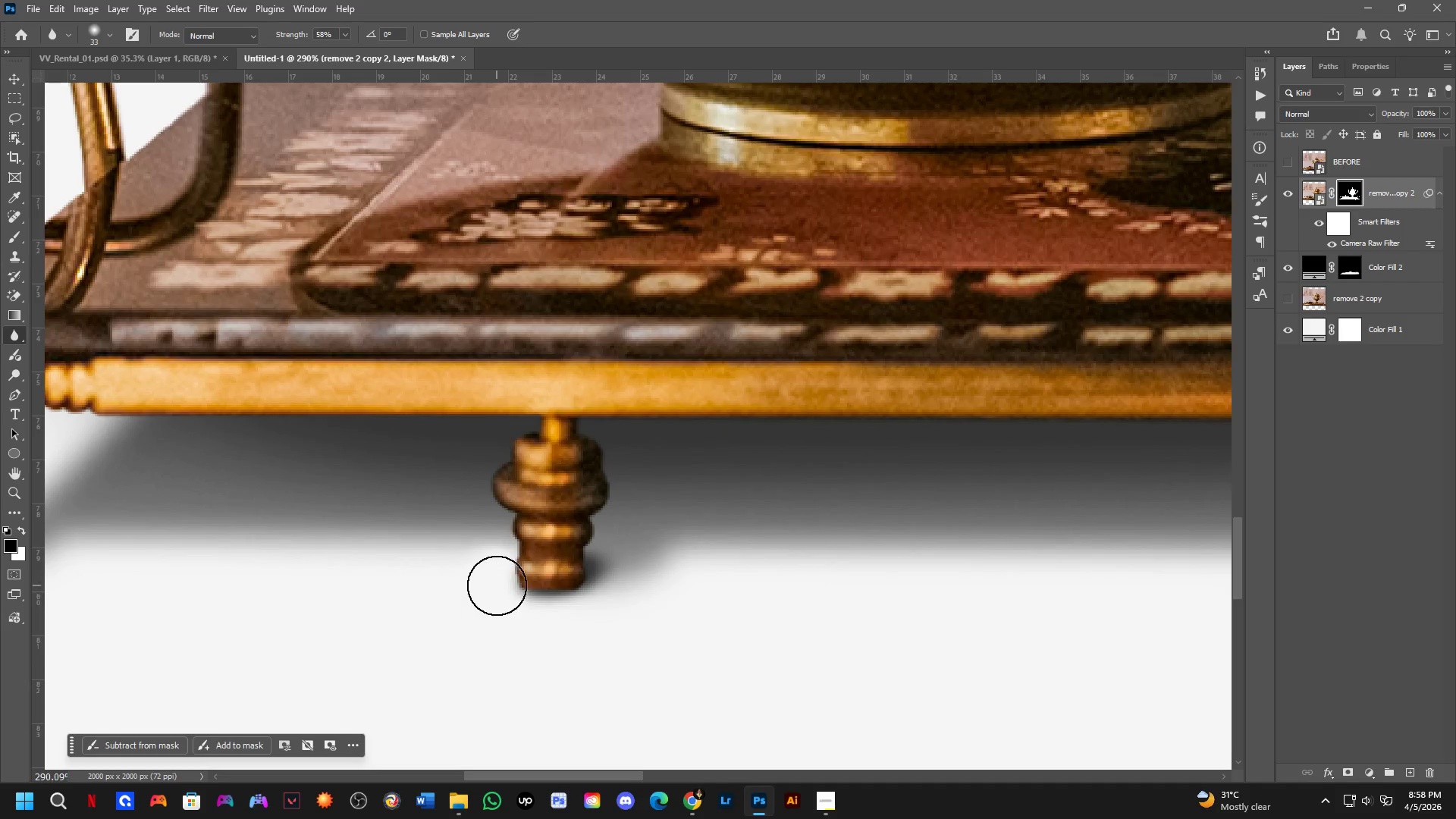 
hold_key(key=Space, duration=0.52)
 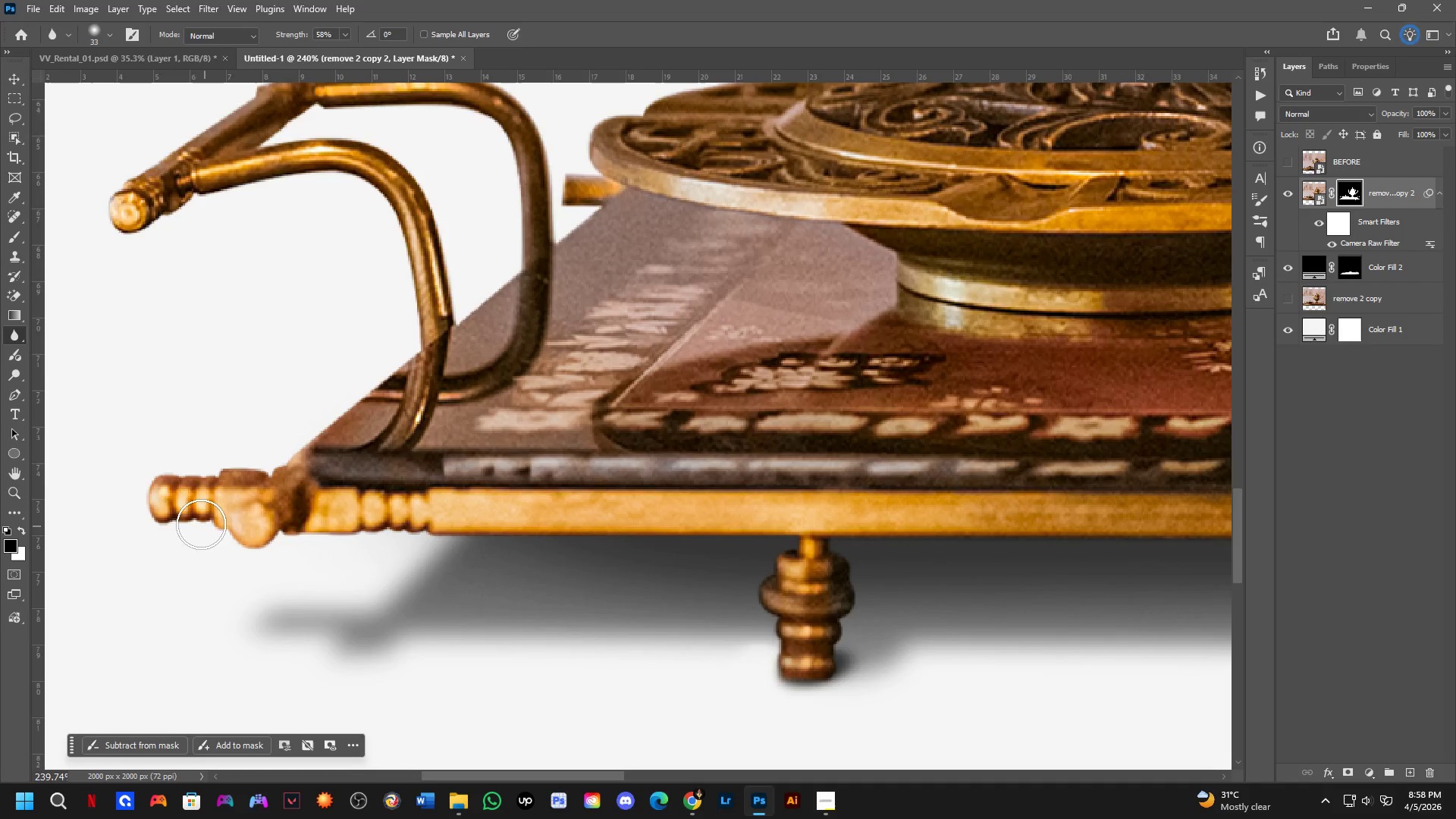 
left_click_drag(start_coordinate=[541, 563], to_coordinate=[776, 651])
 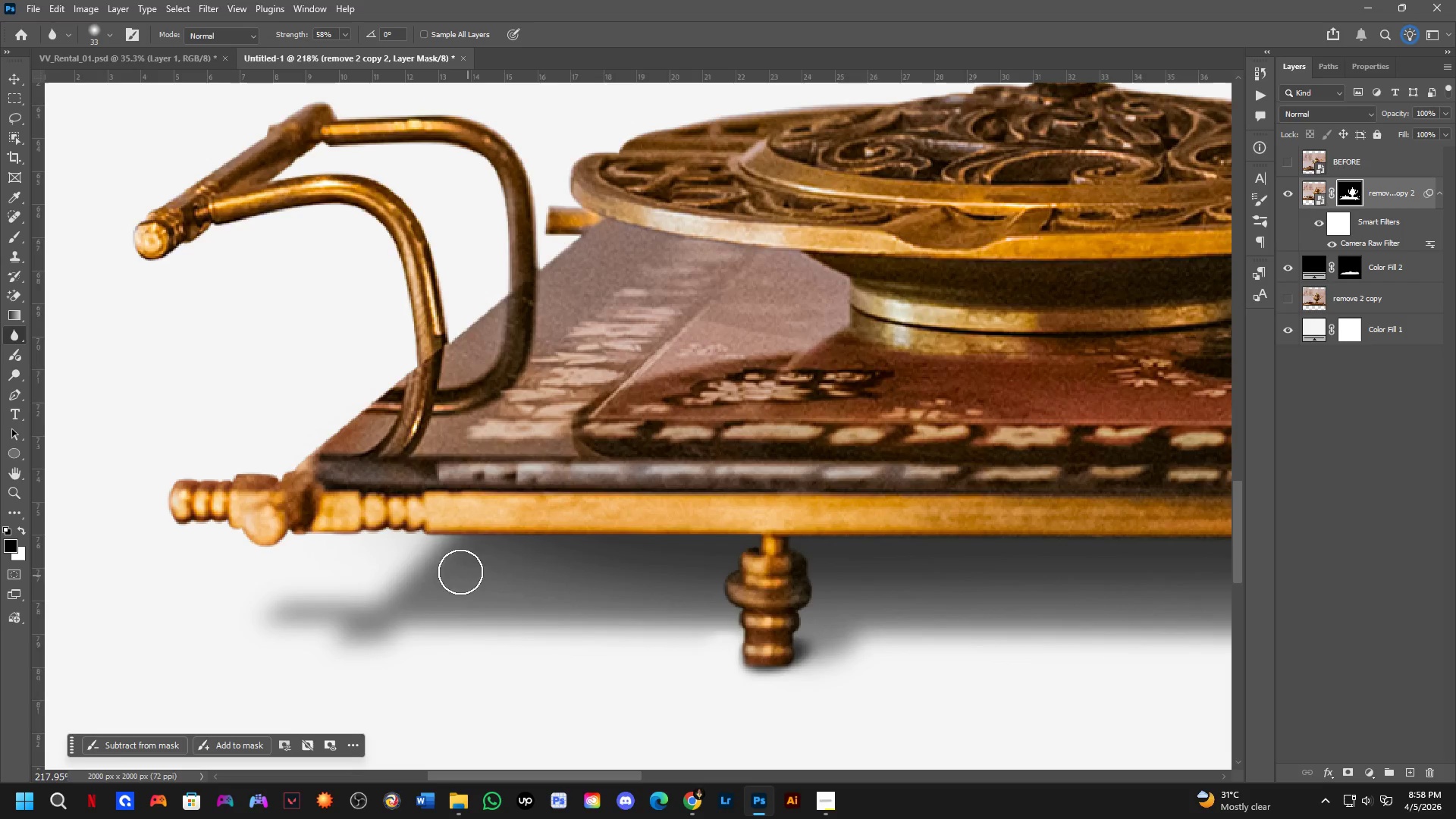 
scroll: coordinate [490, 543], scroll_direction: down, amount: 3.0
 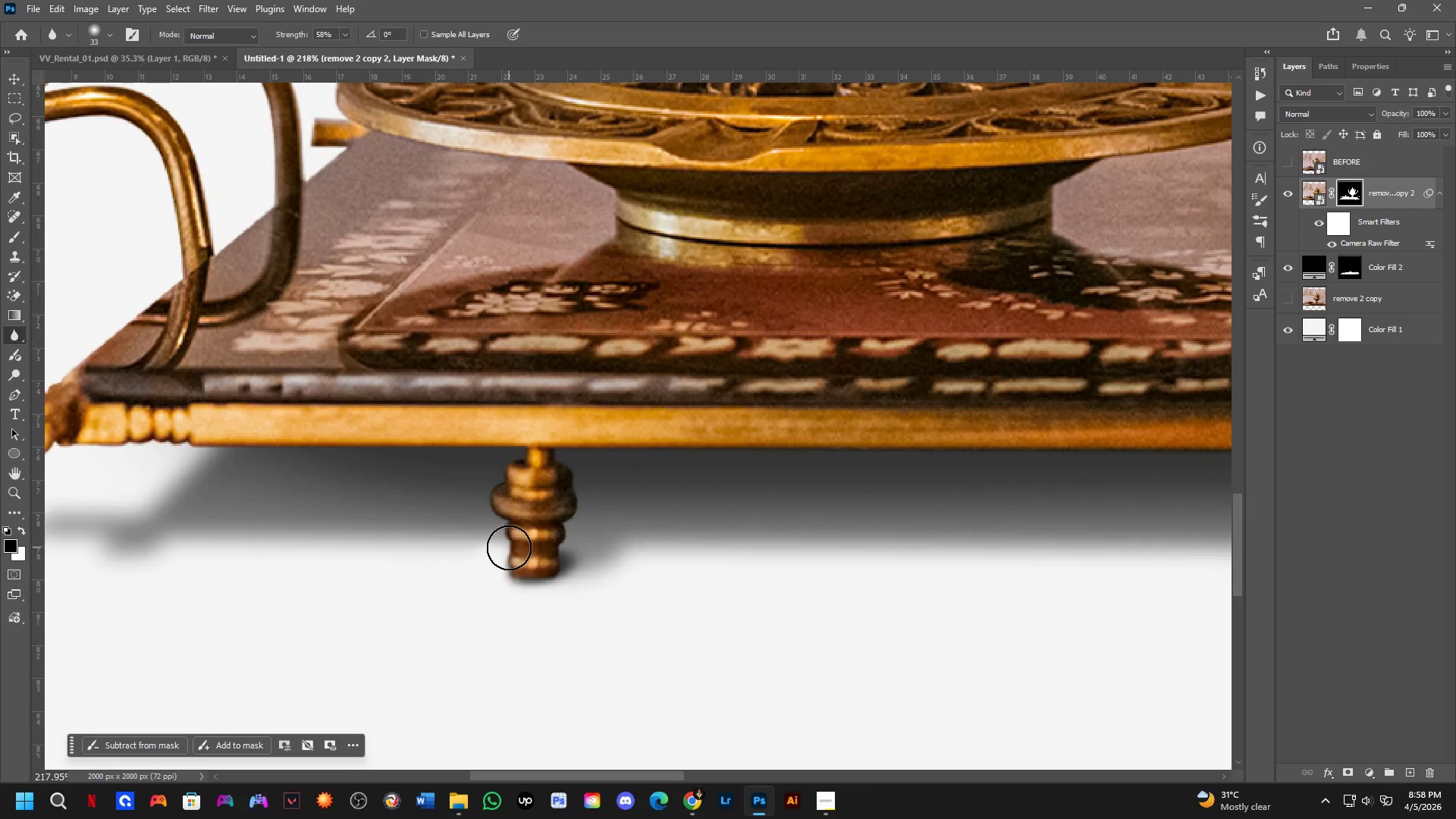 
scroll: coordinate [378, 526], scroll_direction: up, amount: 1.0
 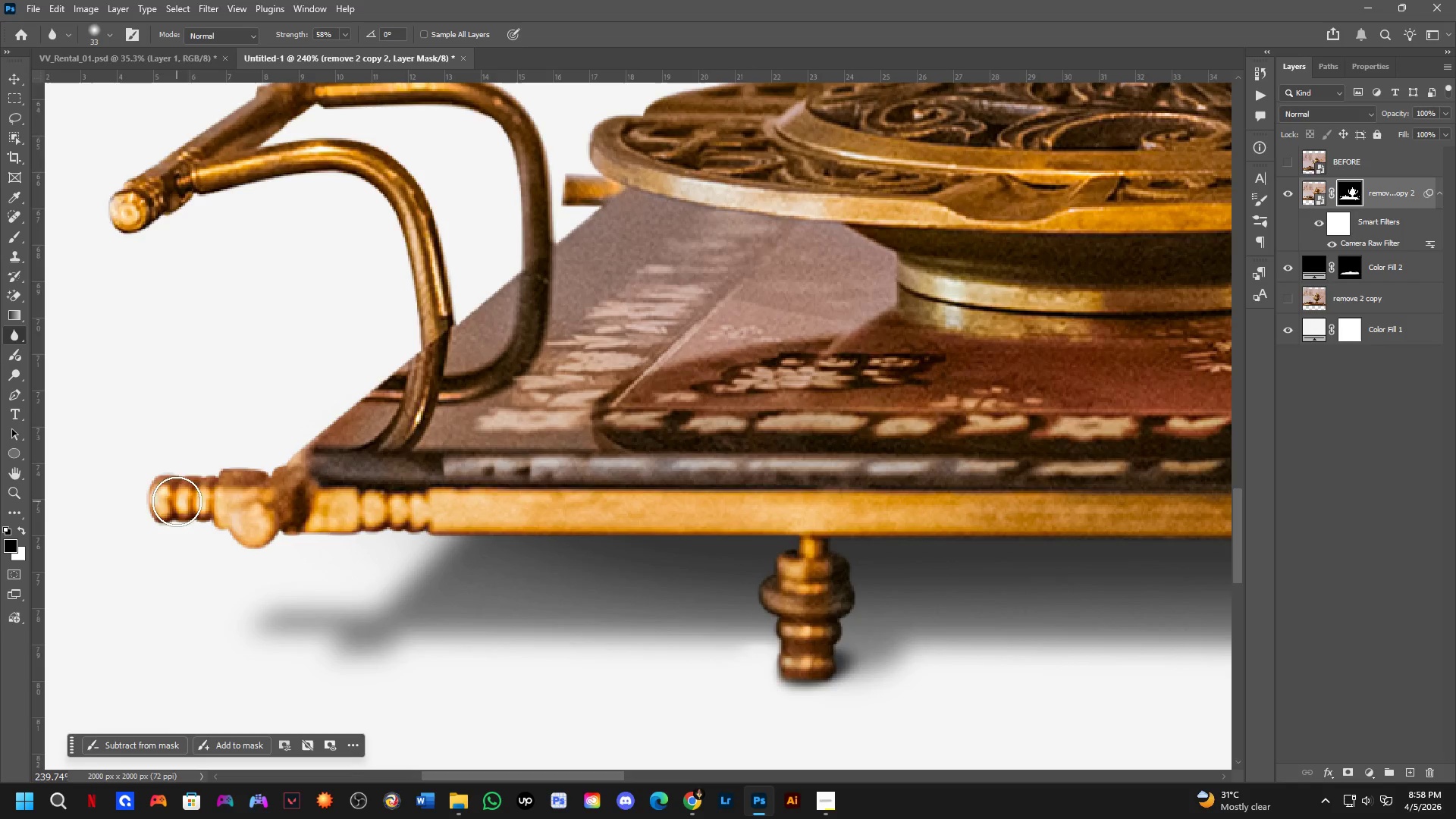 
hold_key(key=Space, duration=0.53)
 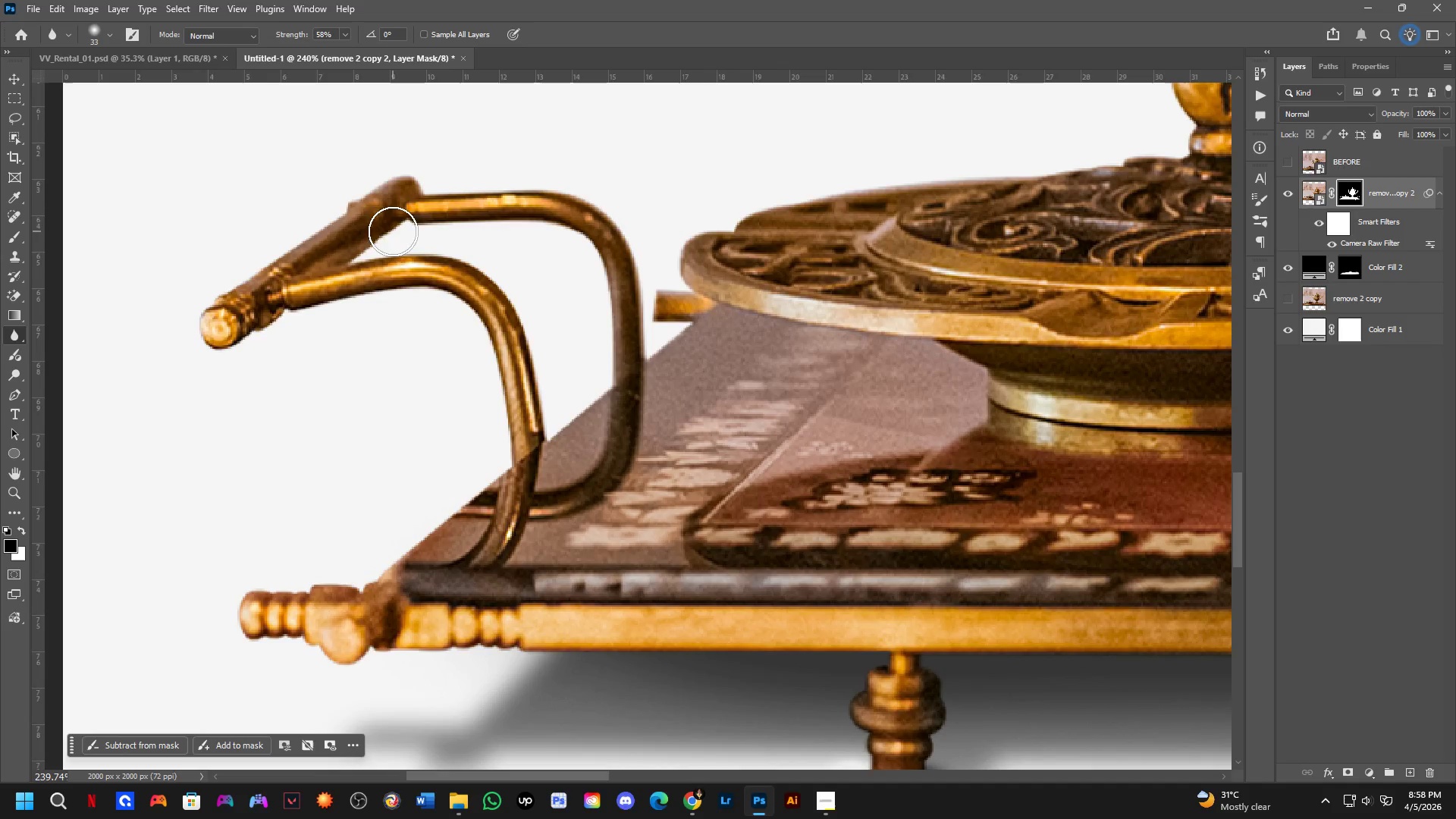 
left_click_drag(start_coordinate=[318, 416], to_coordinate=[409, 532])
 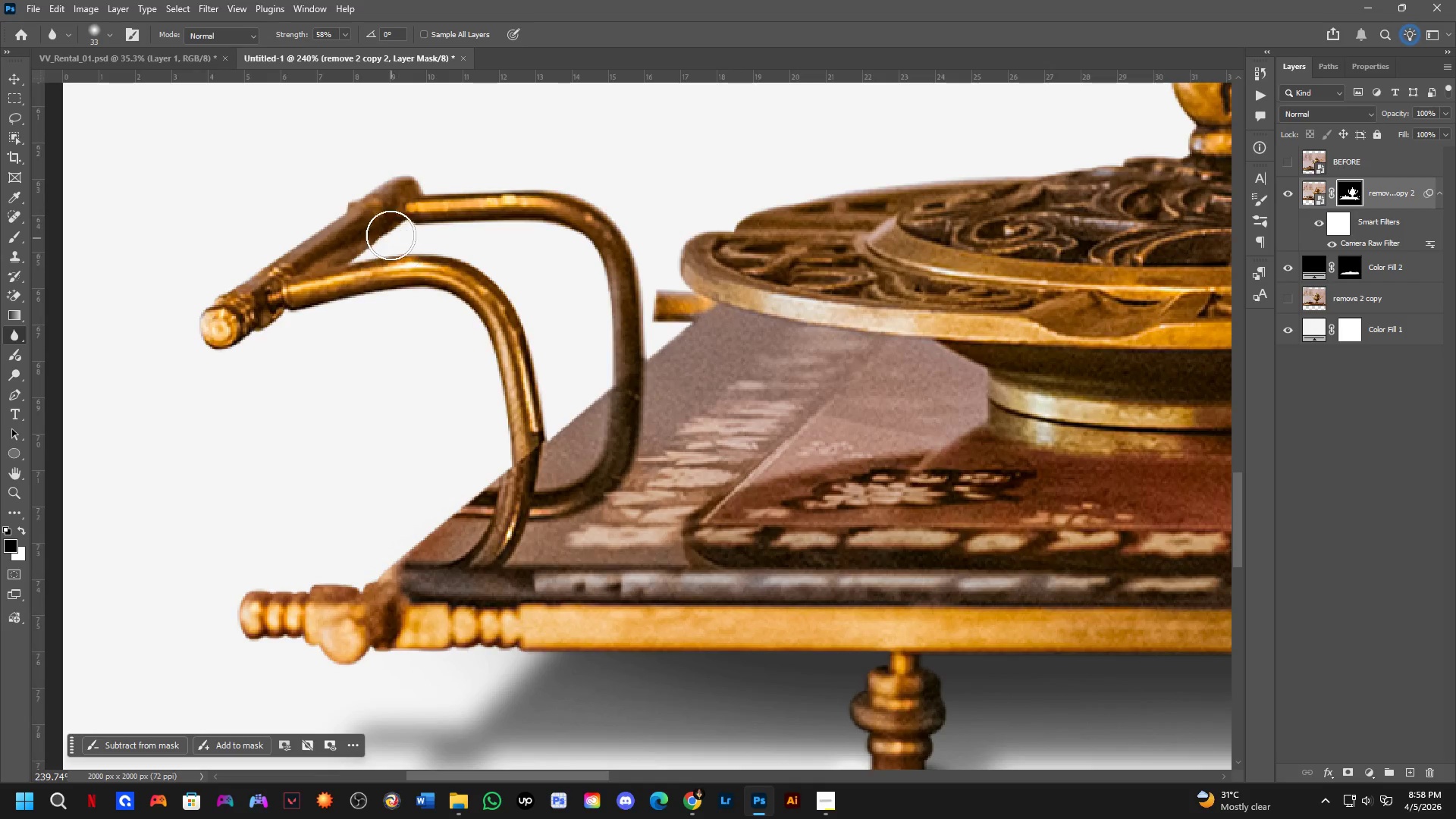 
left_click_drag(start_coordinate=[394, 231], to_coordinate=[584, 413])
 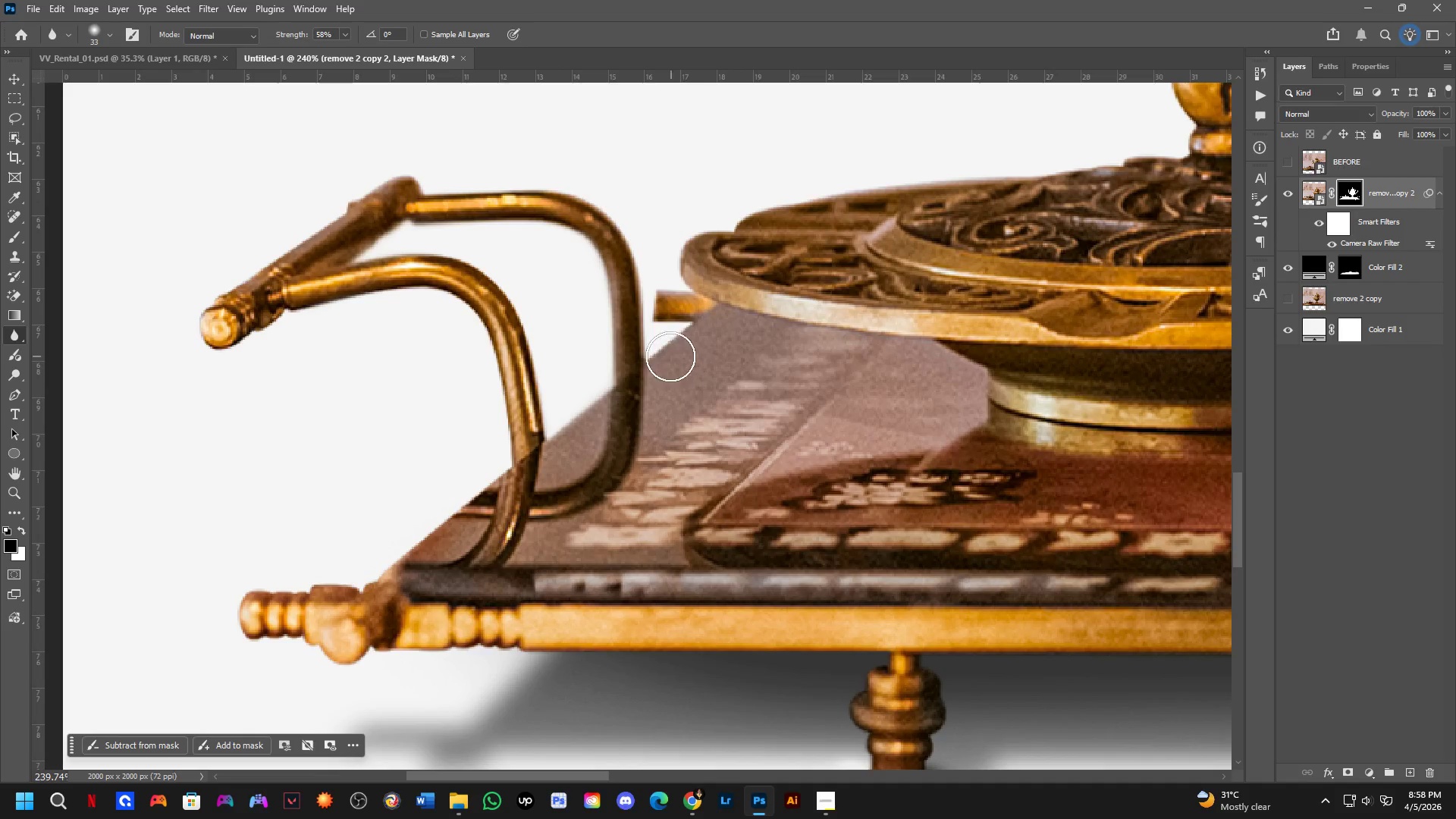 
left_click_drag(start_coordinate=[659, 362], to_coordinate=[664, 296])
 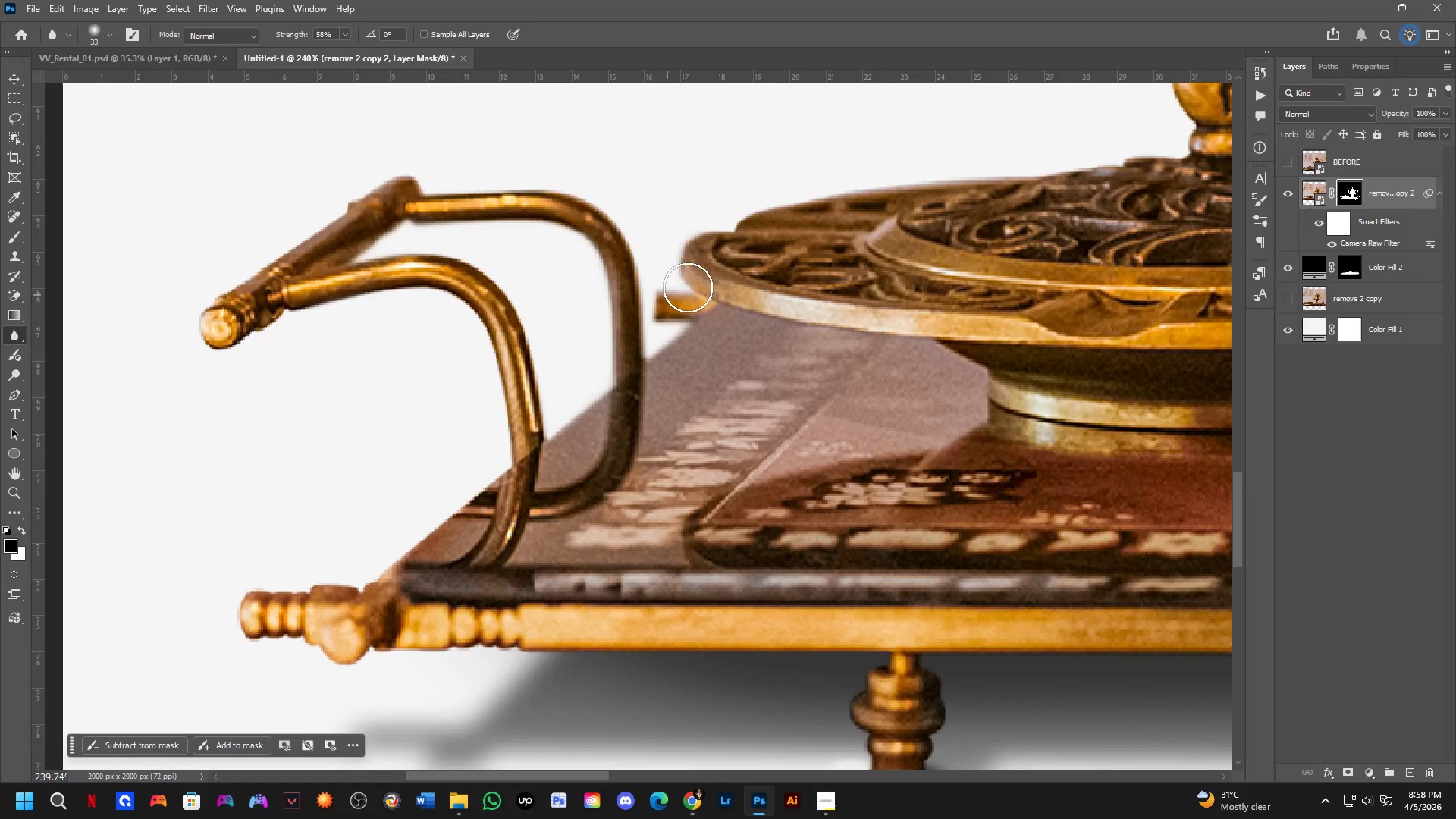 
hold_key(key=Space, duration=0.86)
 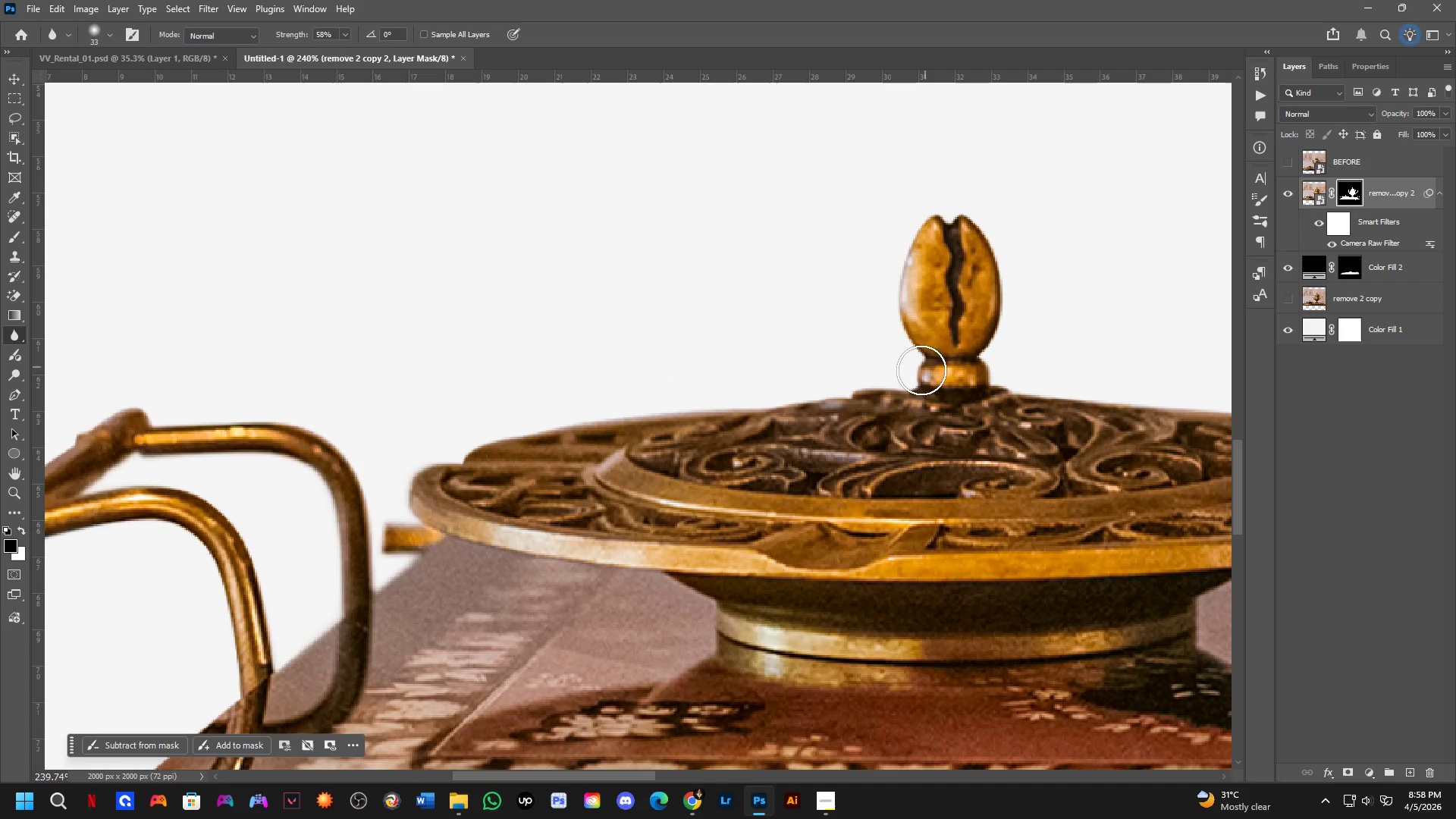 
left_click_drag(start_coordinate=[962, 219], to_coordinate=[691, 451])
 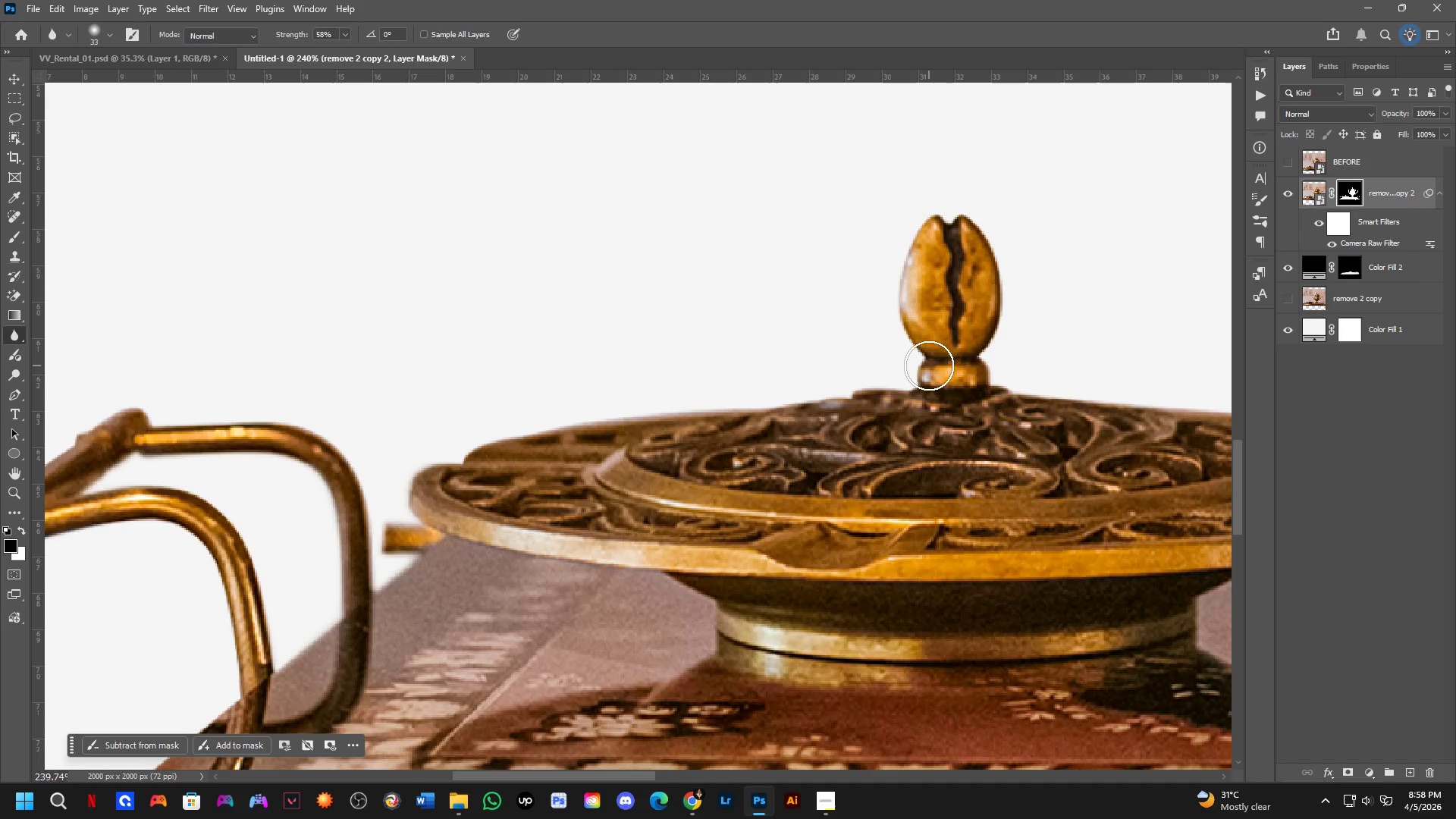 
left_click_drag(start_coordinate=[925, 366], to_coordinate=[982, 383])
 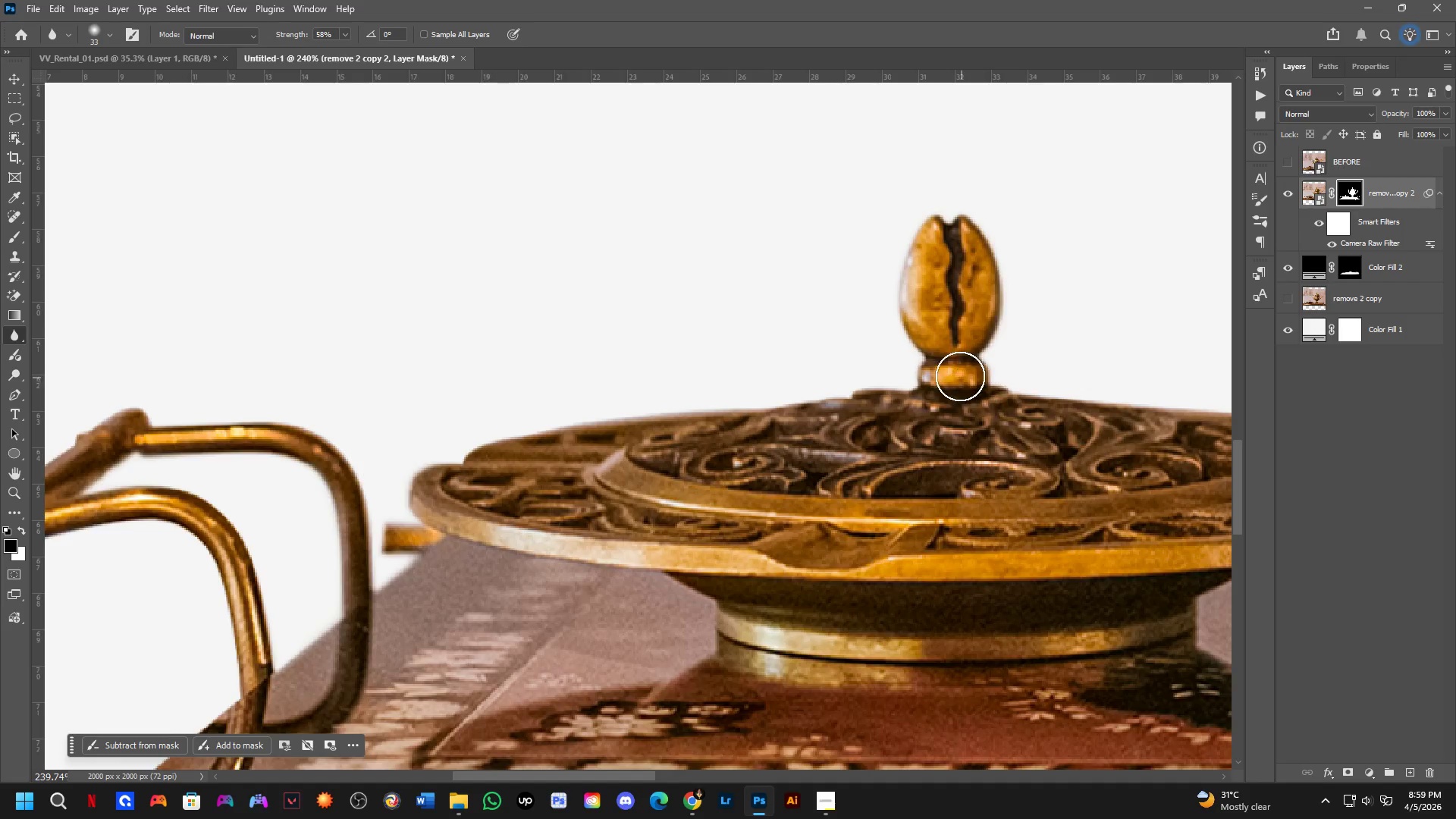 
key(Shift+ShiftLeft)
 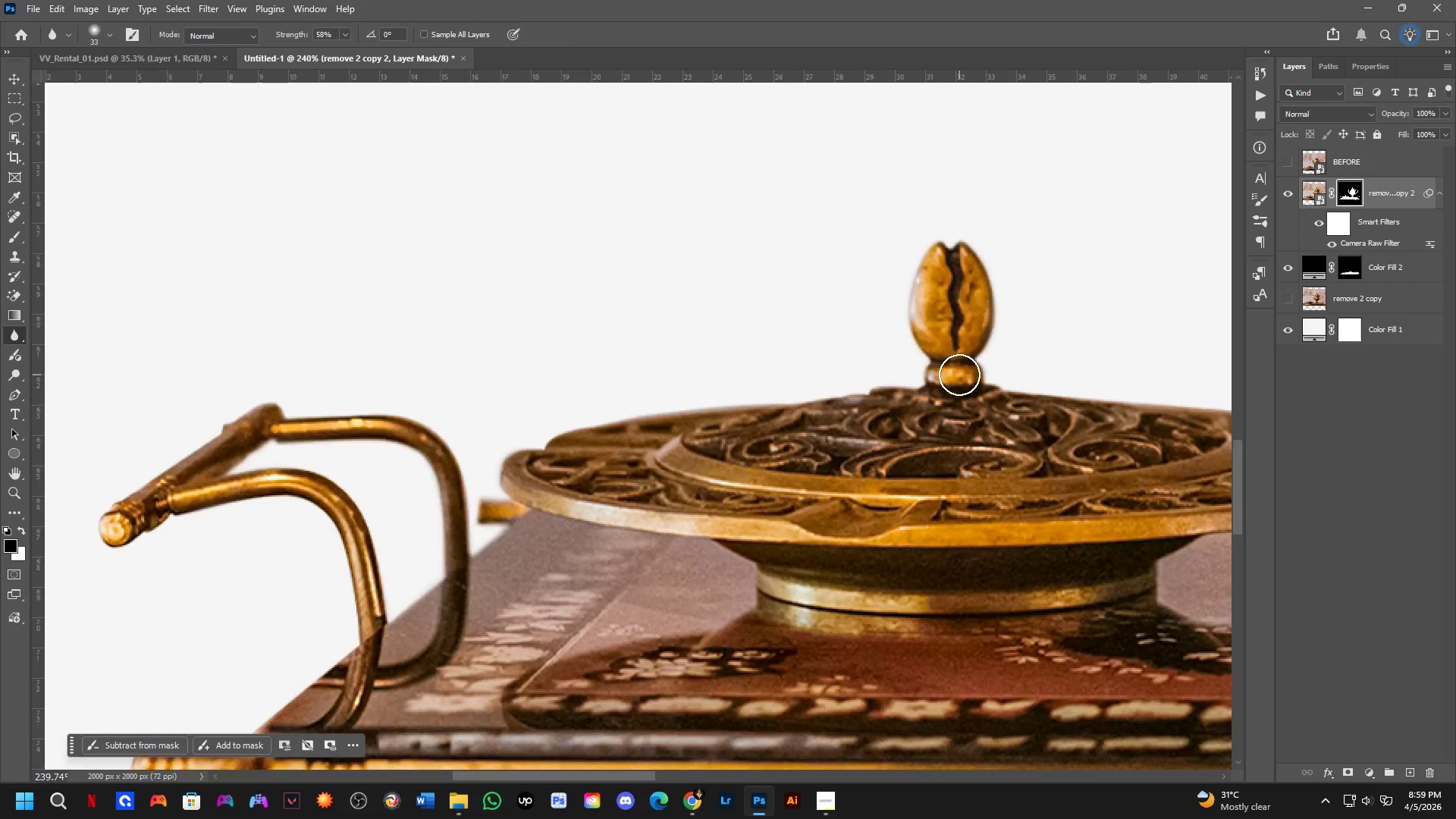 
hold_key(key=Space, duration=0.47)
 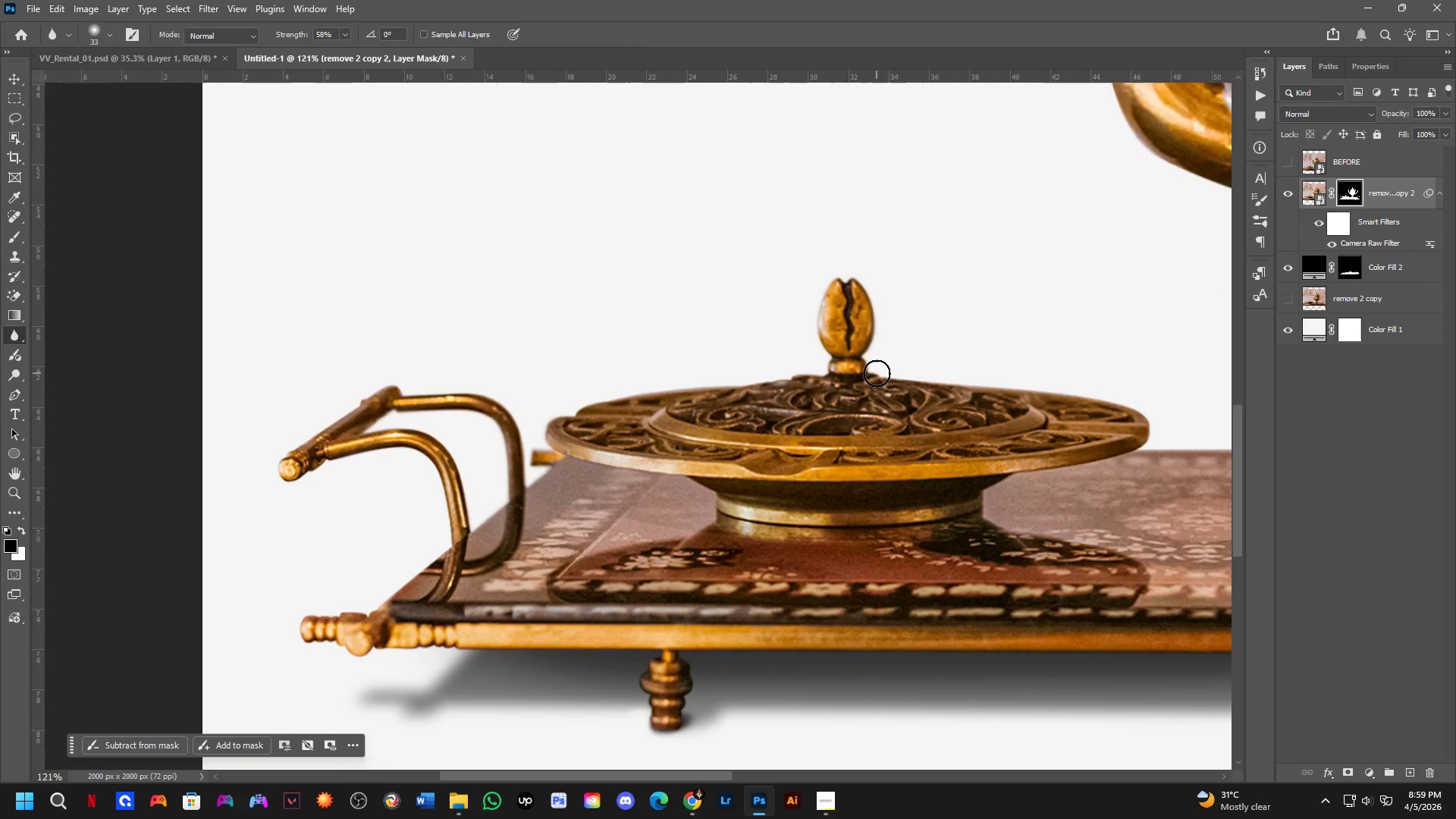 
left_click_drag(start_coordinate=[981, 378], to_coordinate=[880, 372])
 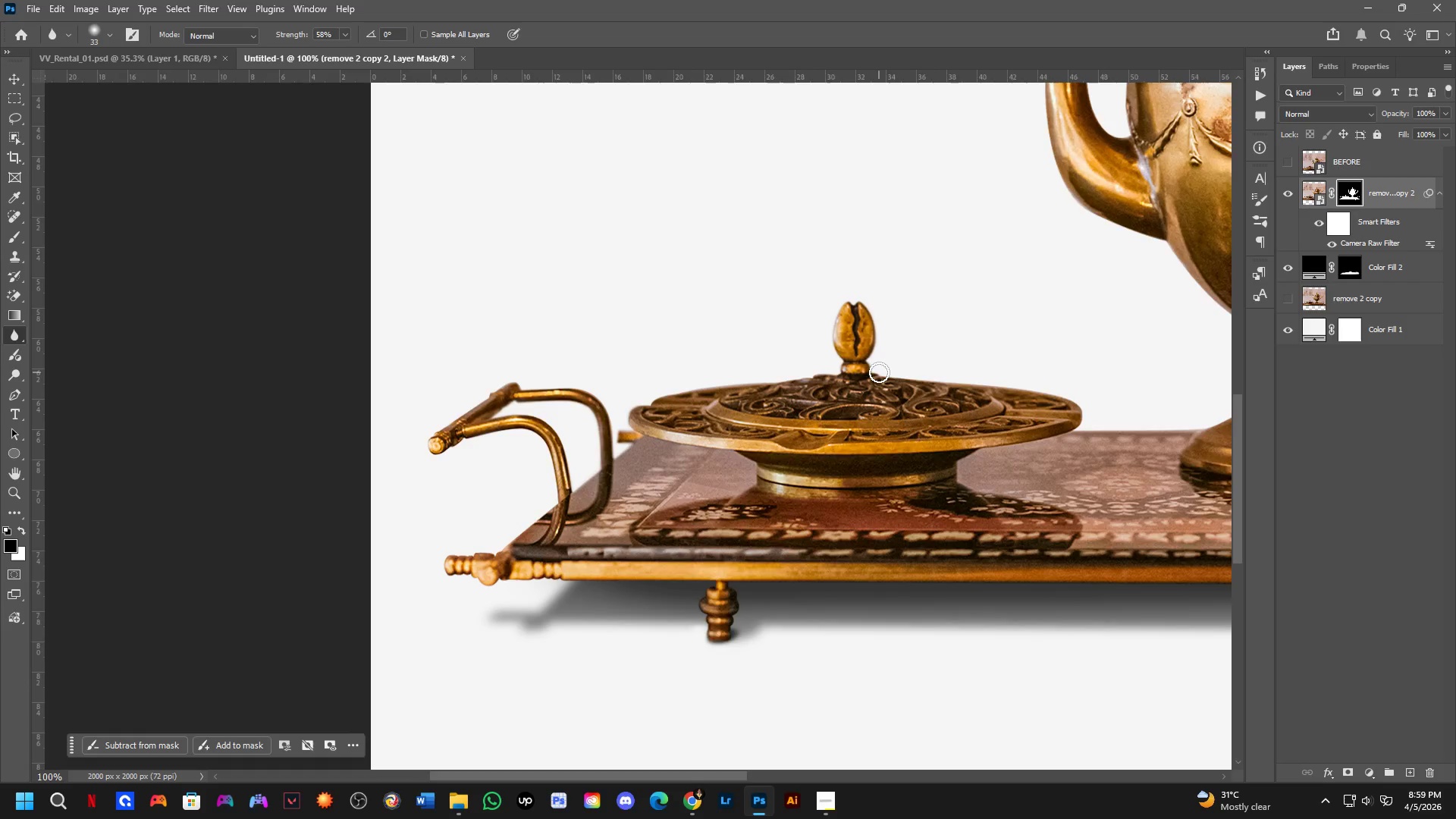 
scroll: coordinate [959, 375], scroll_direction: down, amount: 2.0
 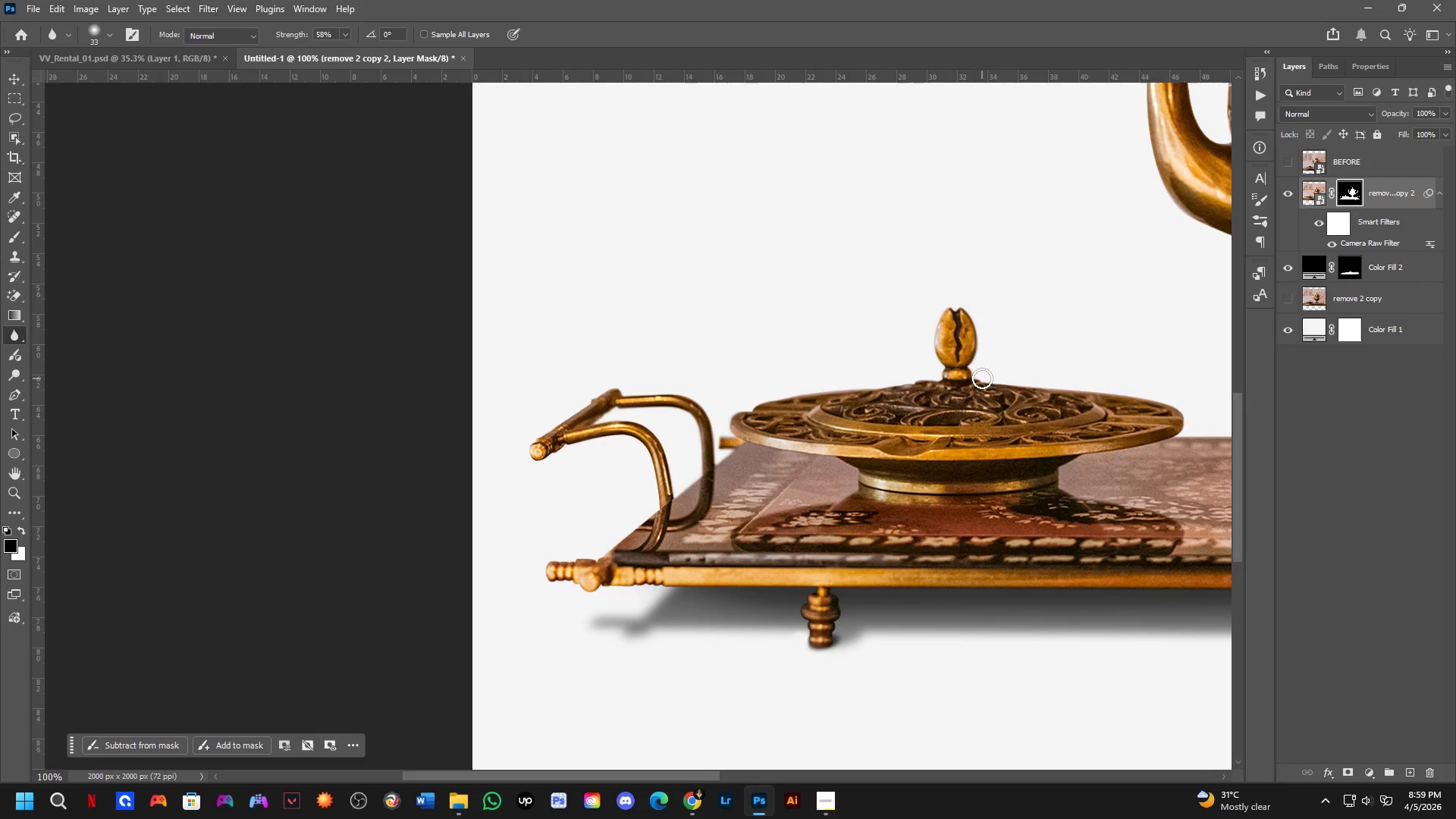 
hold_key(key=Space, duration=0.5)
 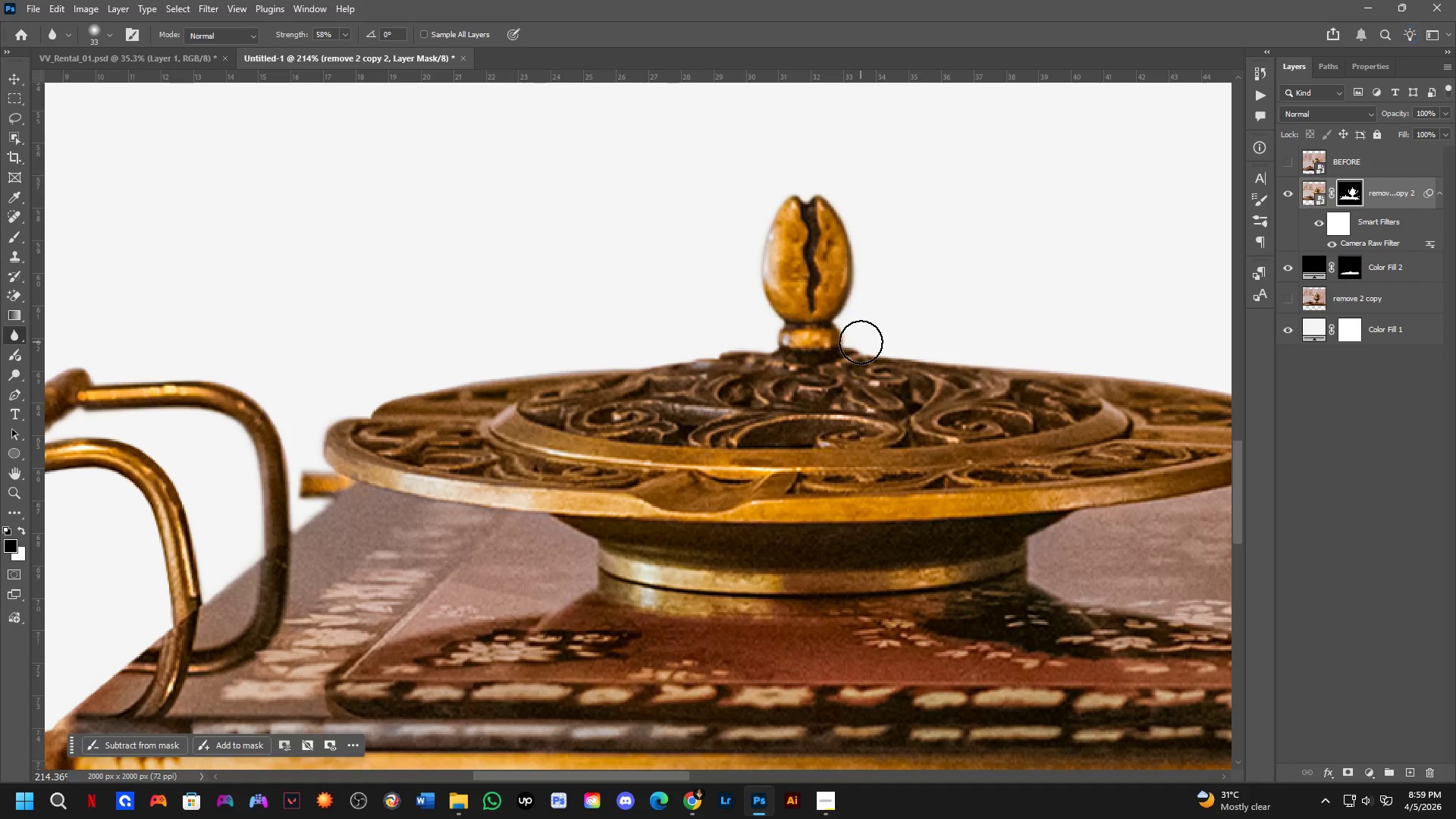 
left_click_drag(start_coordinate=[884, 366], to_coordinate=[866, 340])
 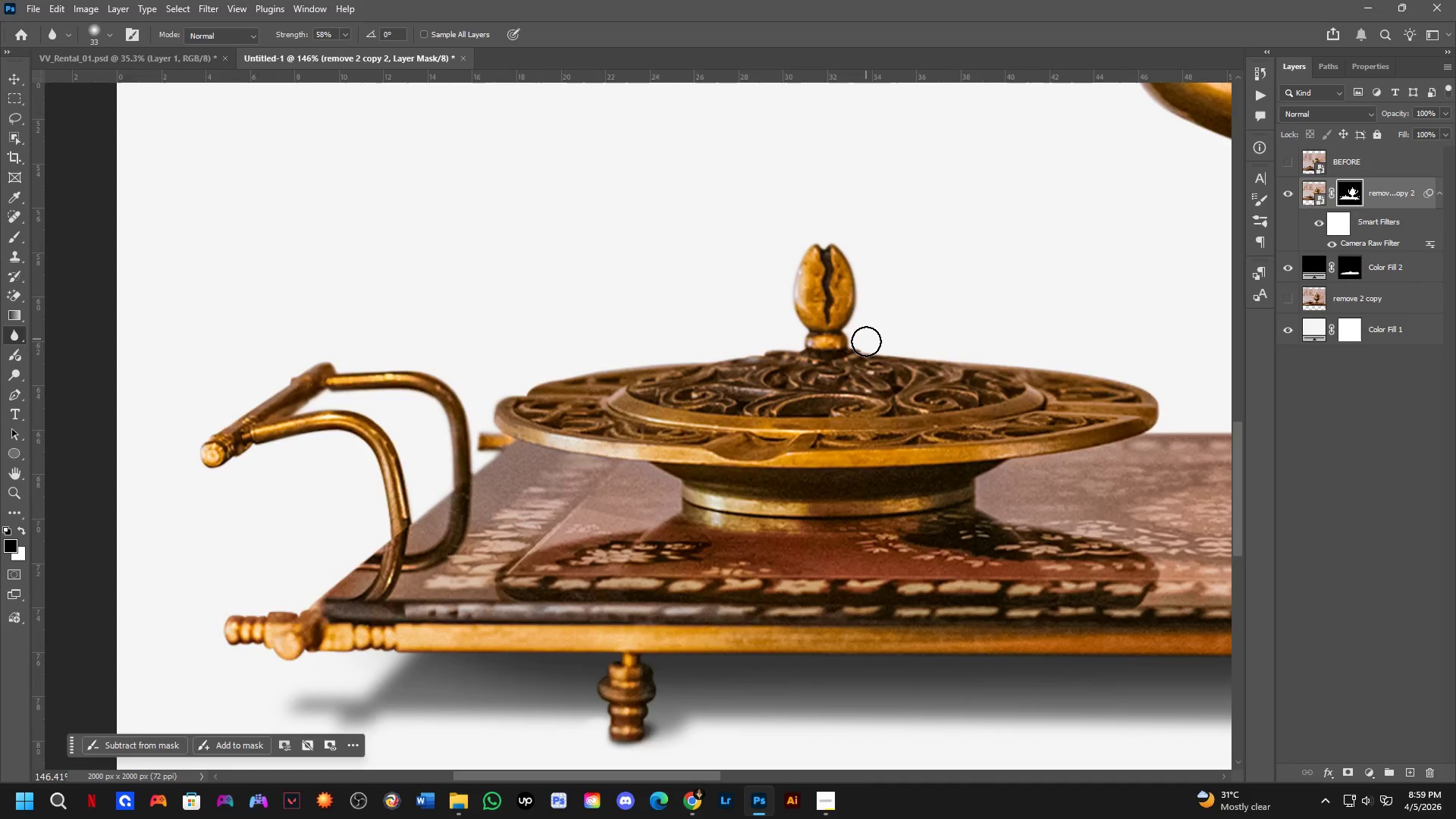 
scroll: coordinate [861, 344], scroll_direction: up, amount: 8.0
 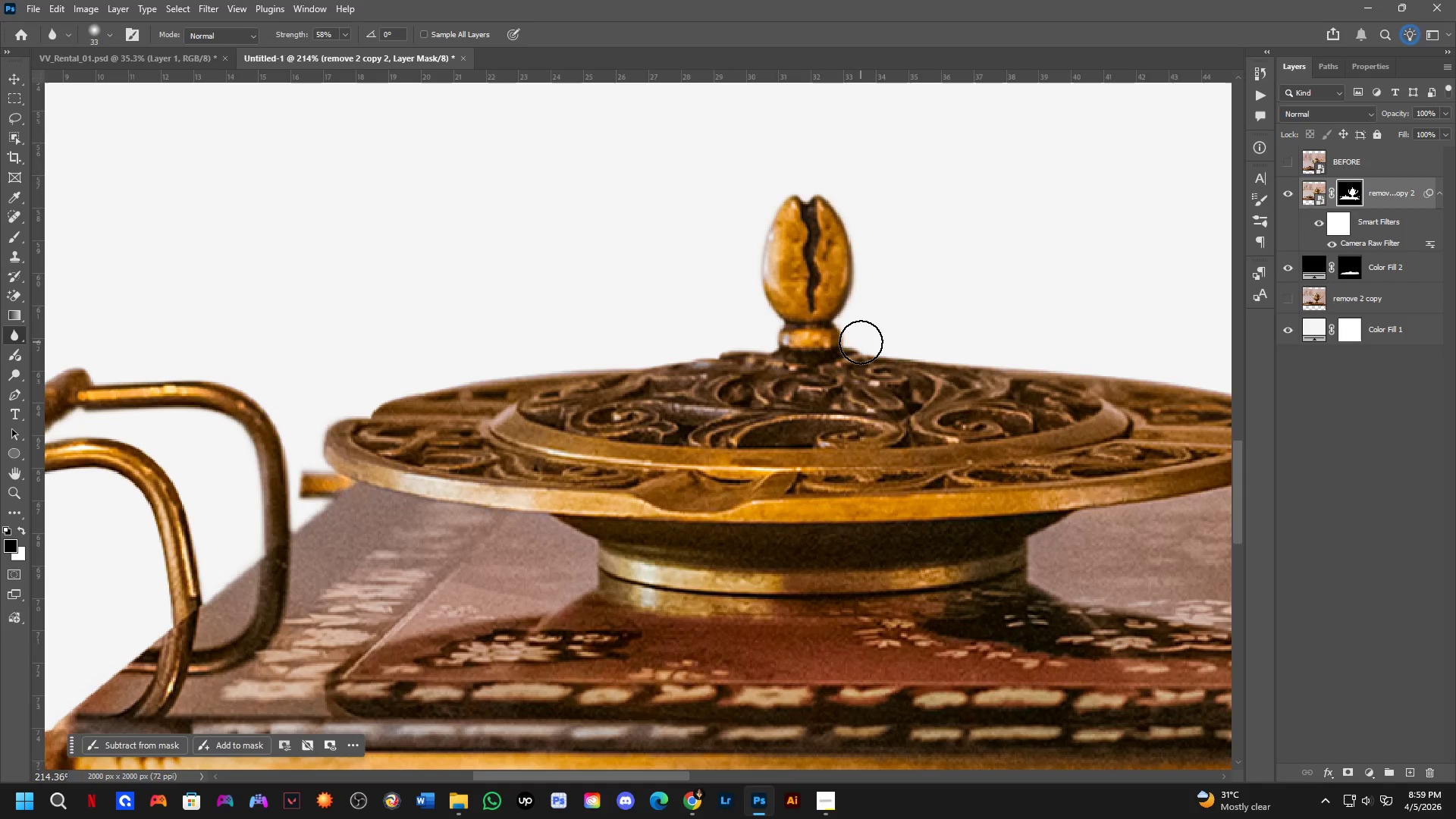 
wait(13.36)
 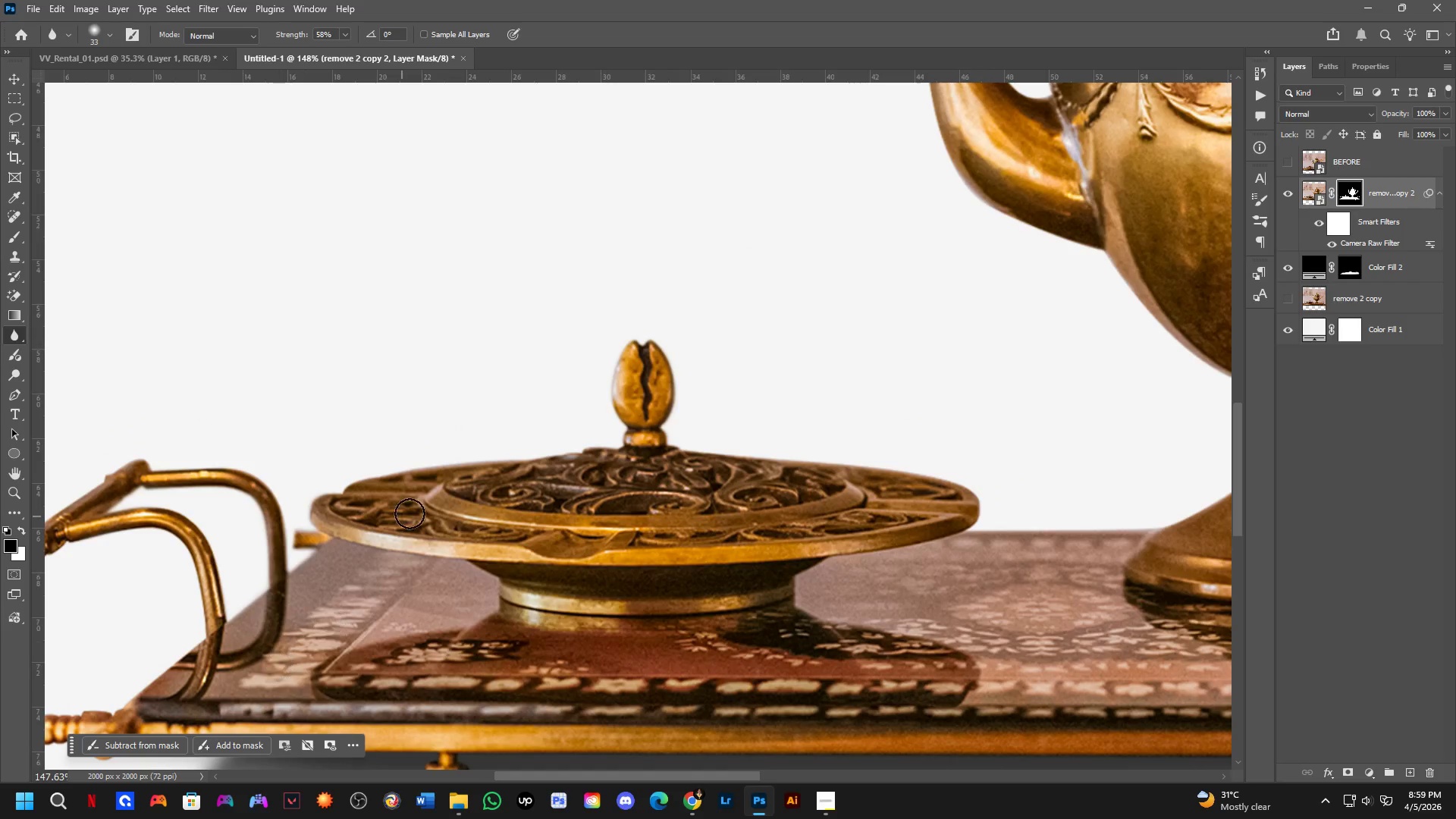 
hold_key(key=Space, duration=1.05)
 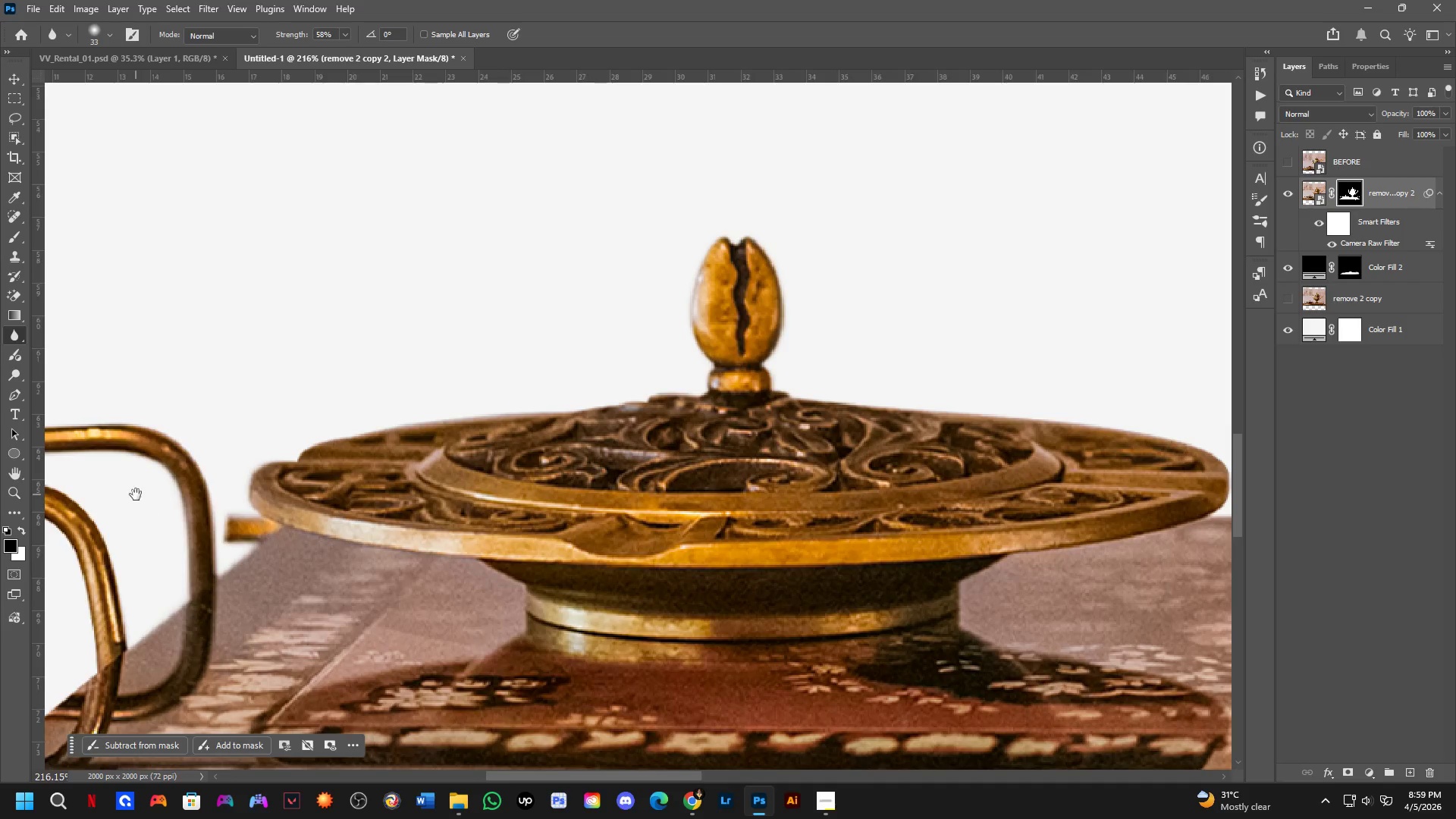 
left_click_drag(start_coordinate=[428, 504], to_coordinate=[490, 460])
 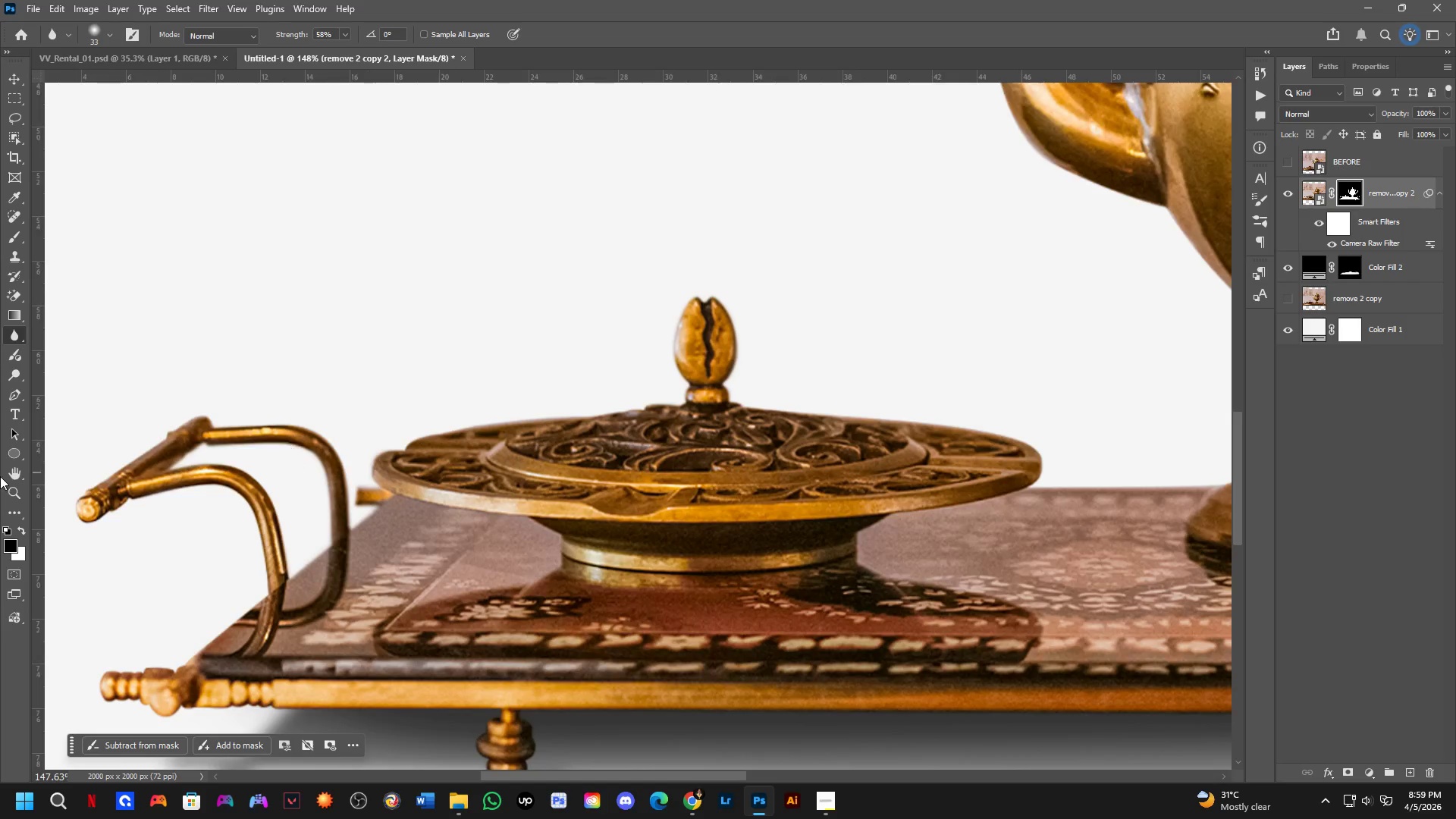 
scroll: coordinate [281, 661], scroll_direction: down, amount: 4.0
 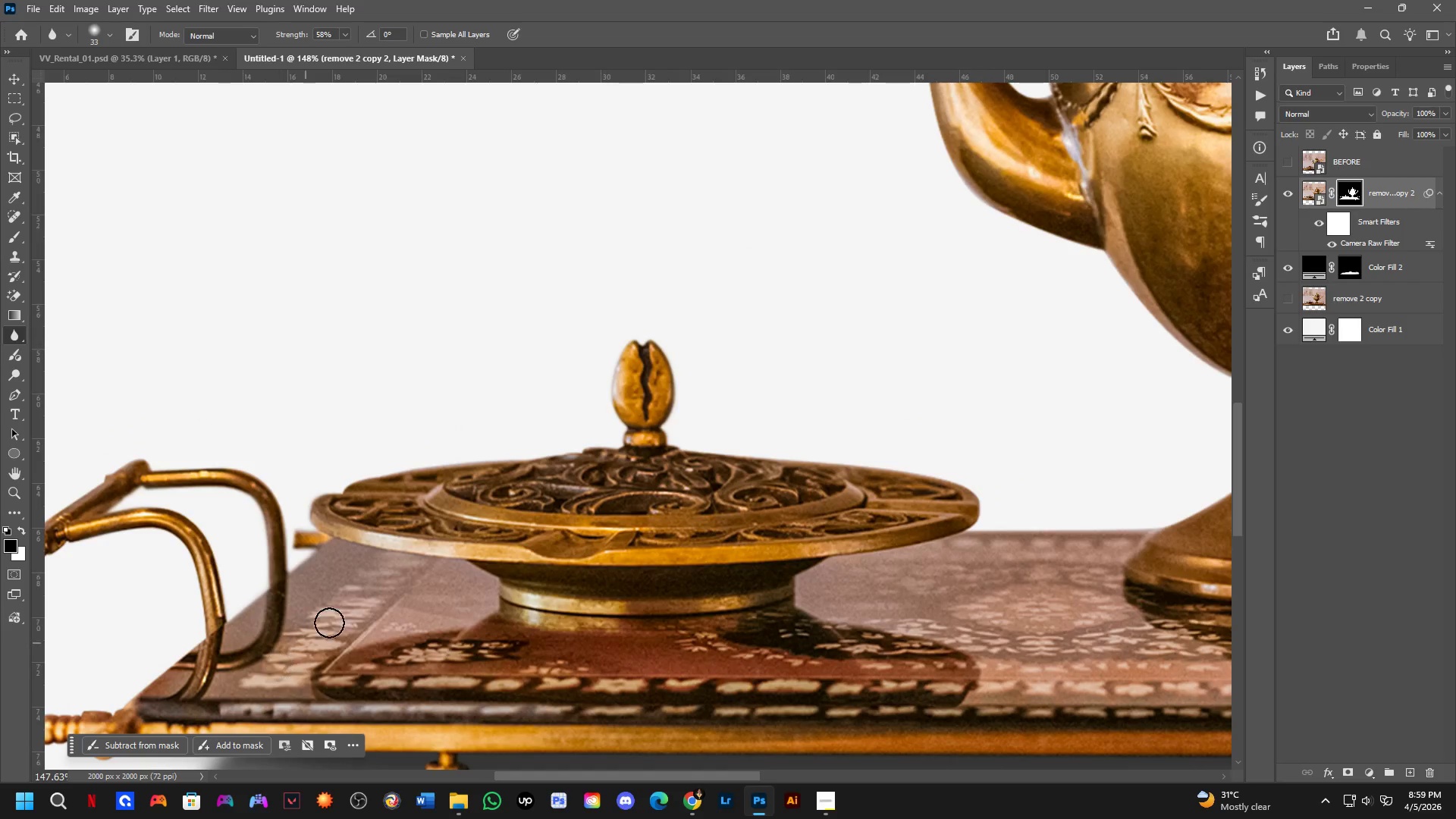 
hold_key(key=Space, duration=0.58)
 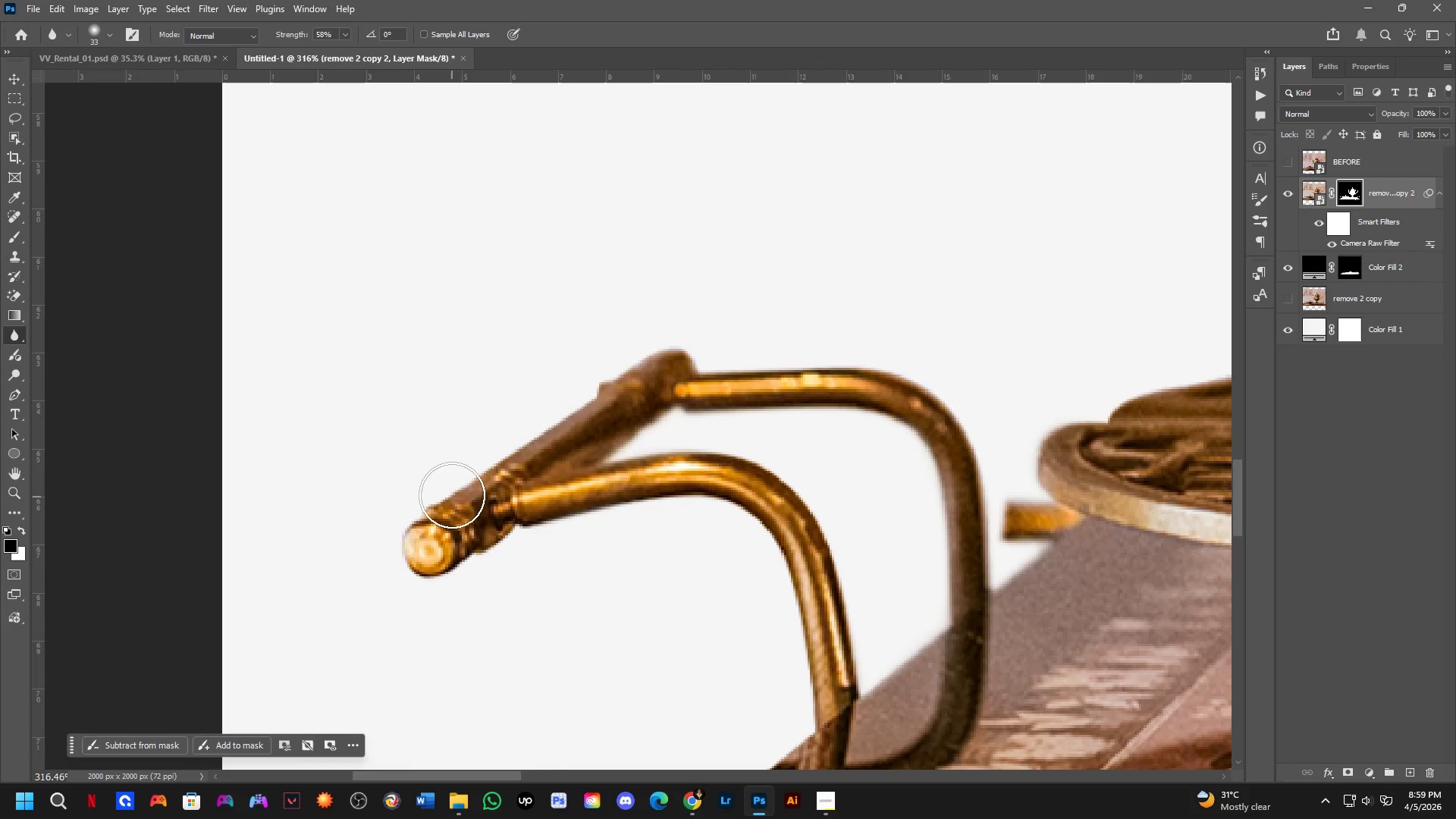 
left_click_drag(start_coordinate=[141, 500], to_coordinate=[758, 491])
 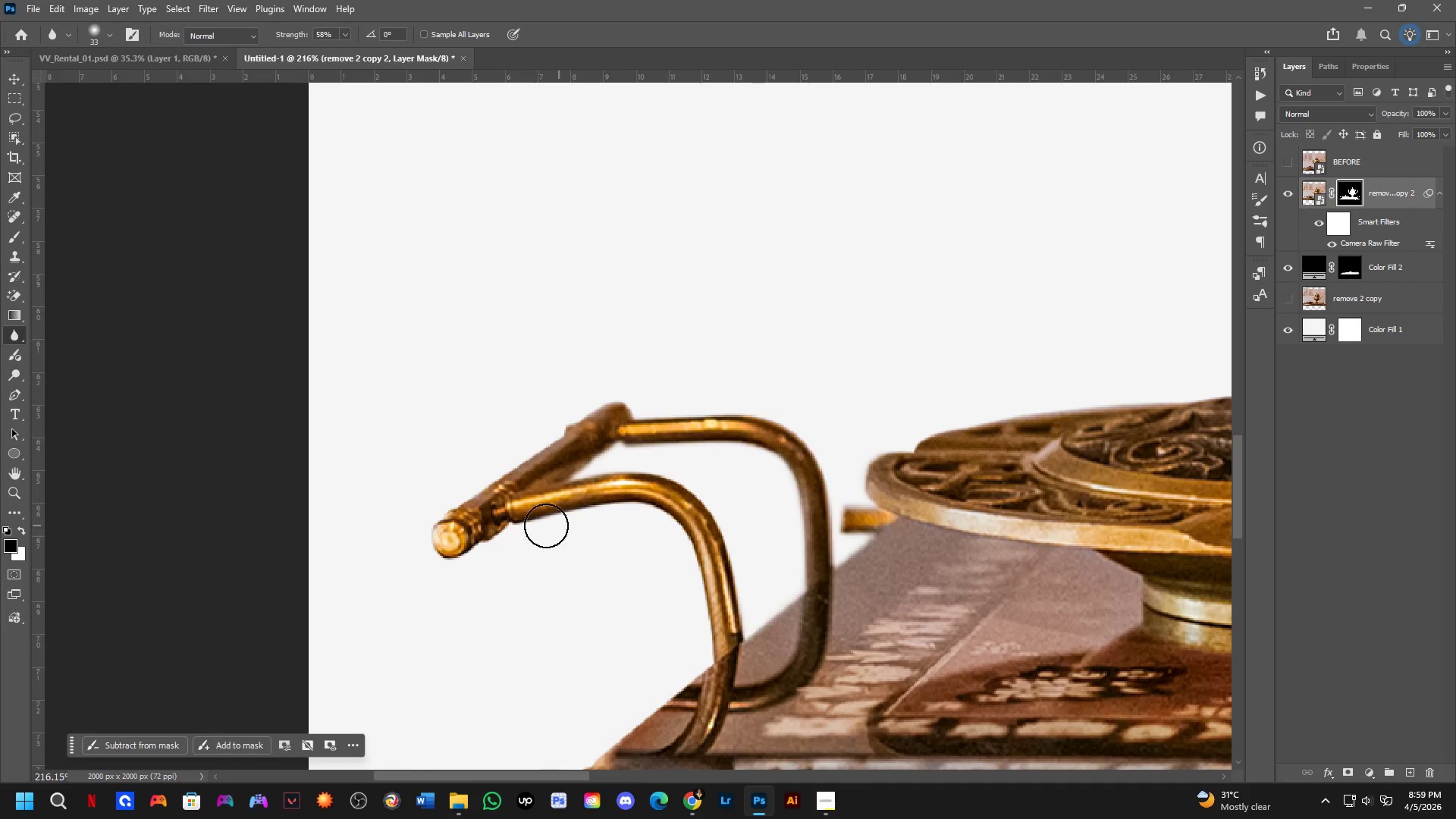 
scroll: coordinate [8, 471], scroll_direction: up, amount: 4.0
 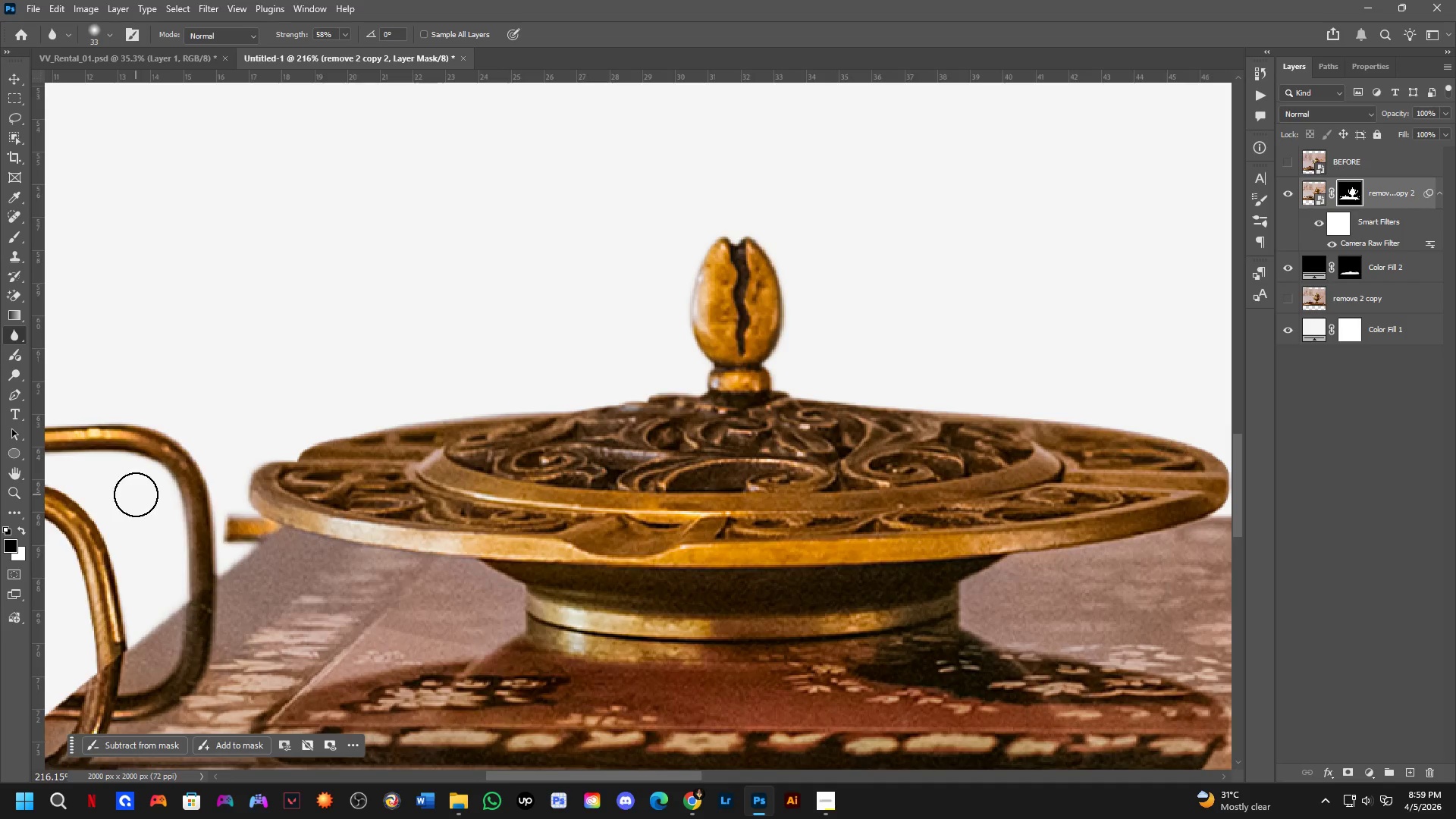 
left_click_drag(start_coordinate=[452, 495], to_coordinate=[395, 557])
 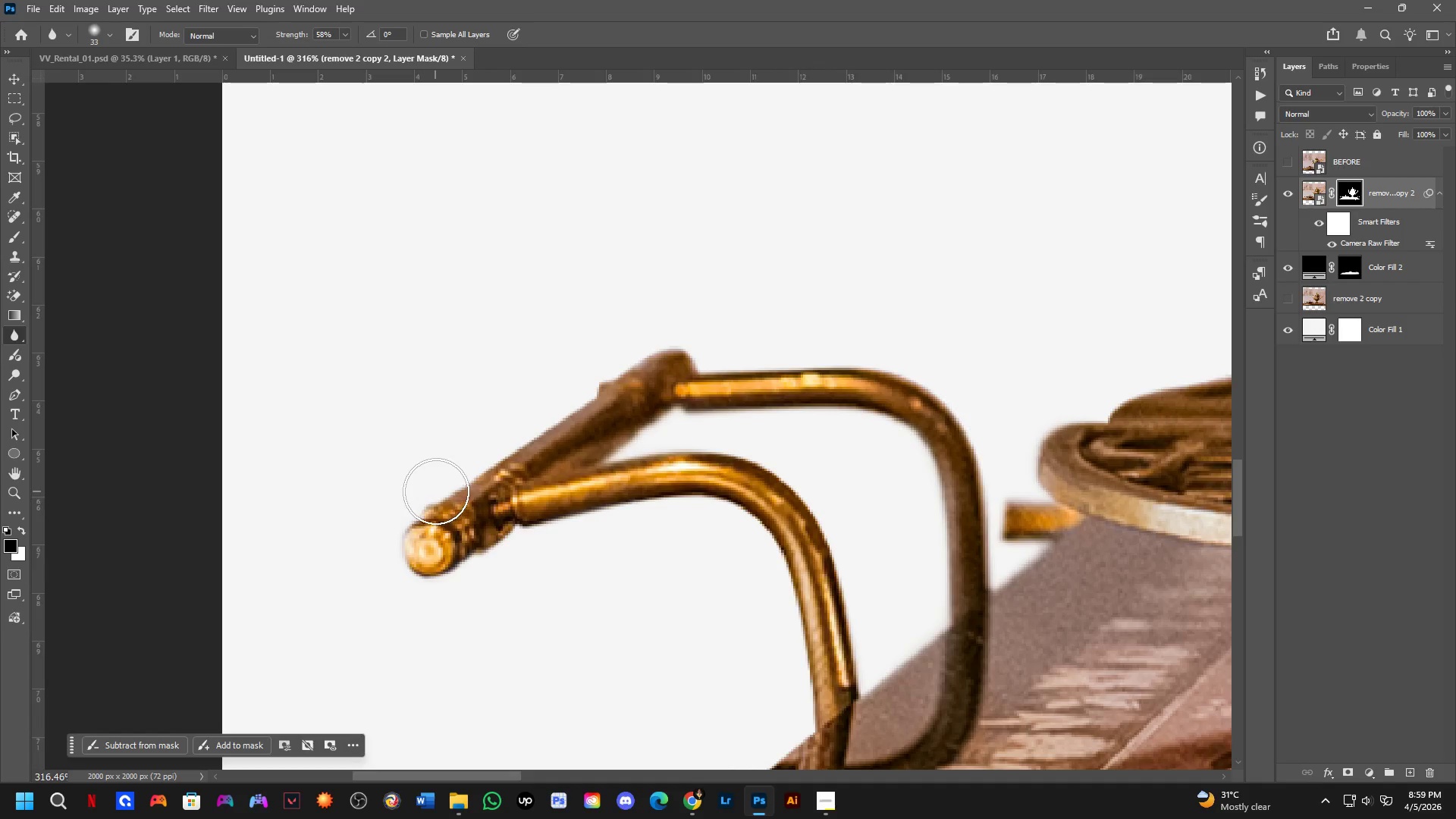 
scroll: coordinate [484, 513], scroll_direction: up, amount: 4.0
 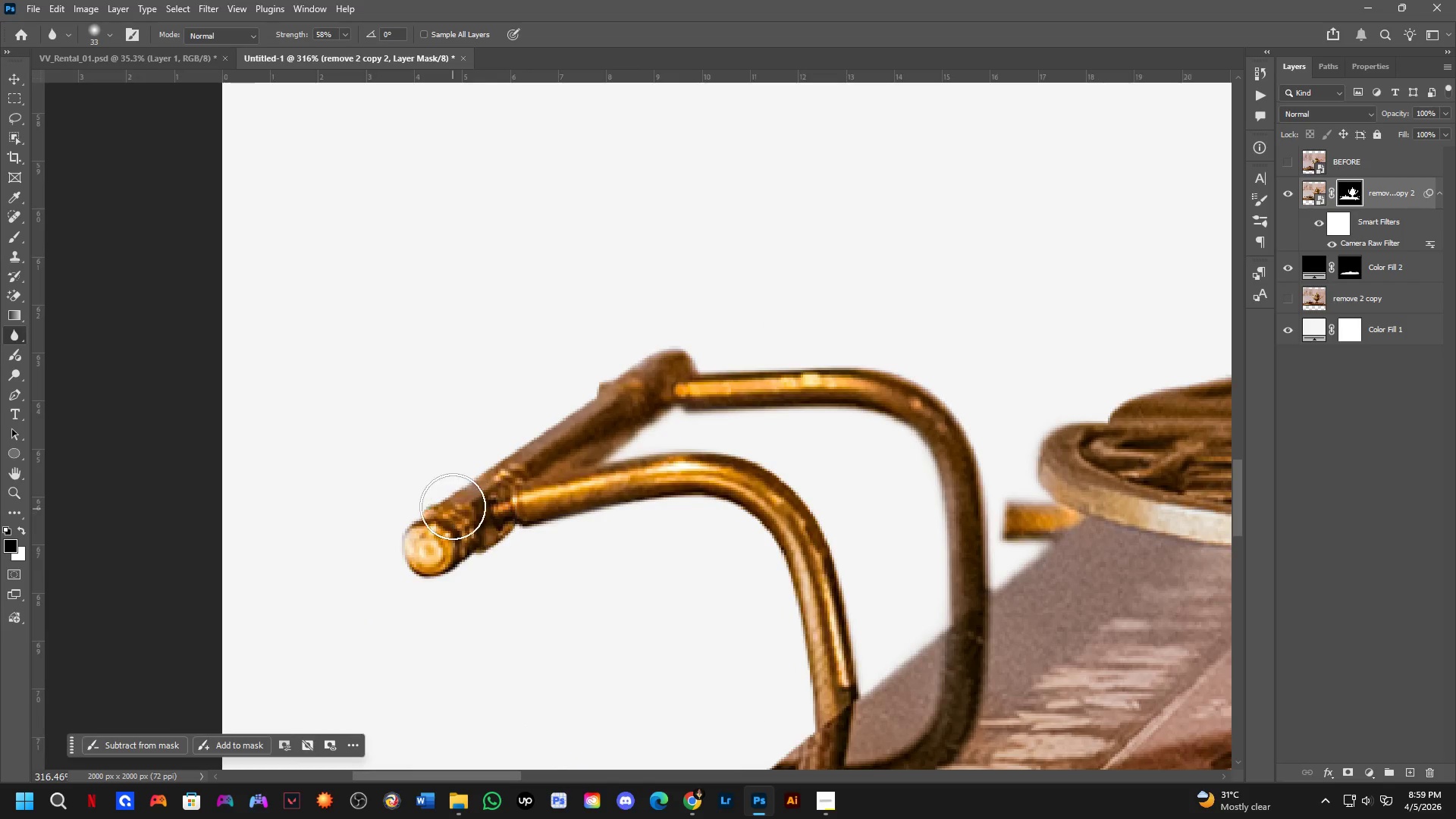 
left_click_drag(start_coordinate=[436, 491], to_coordinate=[394, 498])
 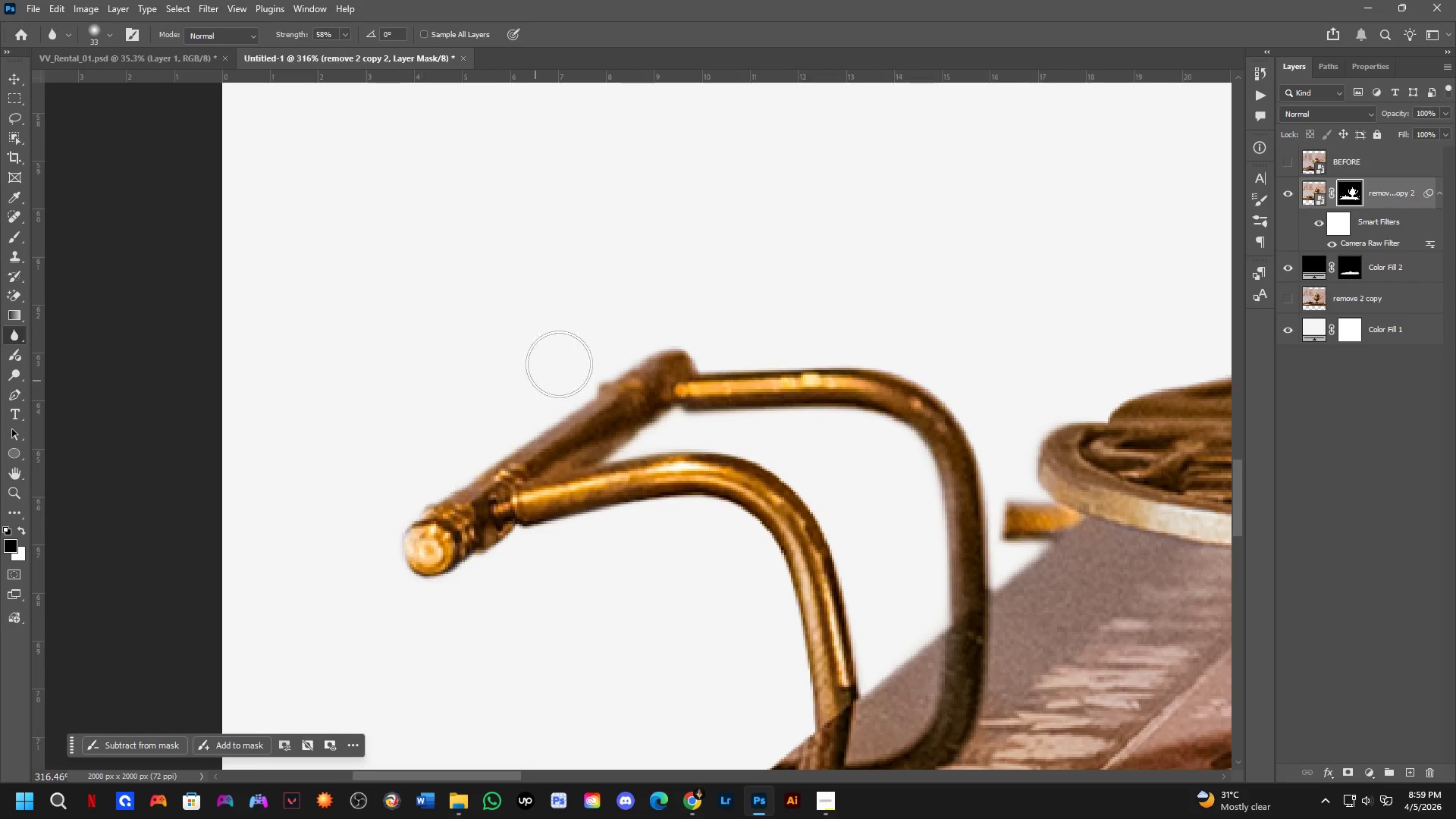 
hold_key(key=Space, duration=0.42)
 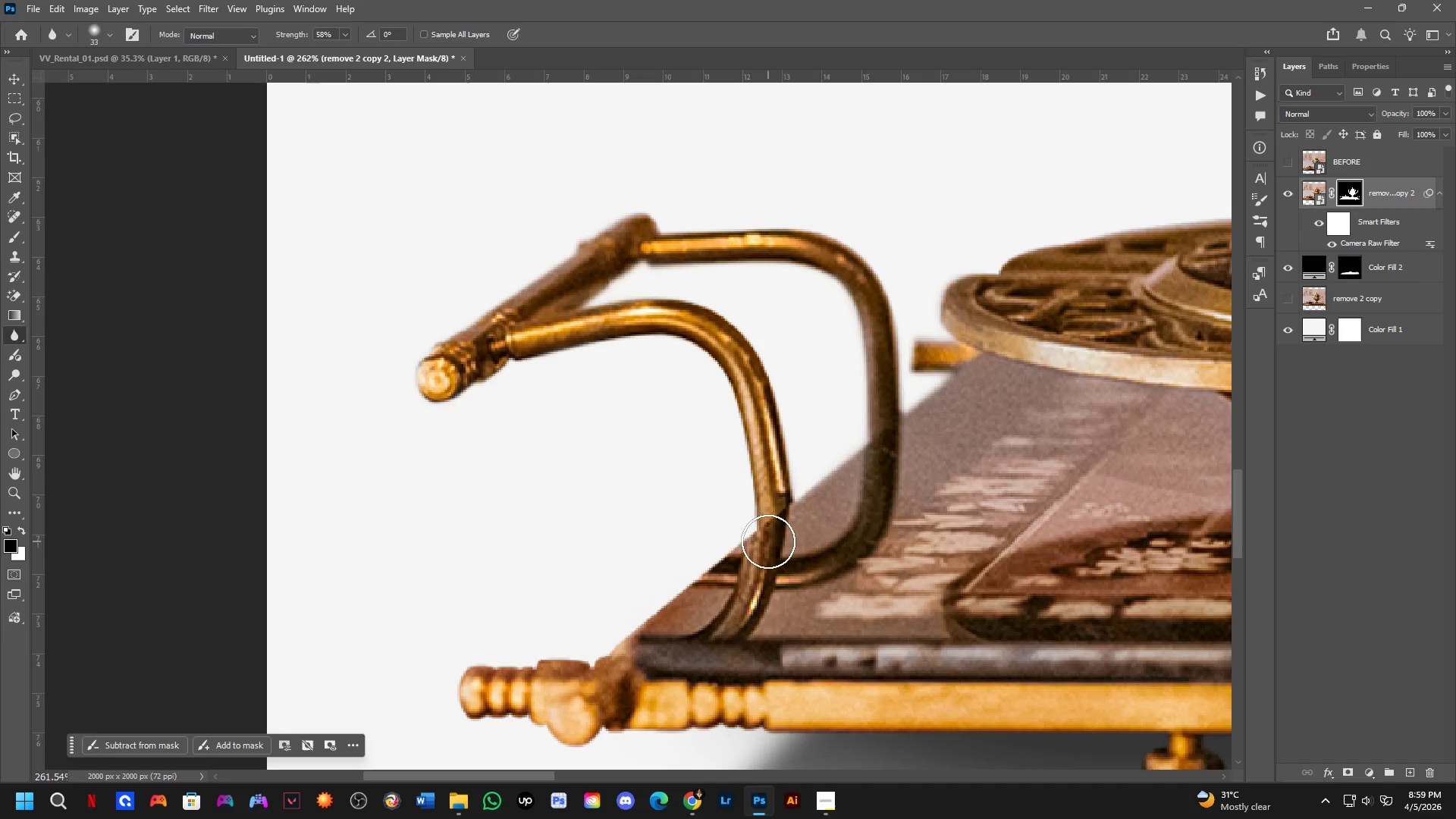 
left_click_drag(start_coordinate=[642, 508], to_coordinate=[651, 445])
 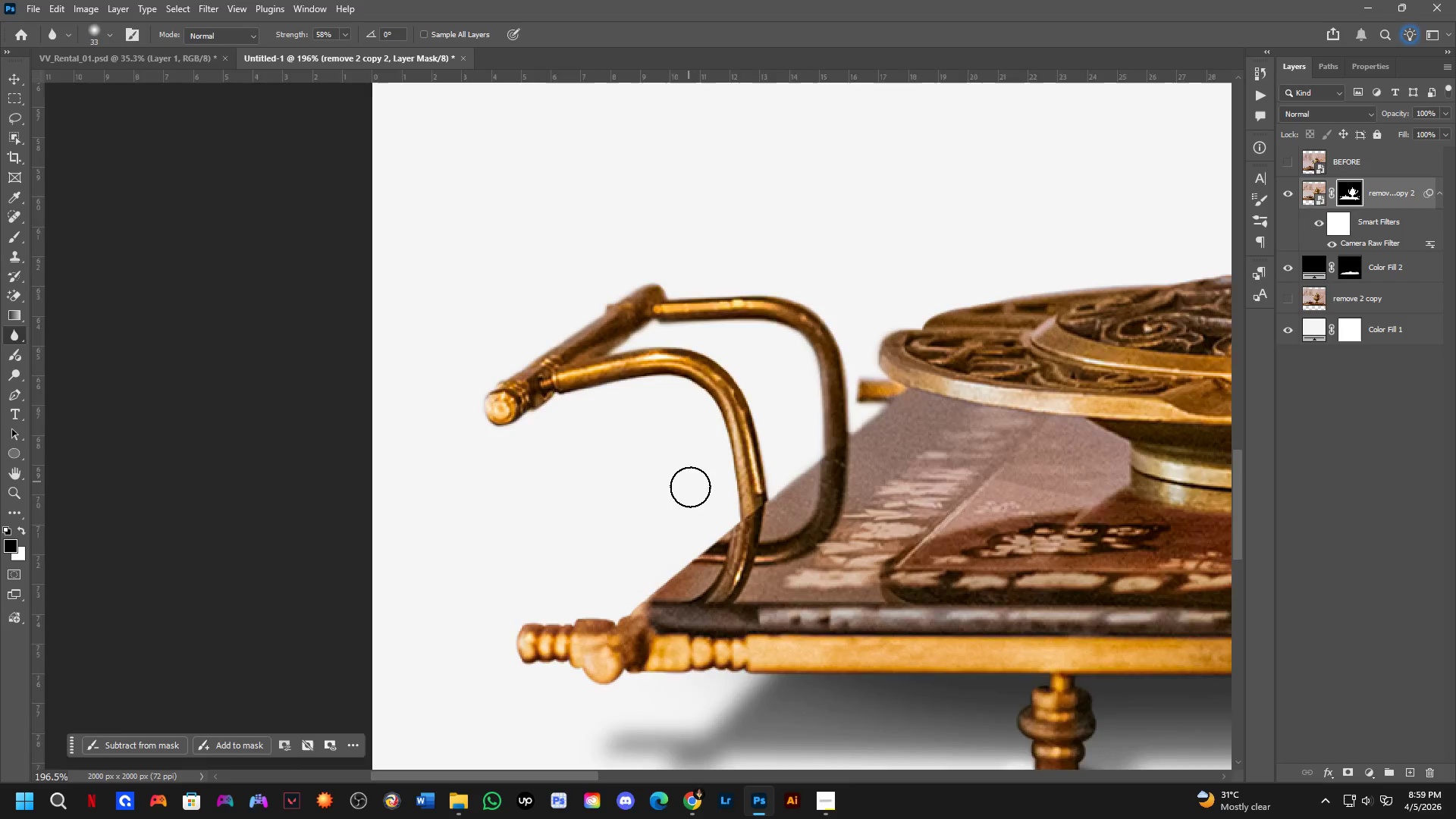 
scroll: coordinate [592, 343], scroll_direction: down, amount: 5.0
 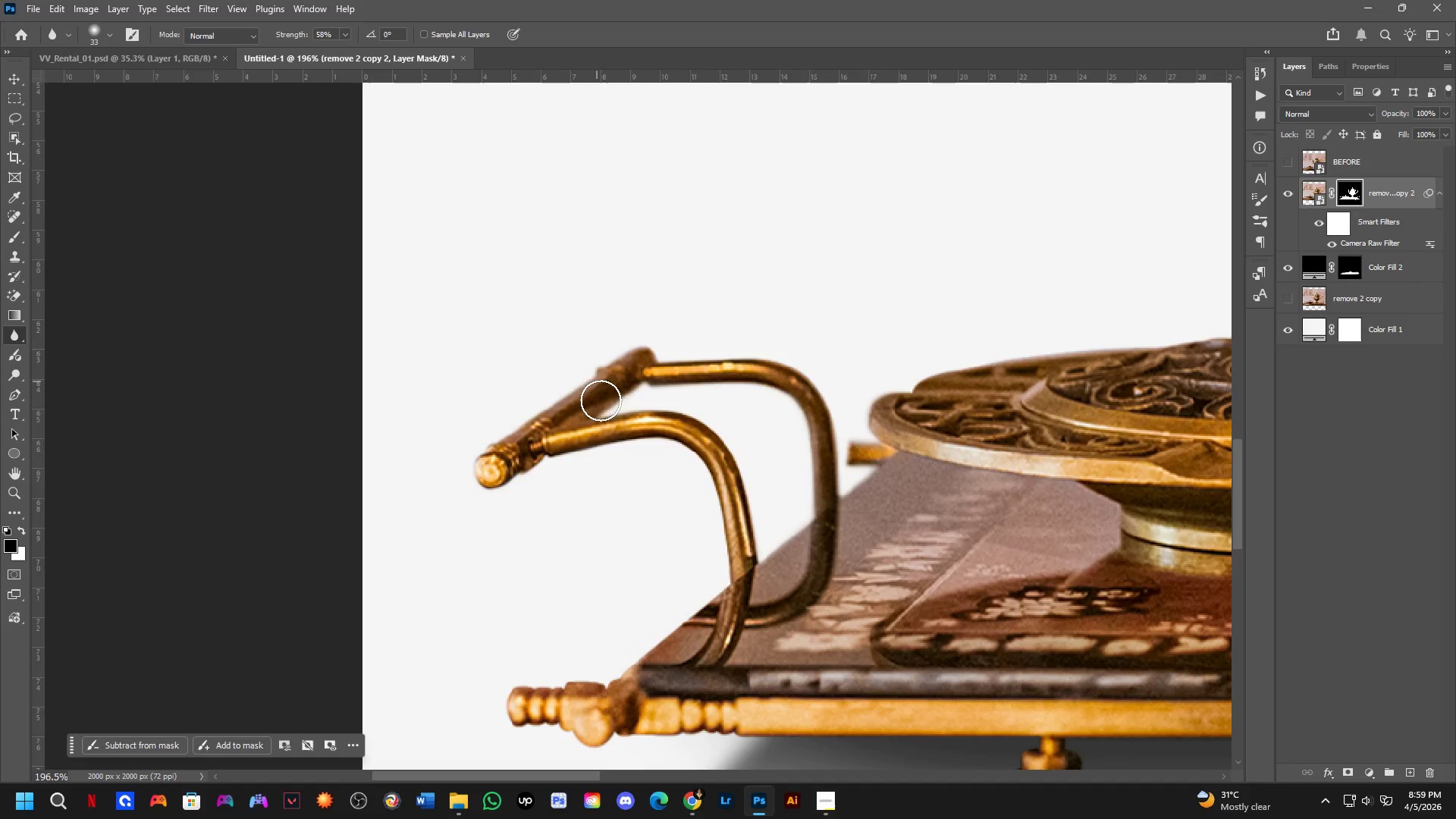 
scroll: coordinate [692, 497], scroll_direction: up, amount: 3.0
 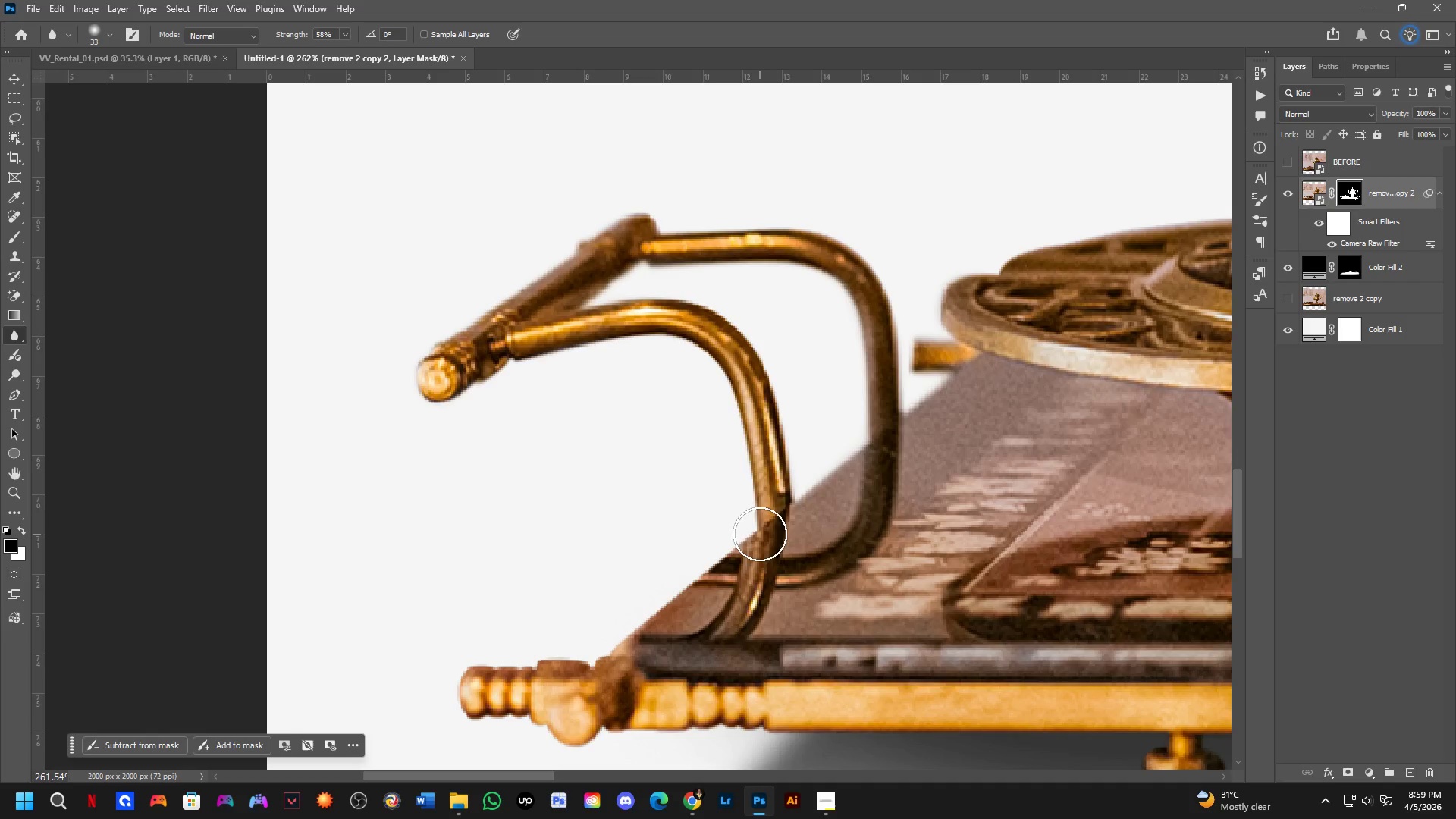 
left_click_drag(start_coordinate=[771, 507], to_coordinate=[587, 676])
 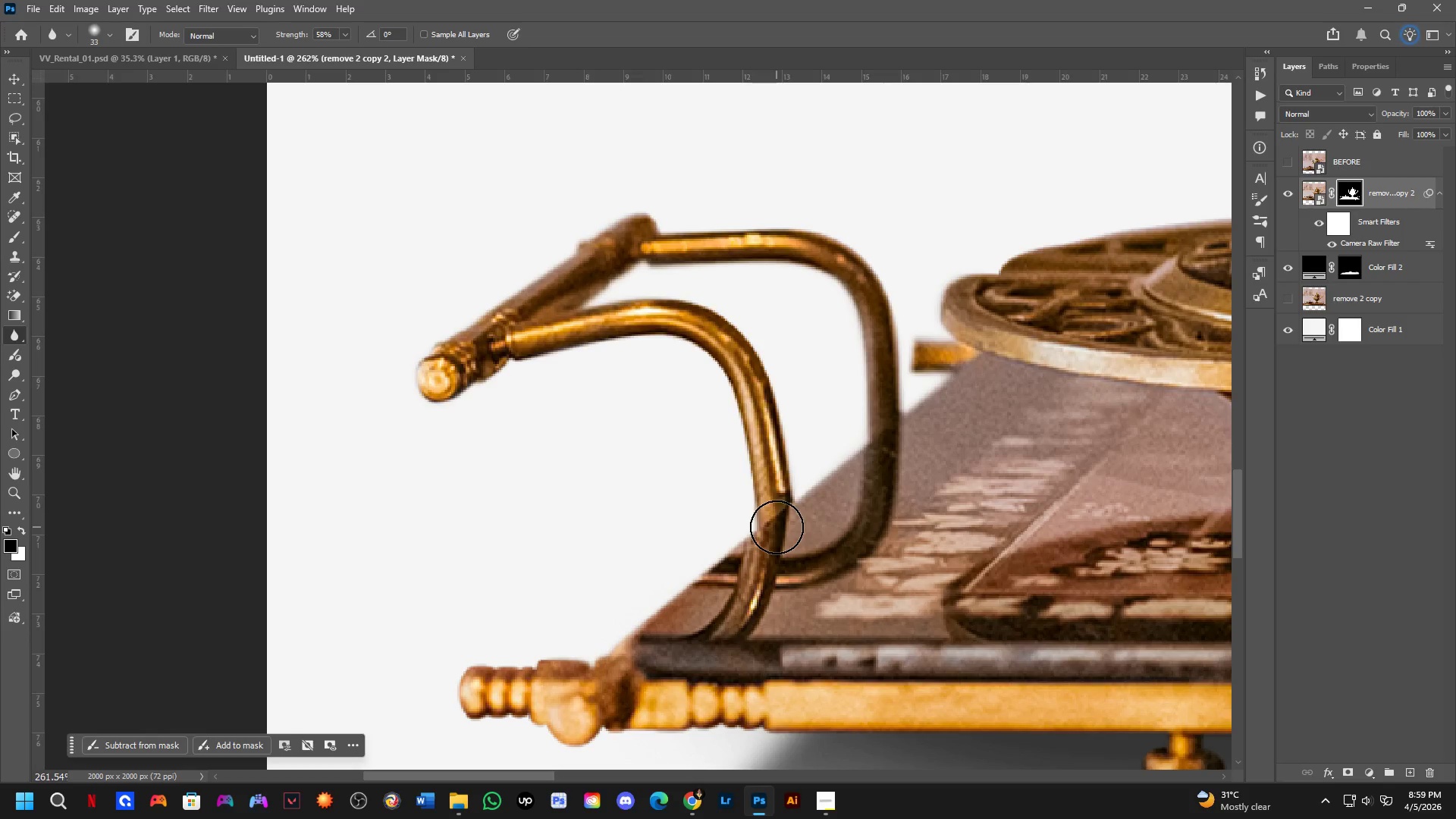 
key(Alt+AltLeft)
 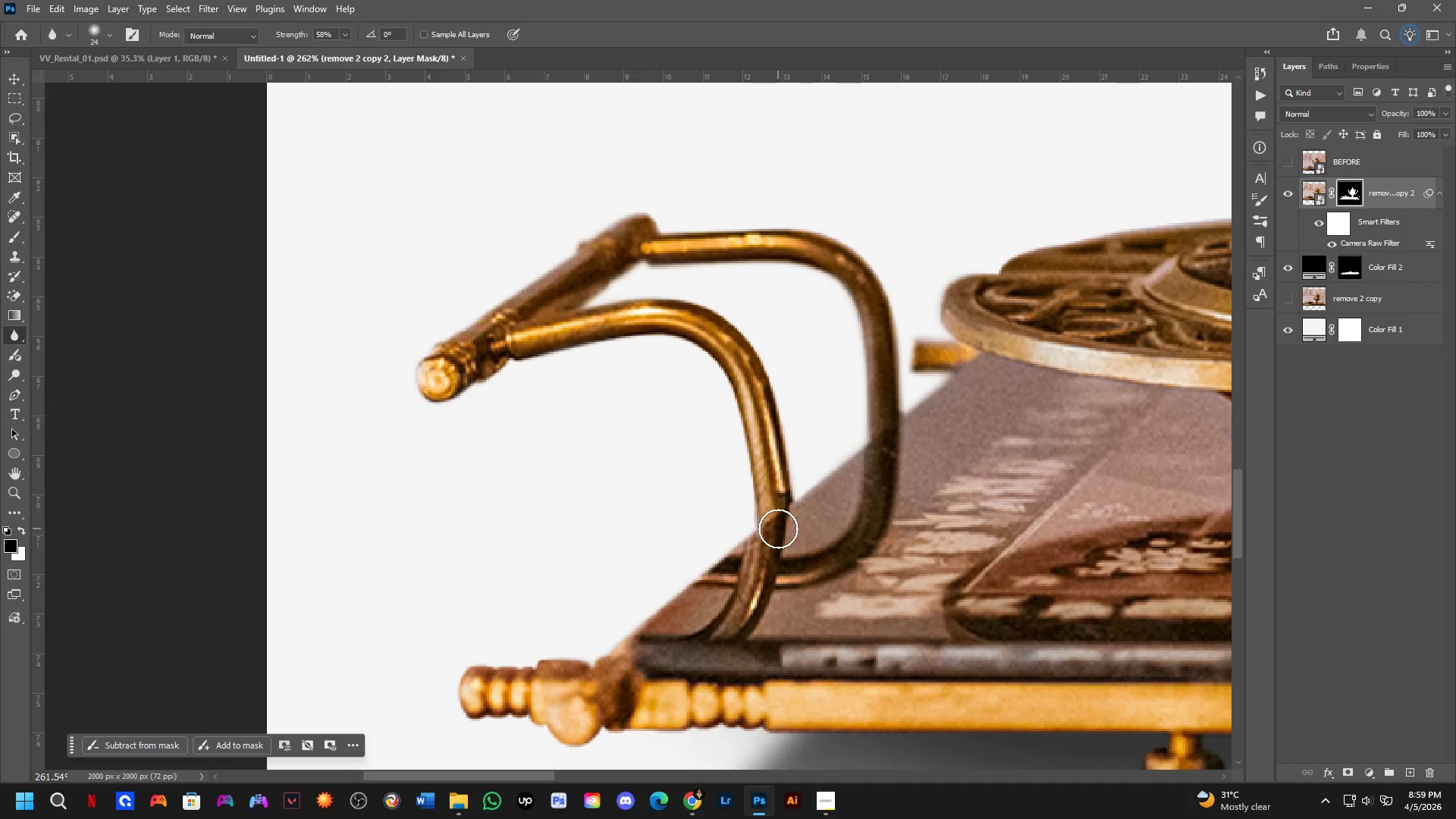 
left_click_drag(start_coordinate=[758, 532], to_coordinate=[585, 676])
 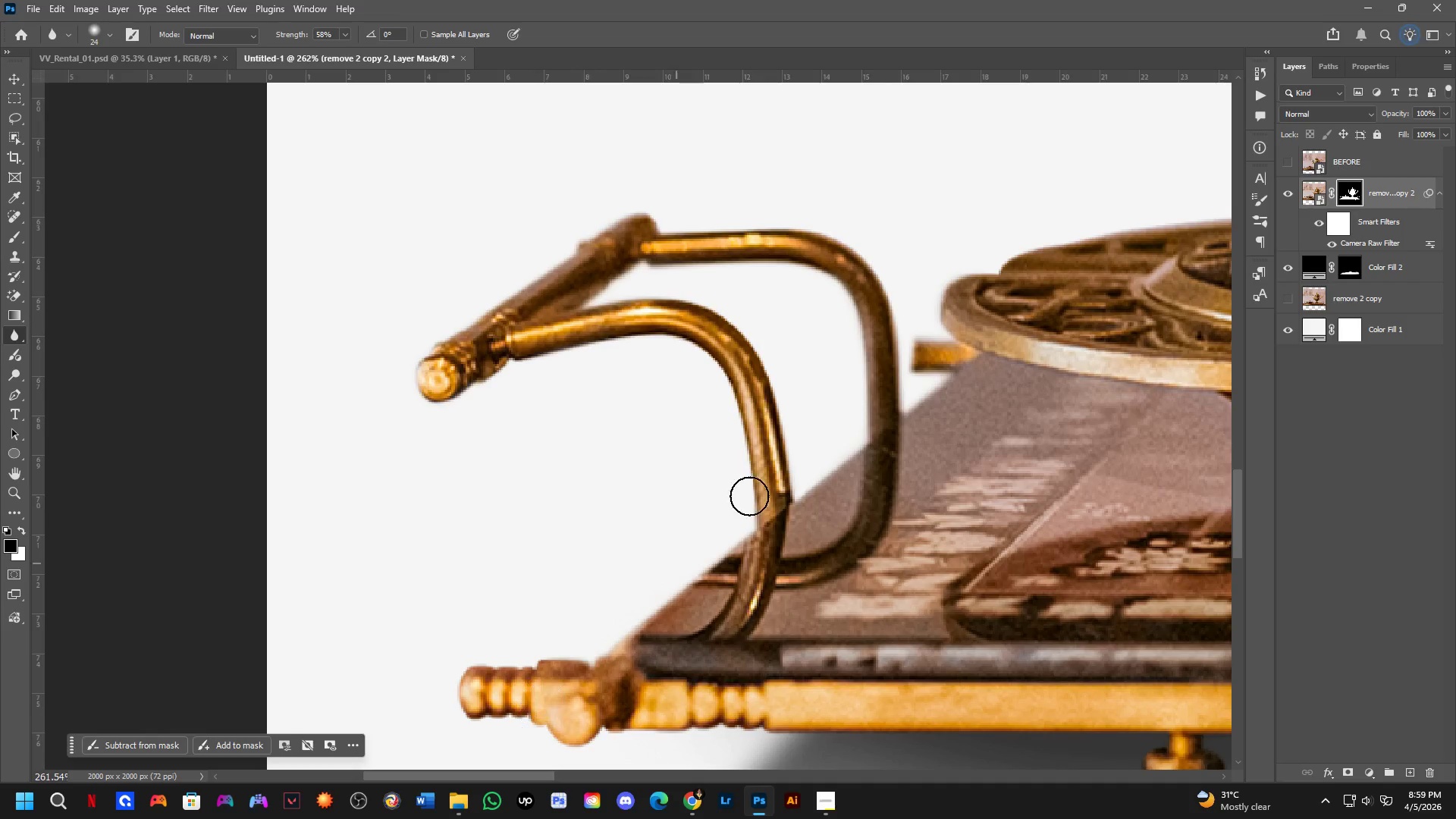 
hold_key(key=Space, duration=0.69)
 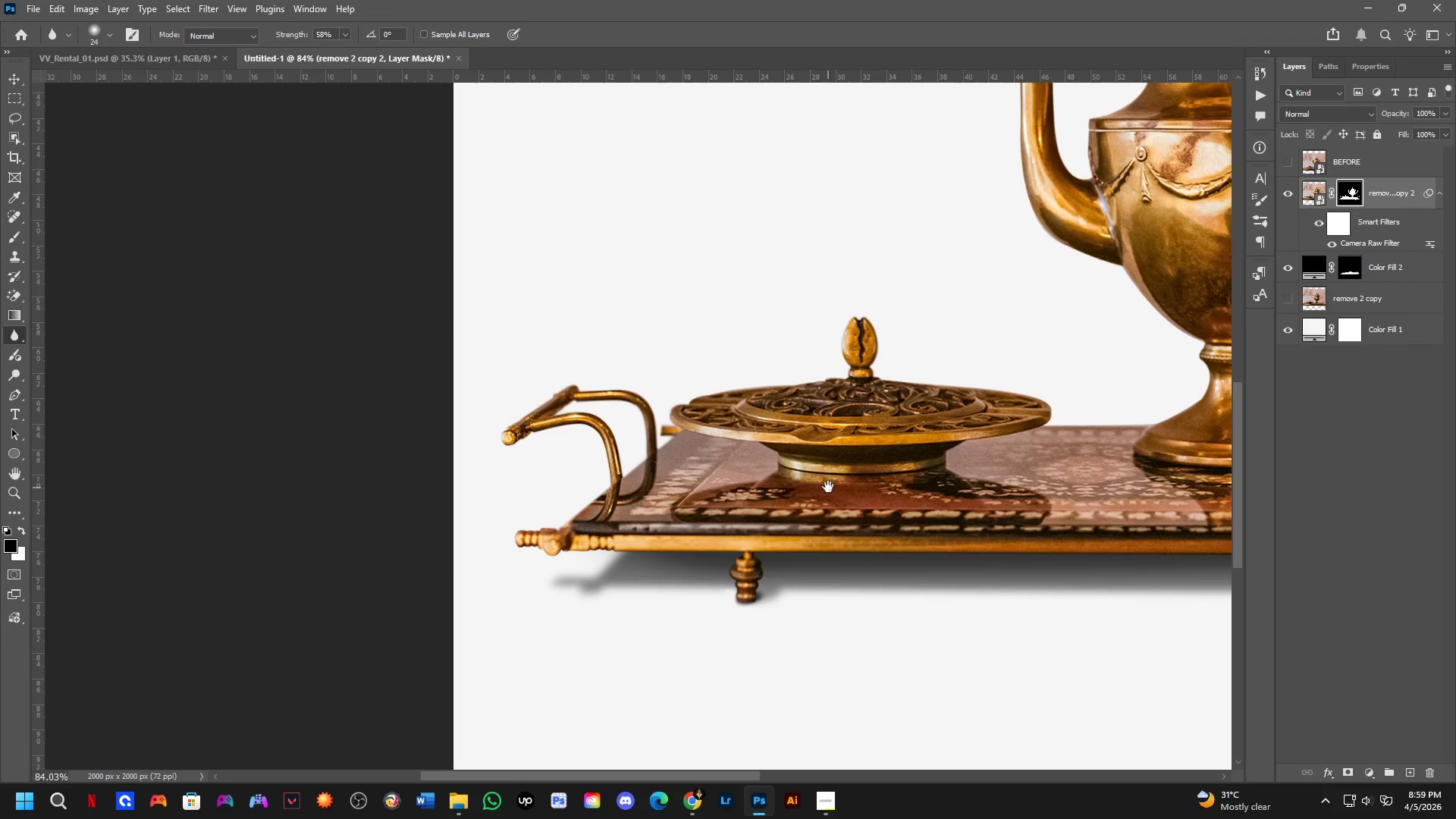 
left_click_drag(start_coordinate=[1029, 477], to_coordinate=[832, 490])
 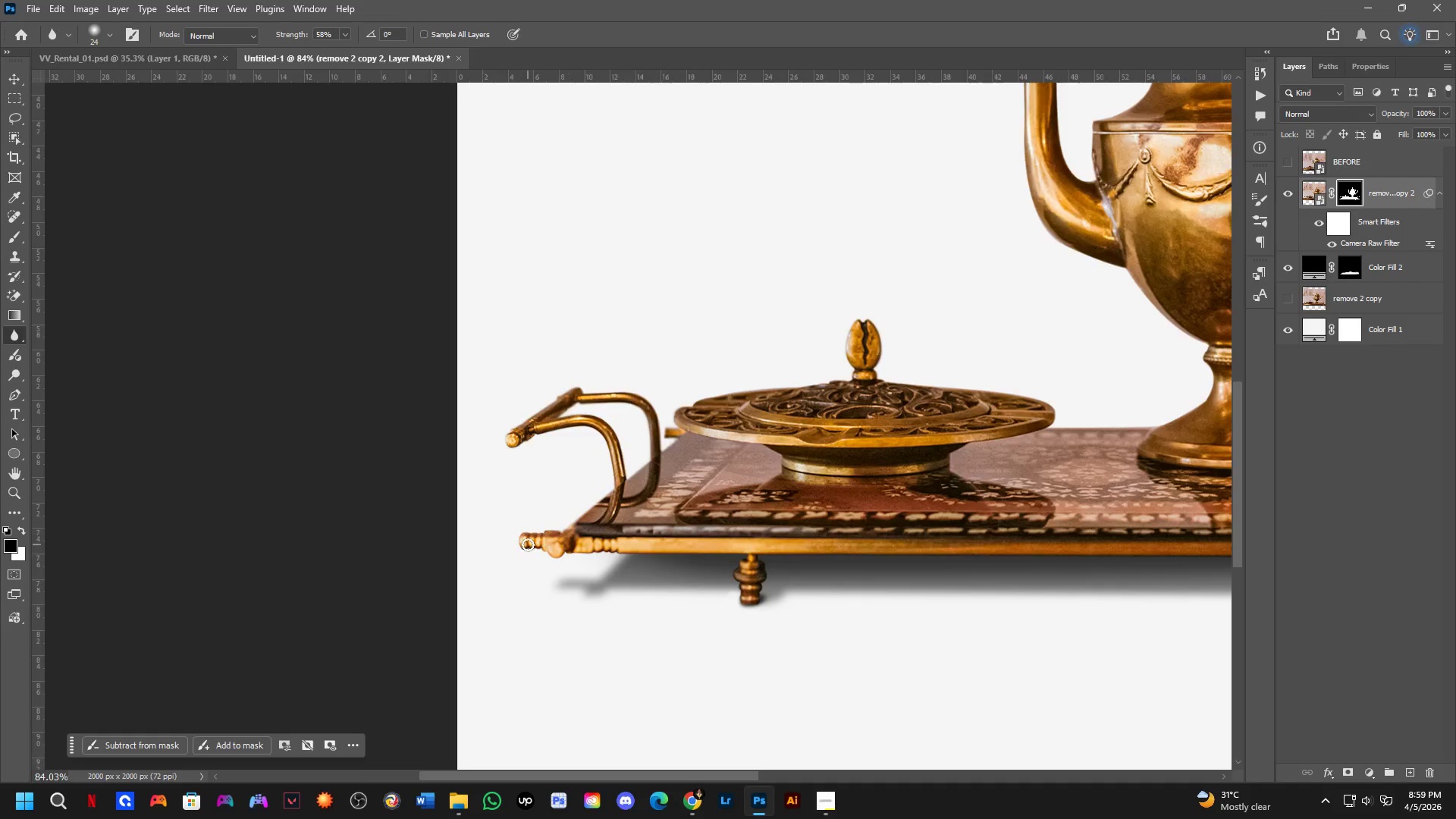 
scroll: coordinate [851, 510], scroll_direction: down, amount: 12.0
 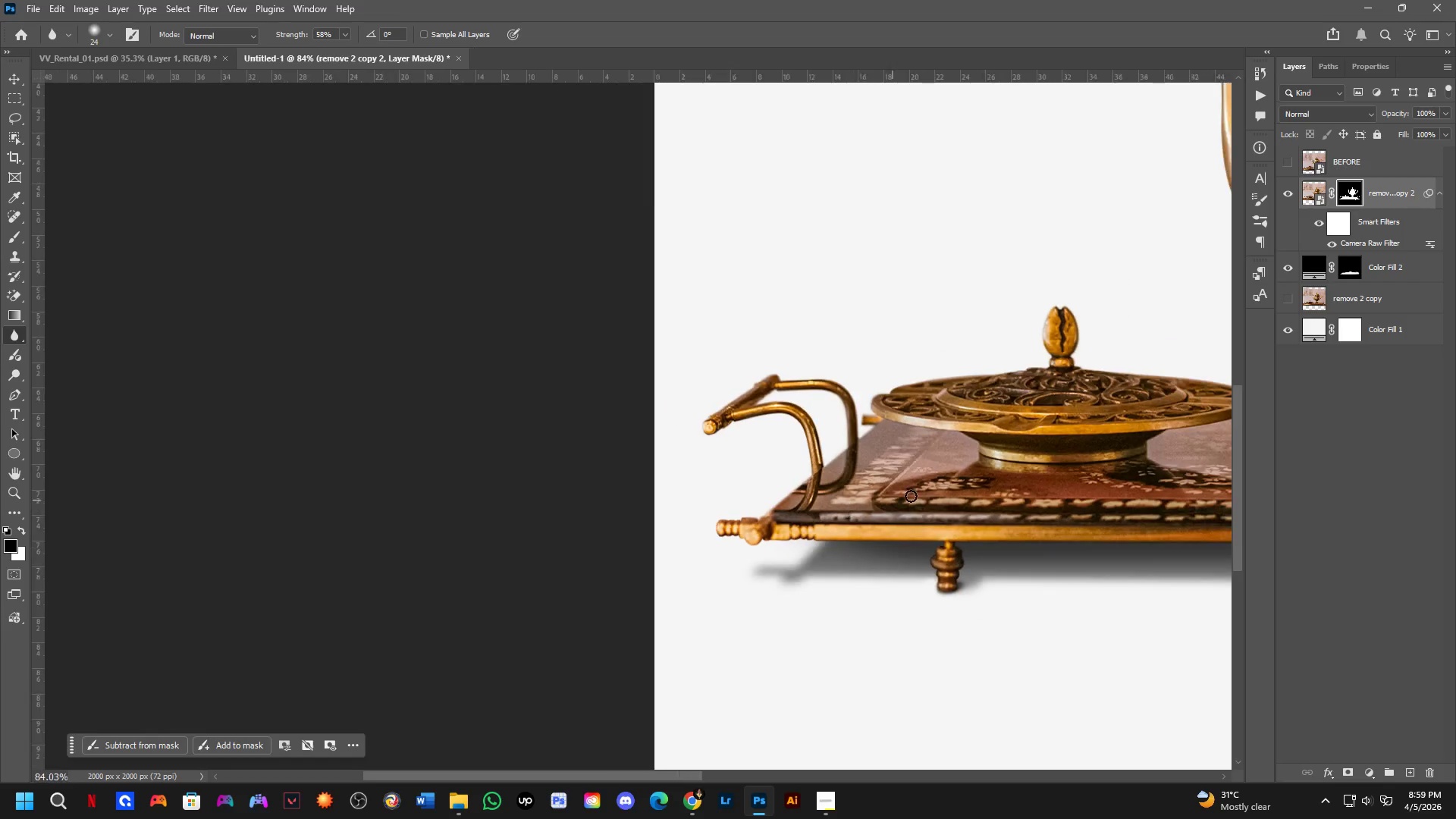 
hold_key(key=Space, duration=2.8)
 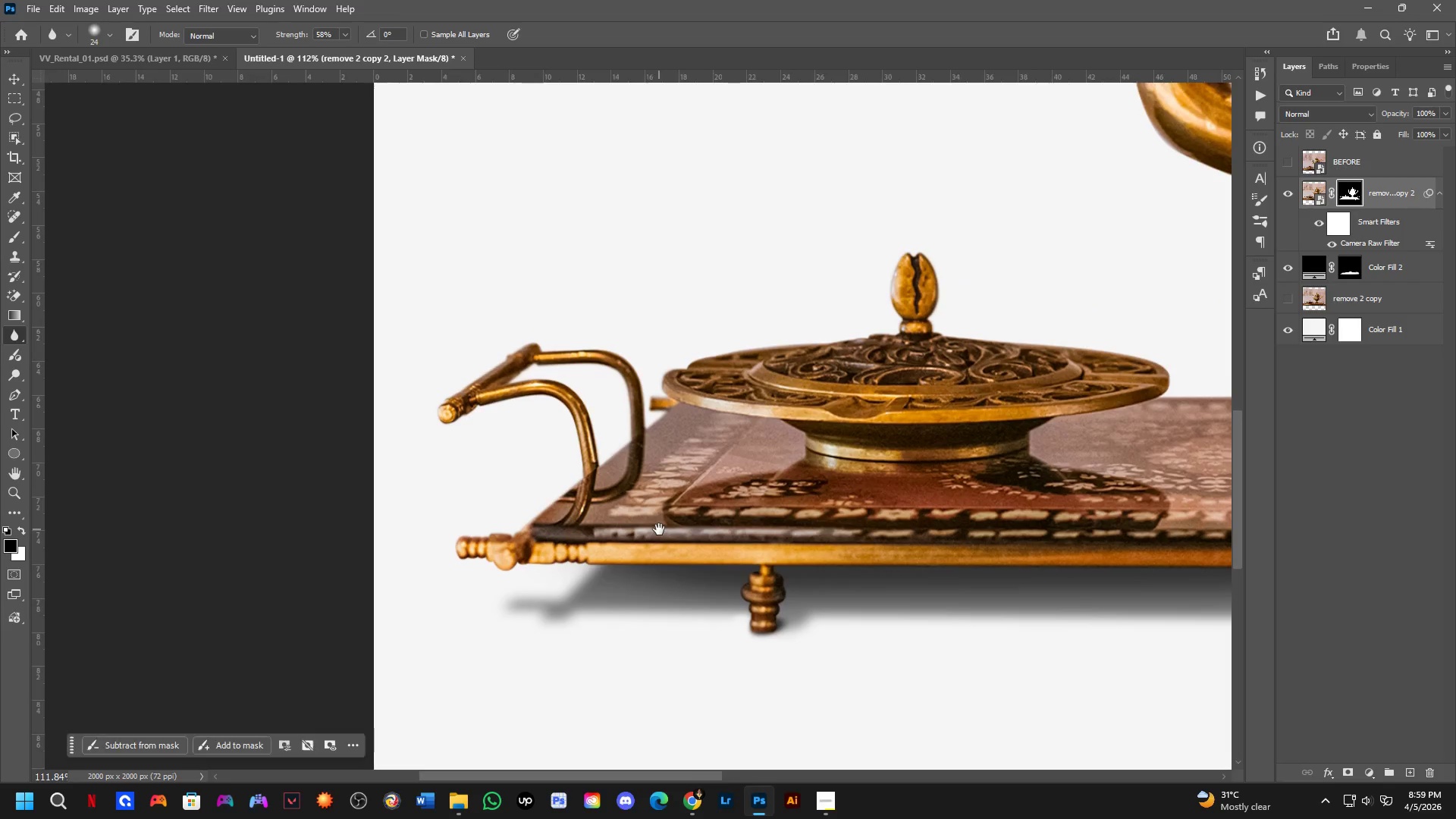 
left_click_drag(start_coordinate=[570, 528], to_coordinate=[499, 536])
 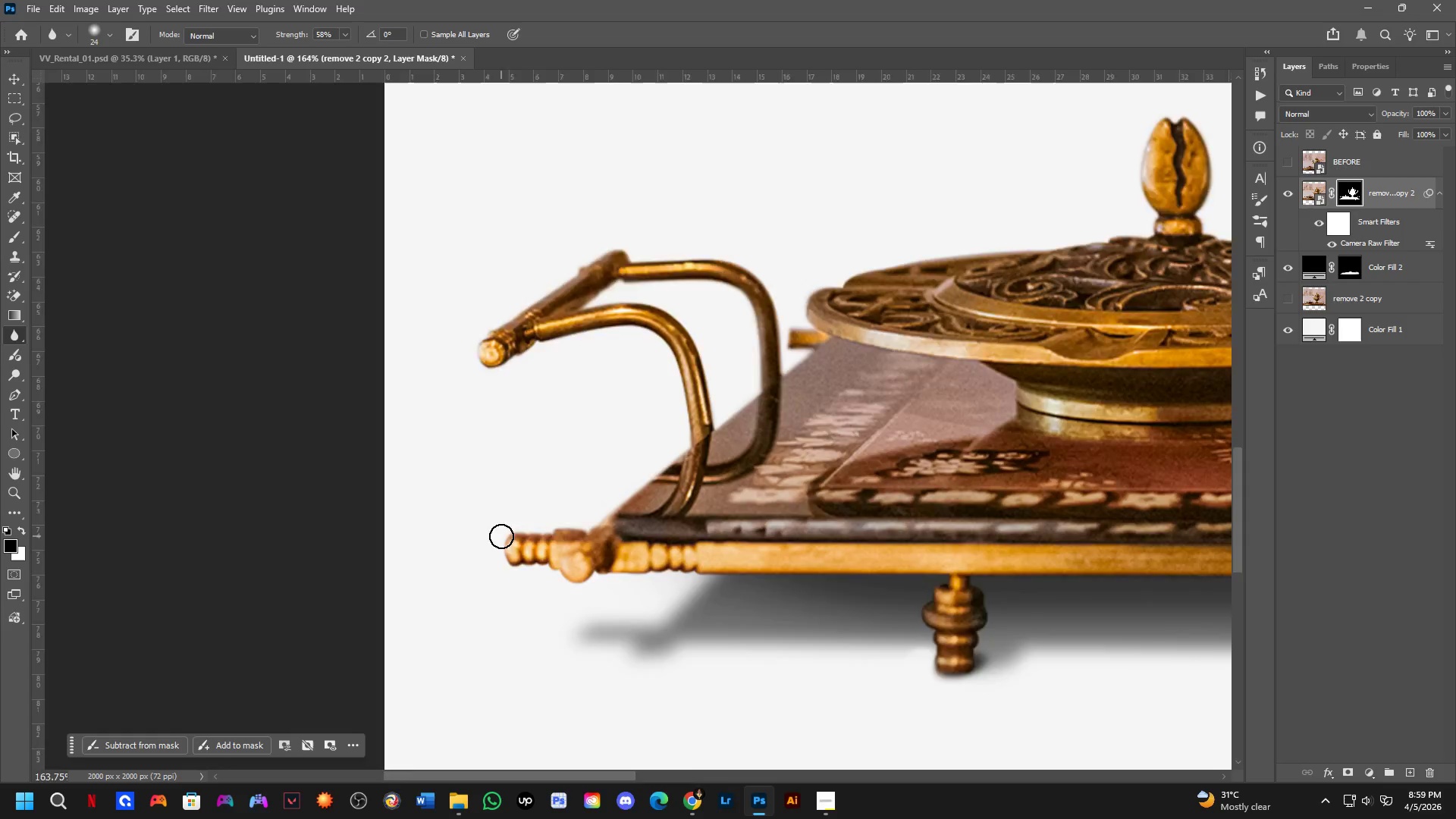 
scroll: coordinate [538, 530], scroll_direction: up, amount: 7.0
 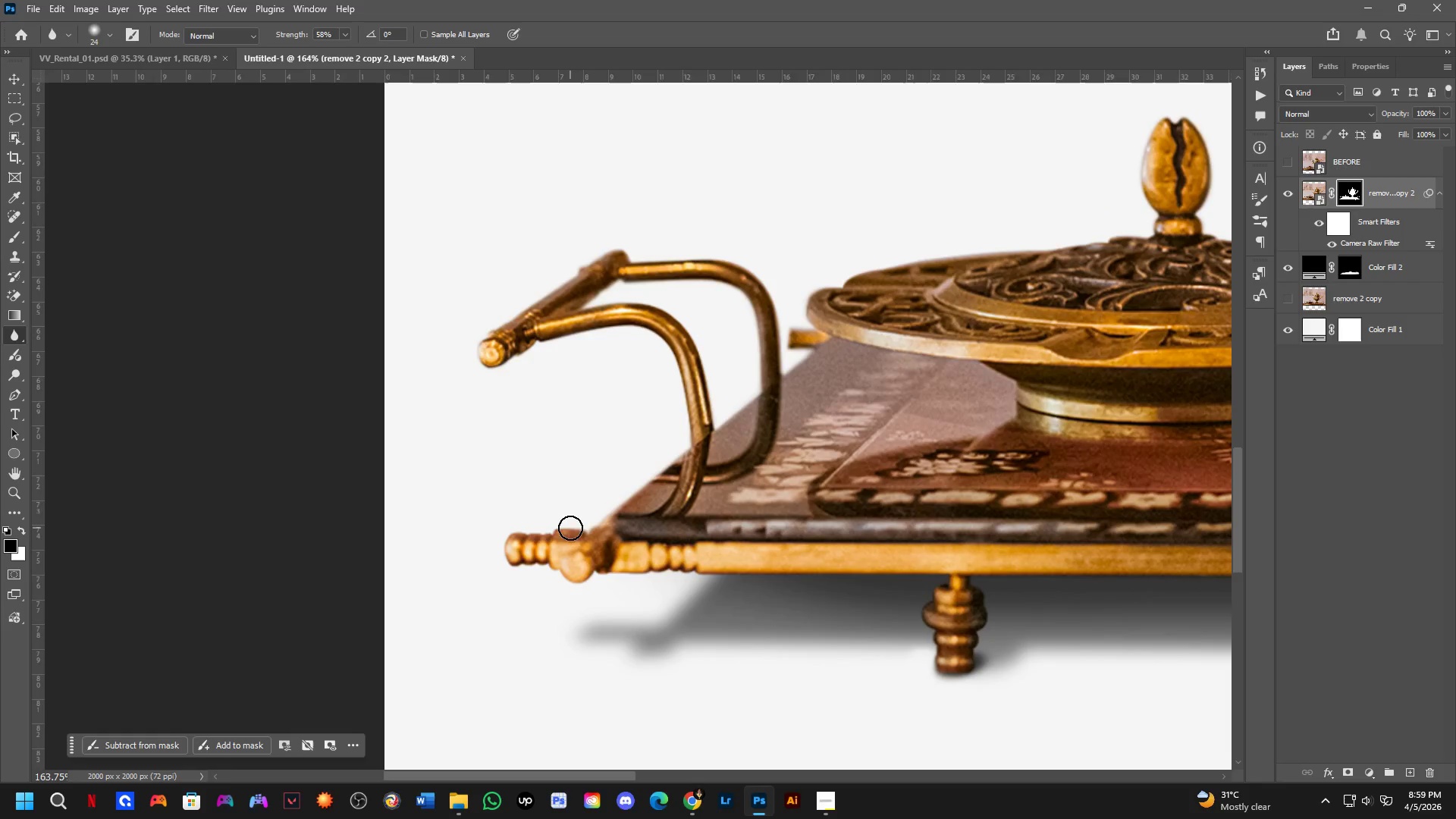 
hold_key(key=Space, duration=0.52)
 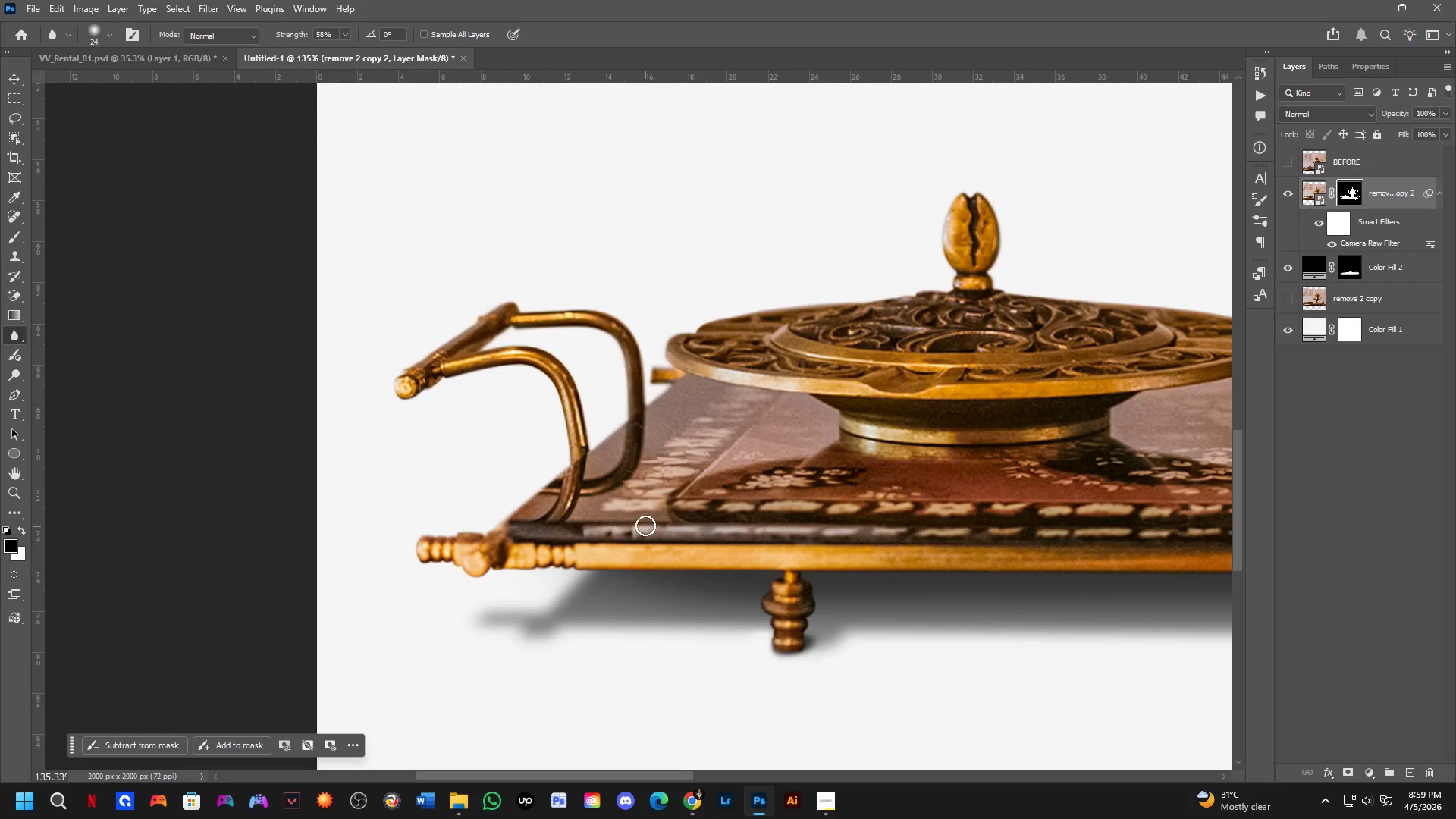 
left_click_drag(start_coordinate=[708, 528], to_coordinate=[659, 529])
 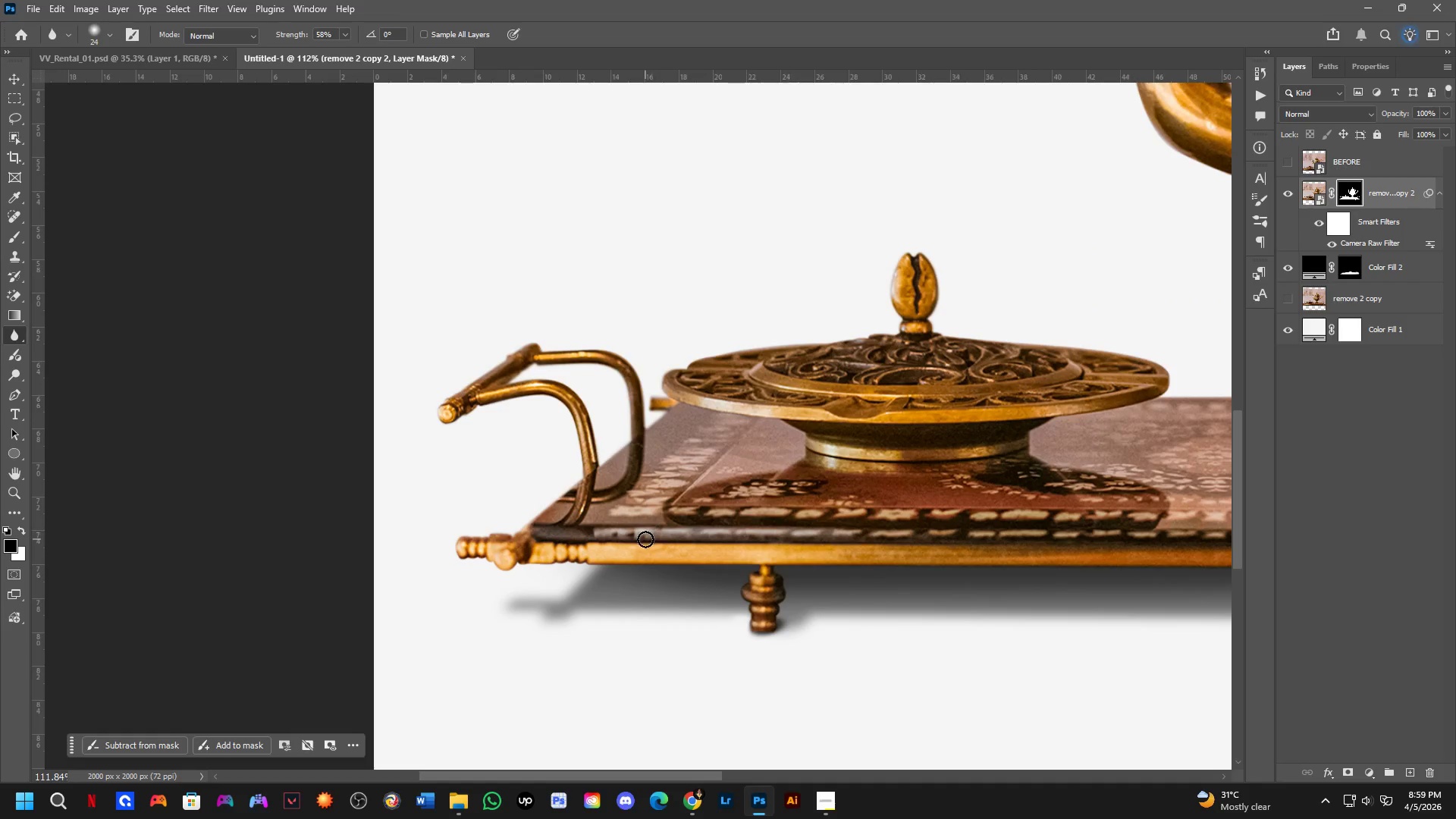 
scroll: coordinate [511, 539], scroll_direction: down, amount: 4.0
 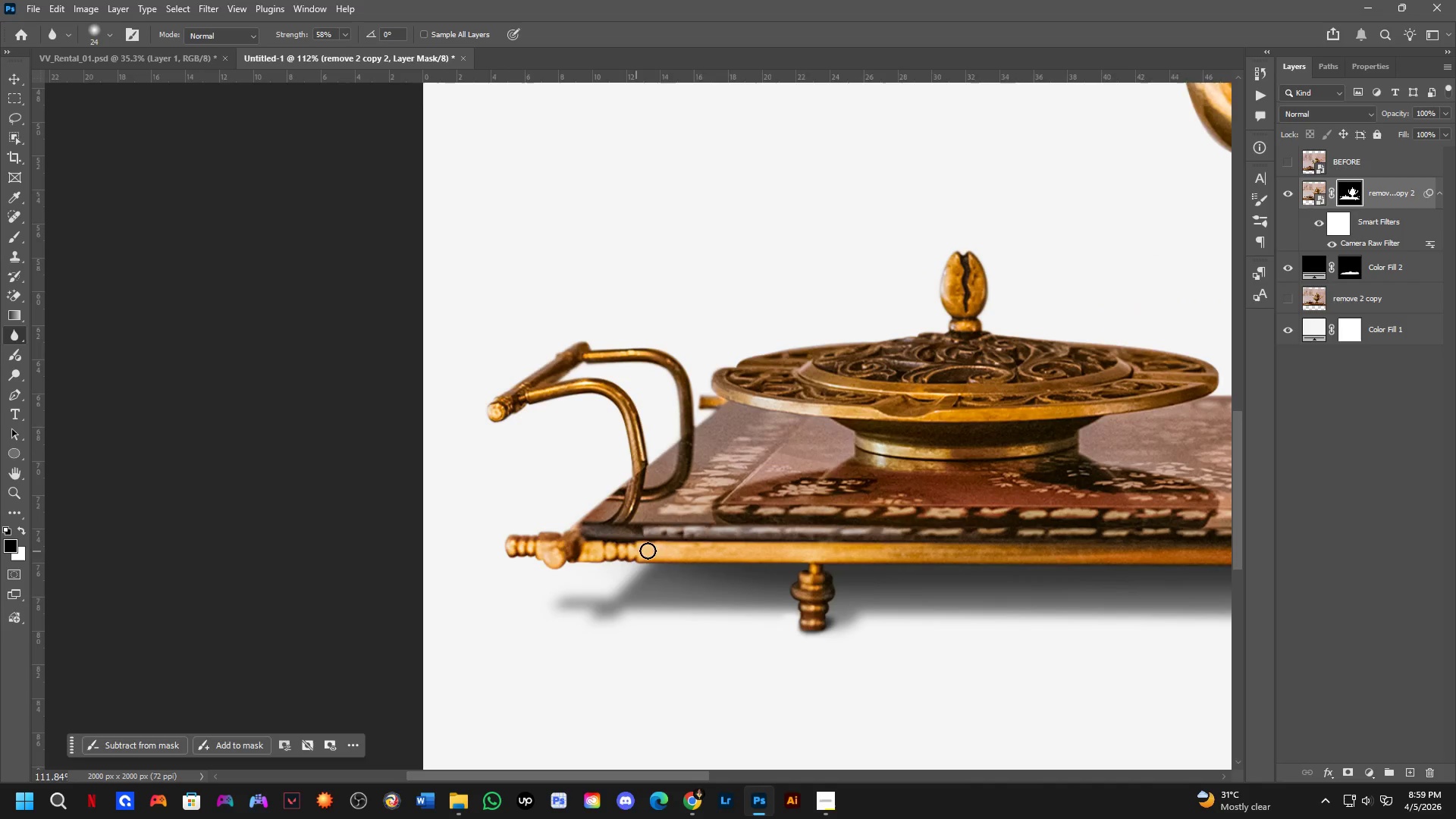 
hold_key(key=Space, duration=0.42)
 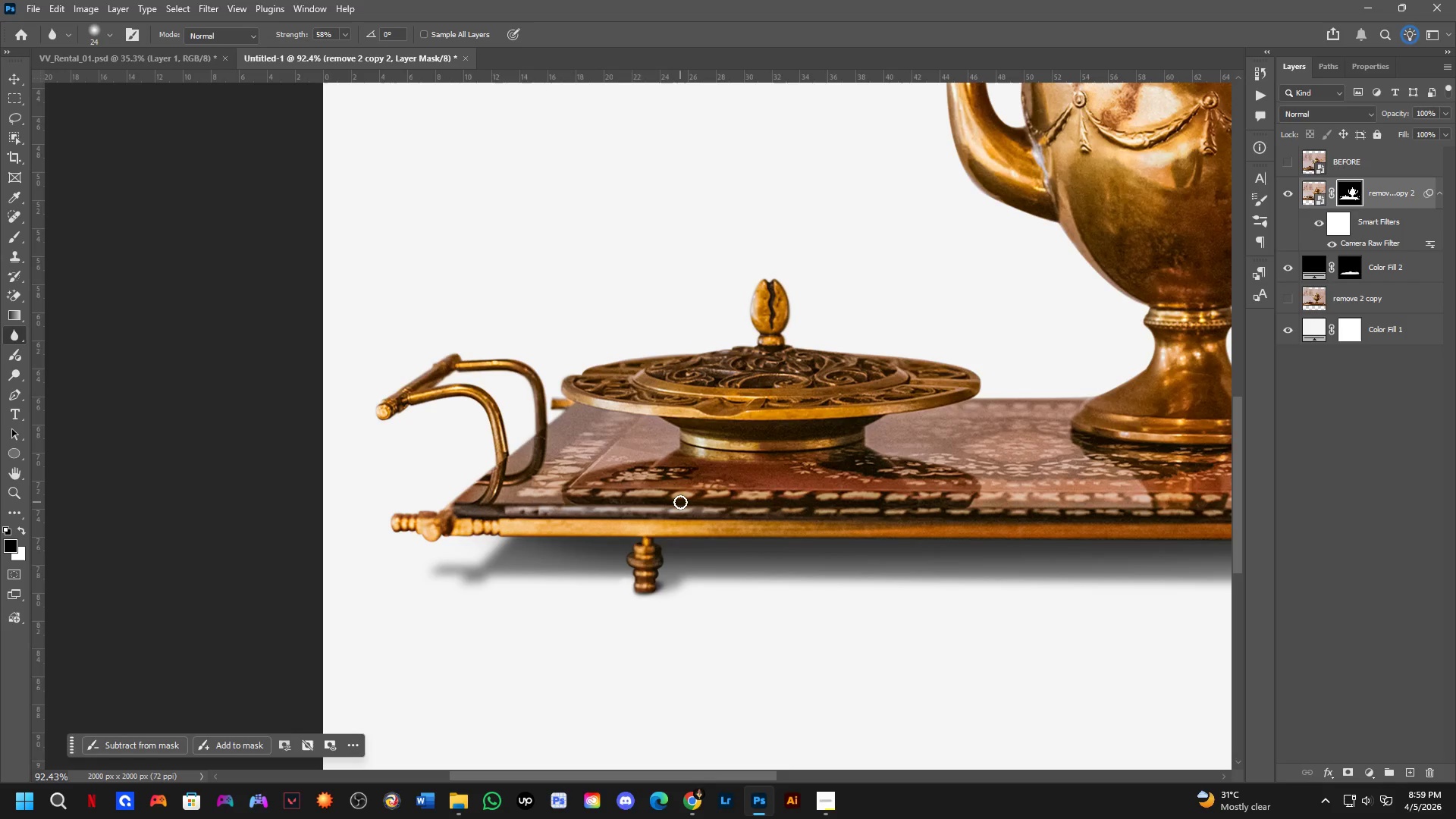 
left_click_drag(start_coordinate=[778, 507], to_coordinate=[680, 502])
 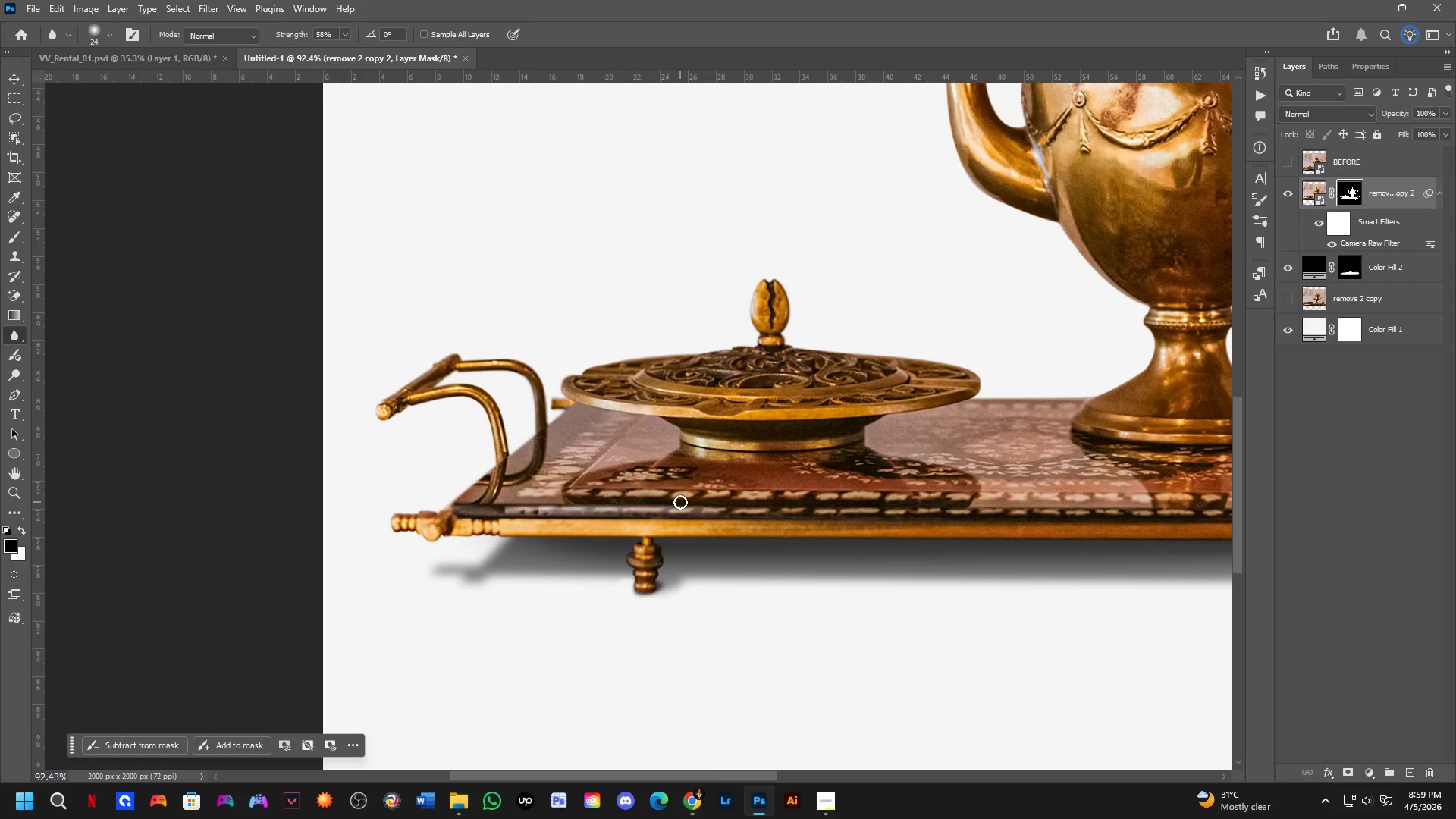 
scroll: coordinate [648, 482], scroll_direction: down, amount: 2.0
 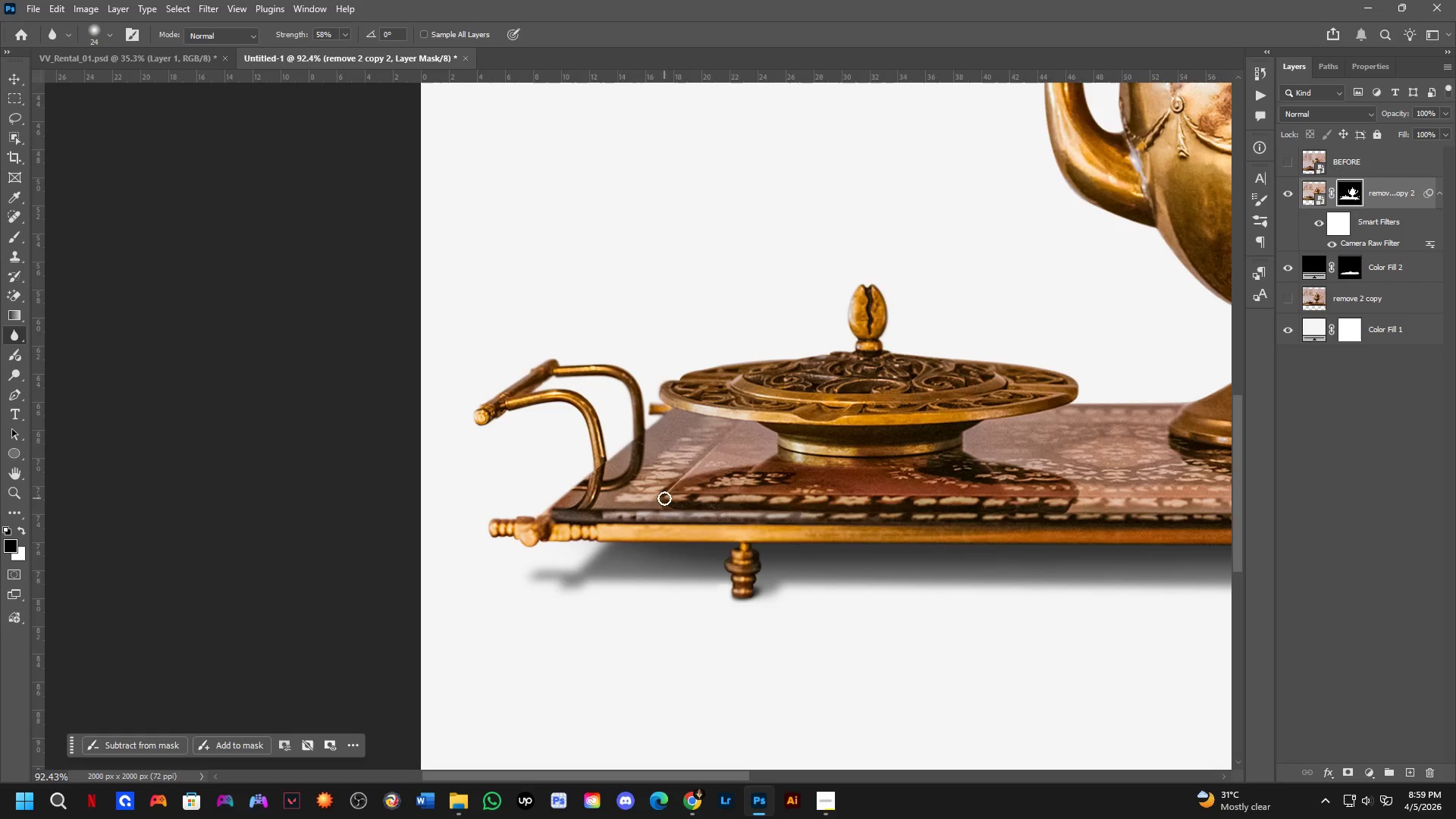 
left_click_drag(start_coordinate=[962, 367], to_coordinate=[823, 516])
 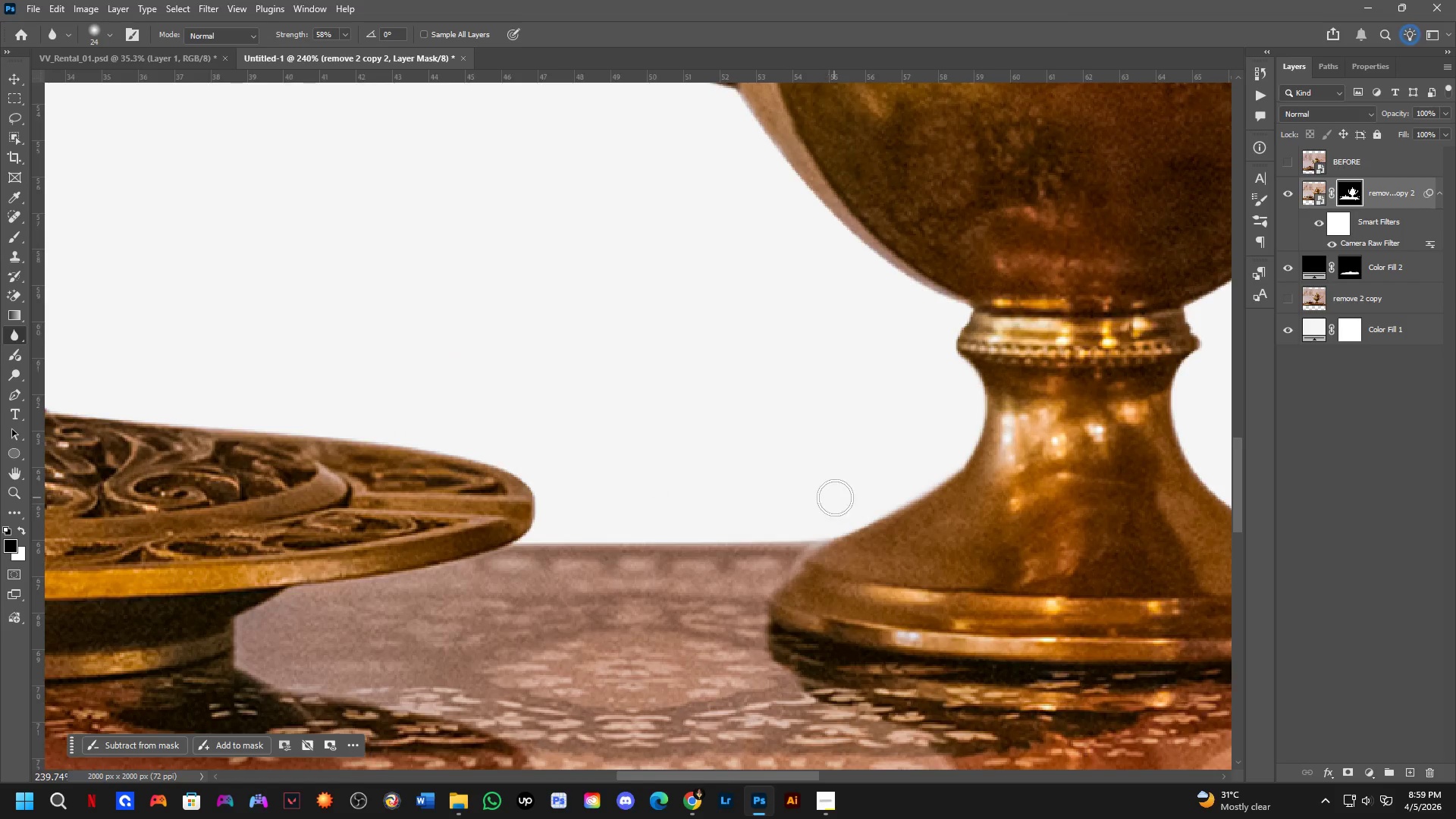 
scroll: coordinate [931, 394], scroll_direction: up, amount: 10.0
 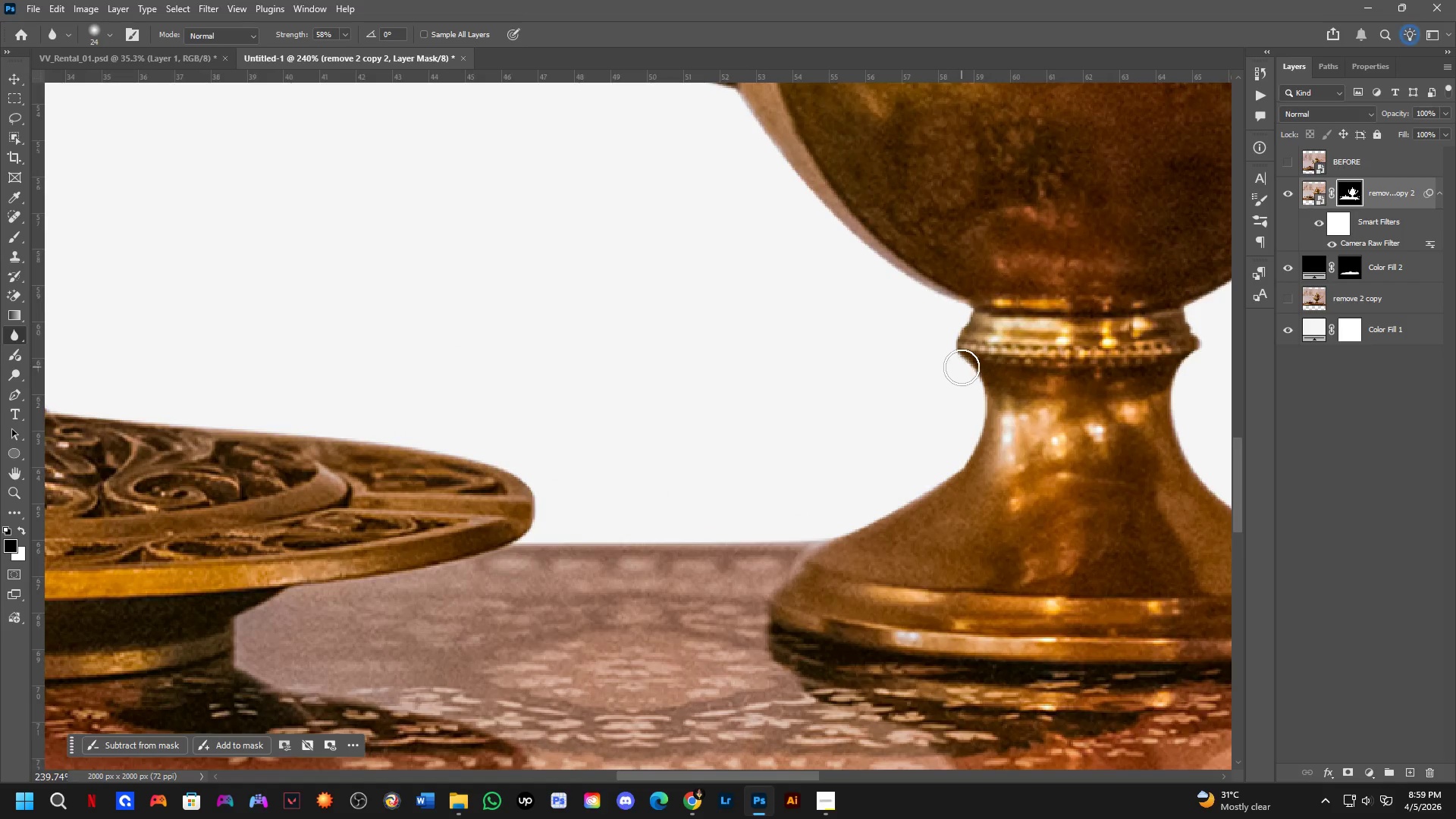 
hold_key(key=Space, duration=0.55)
 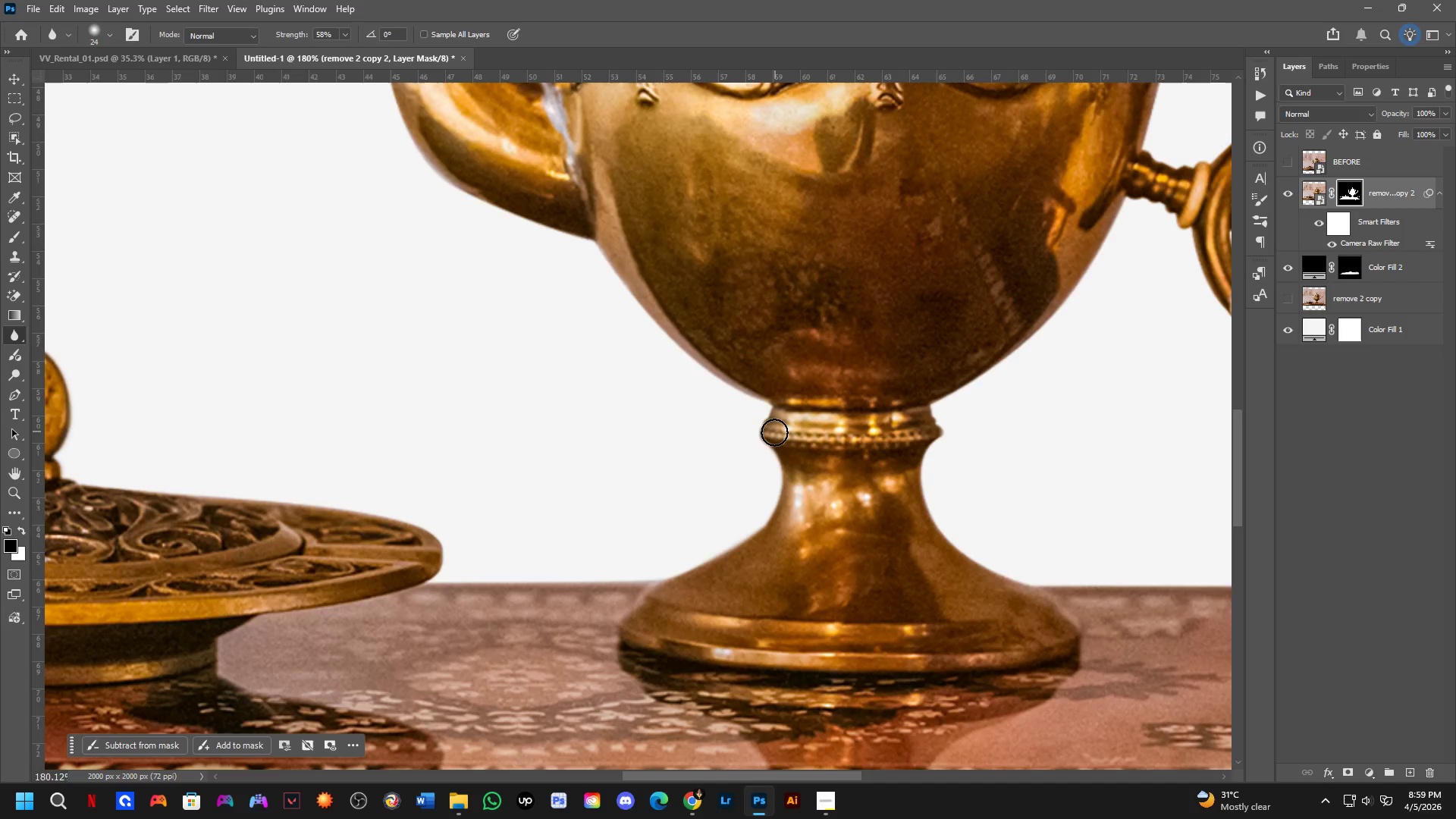 
scroll: coordinate [855, 477], scroll_direction: down, amount: 6.0
 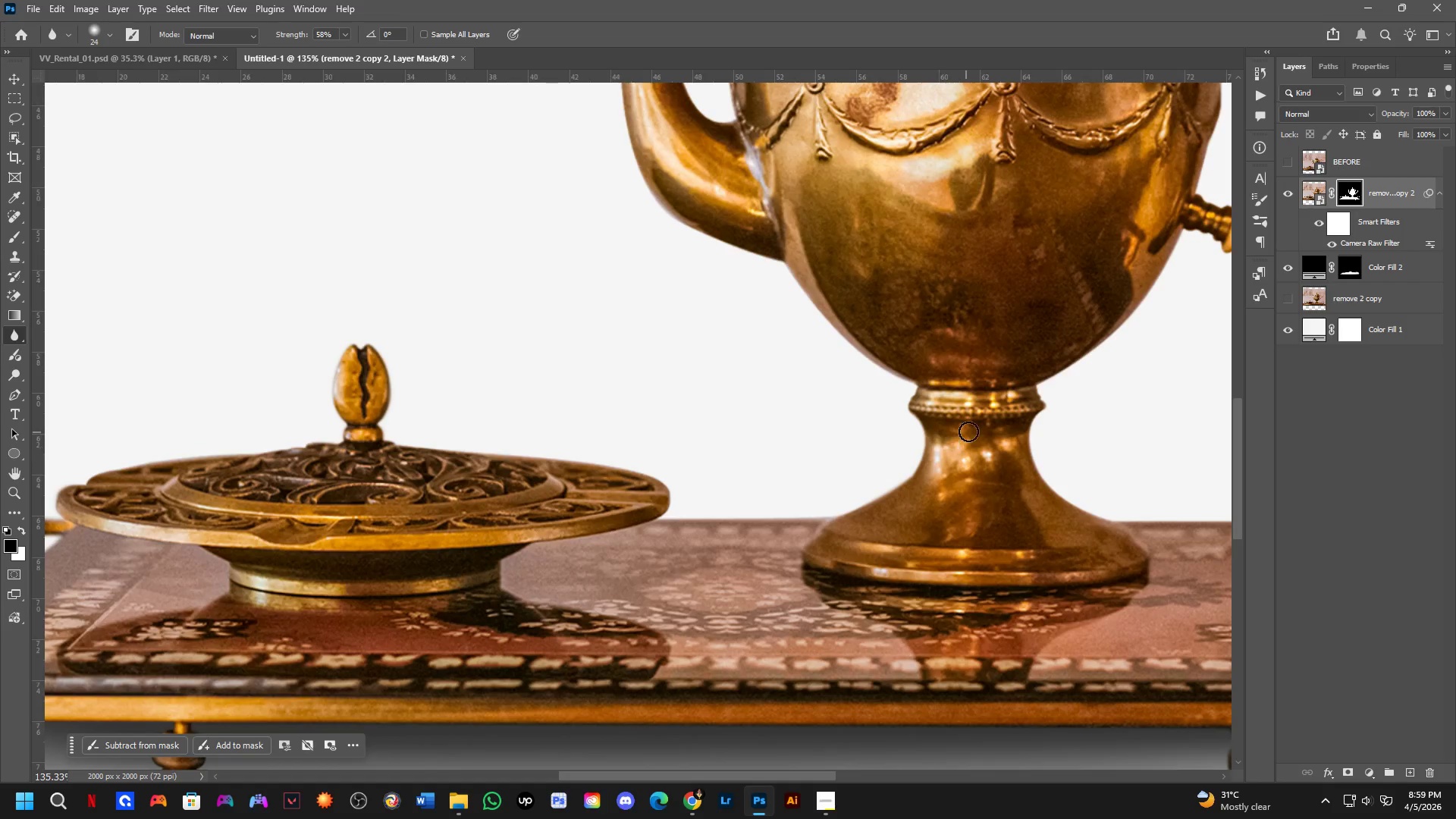 
left_click_drag(start_coordinate=[971, 430], to_coordinate=[842, 459])
 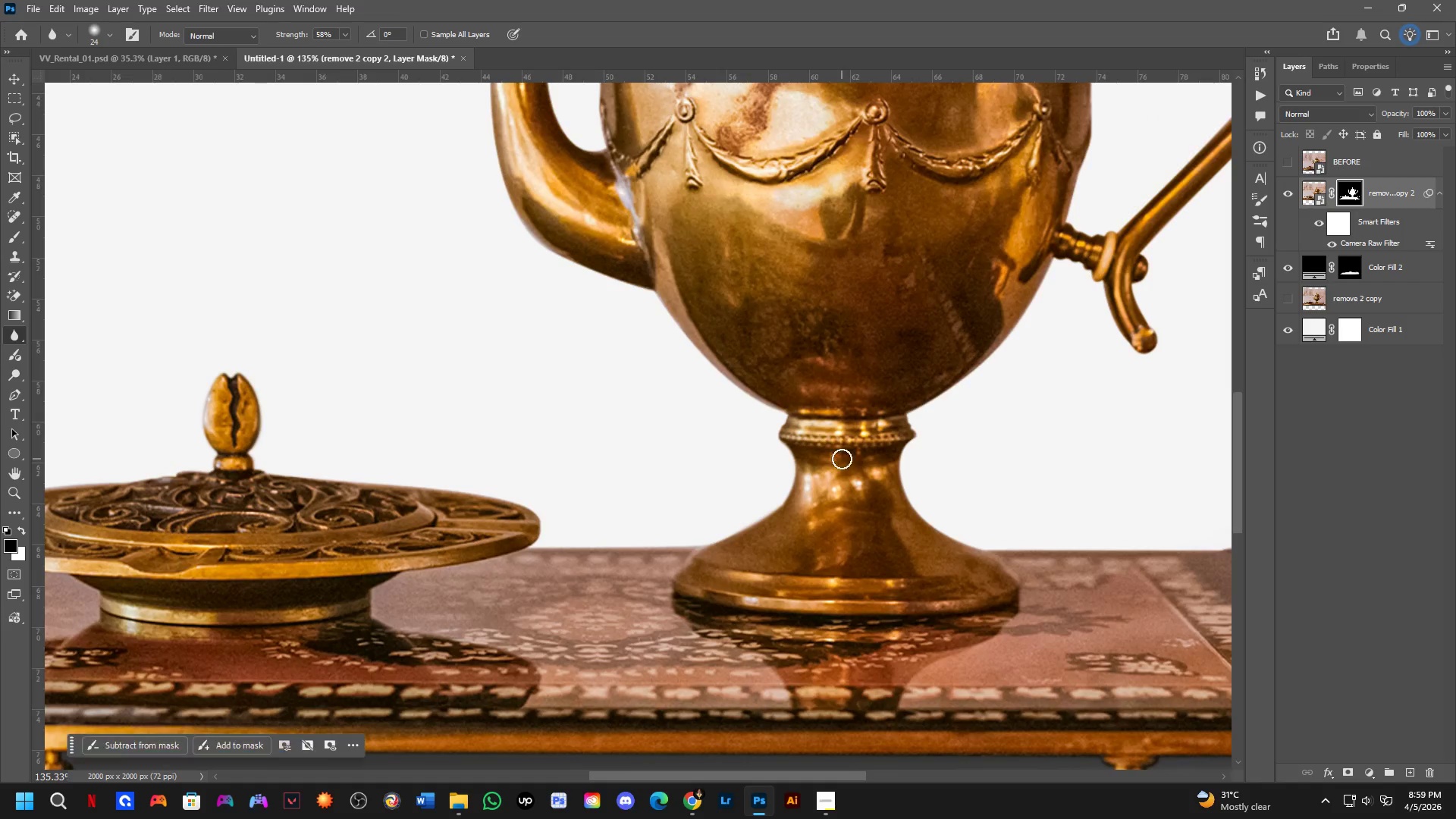 
scroll: coordinate [832, 436], scroll_direction: up, amount: 3.0
 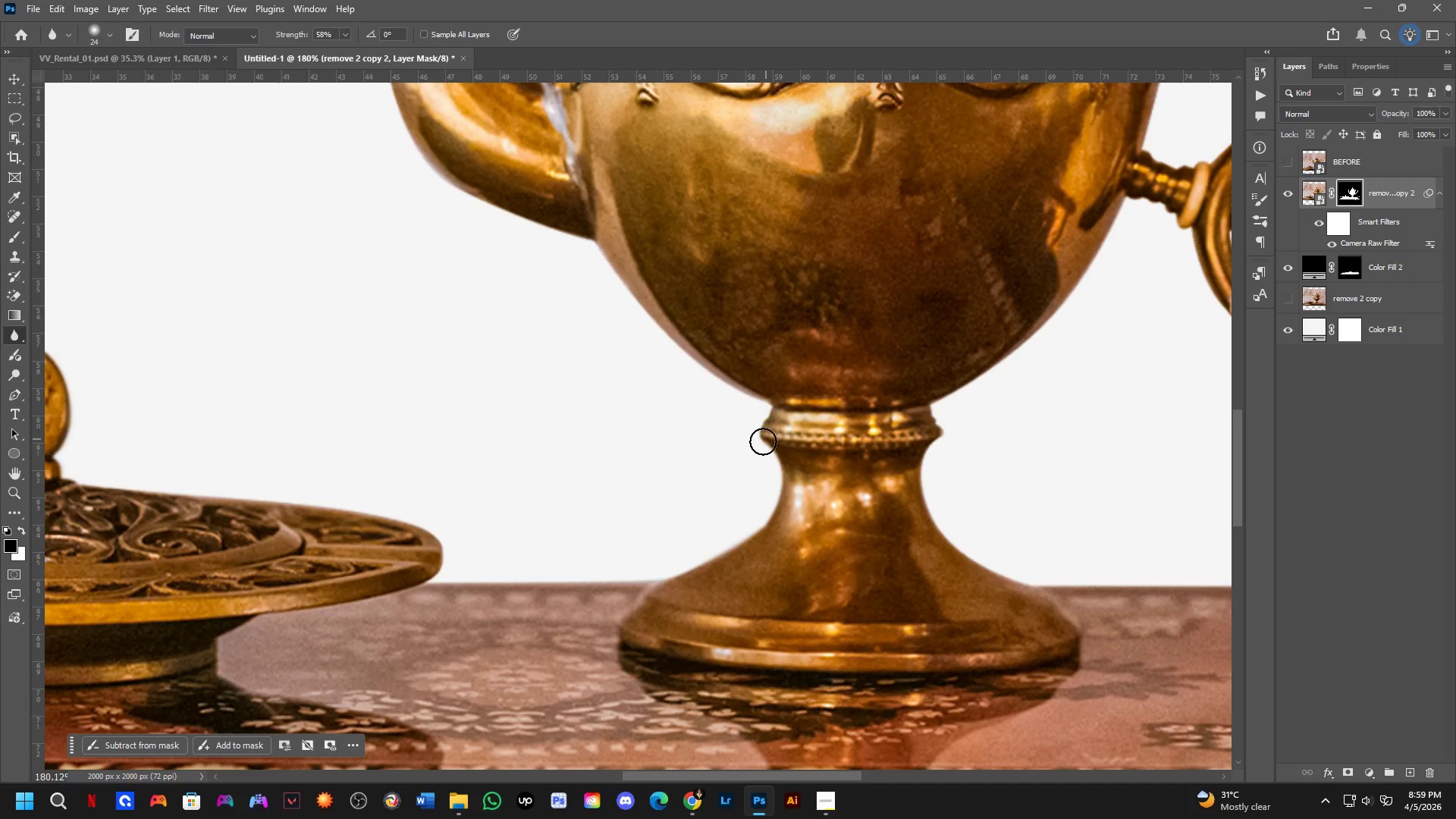 
left_click_drag(start_coordinate=[760, 439], to_coordinate=[704, 541])
 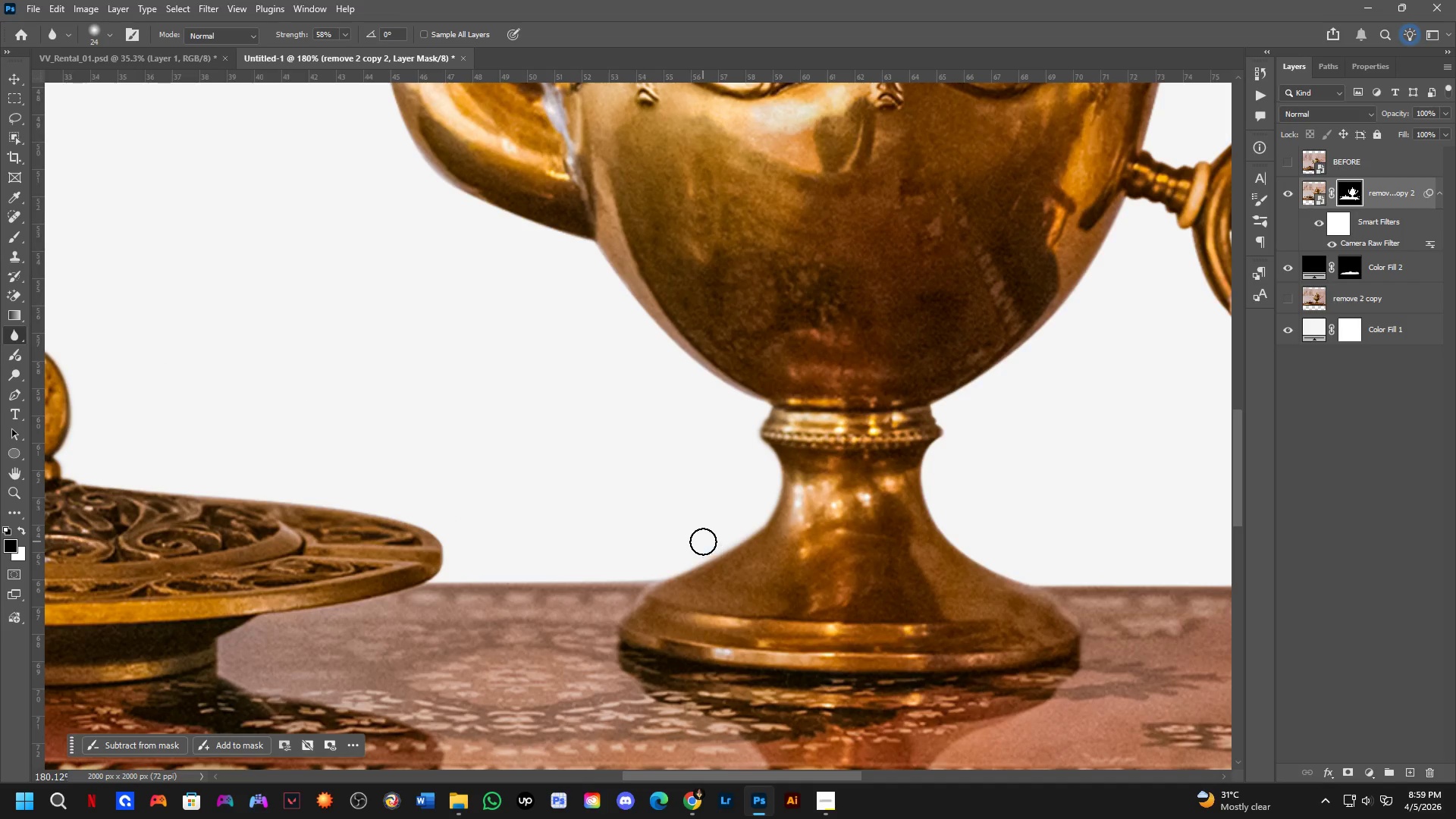 
hold_key(key=Space, duration=0.53)
 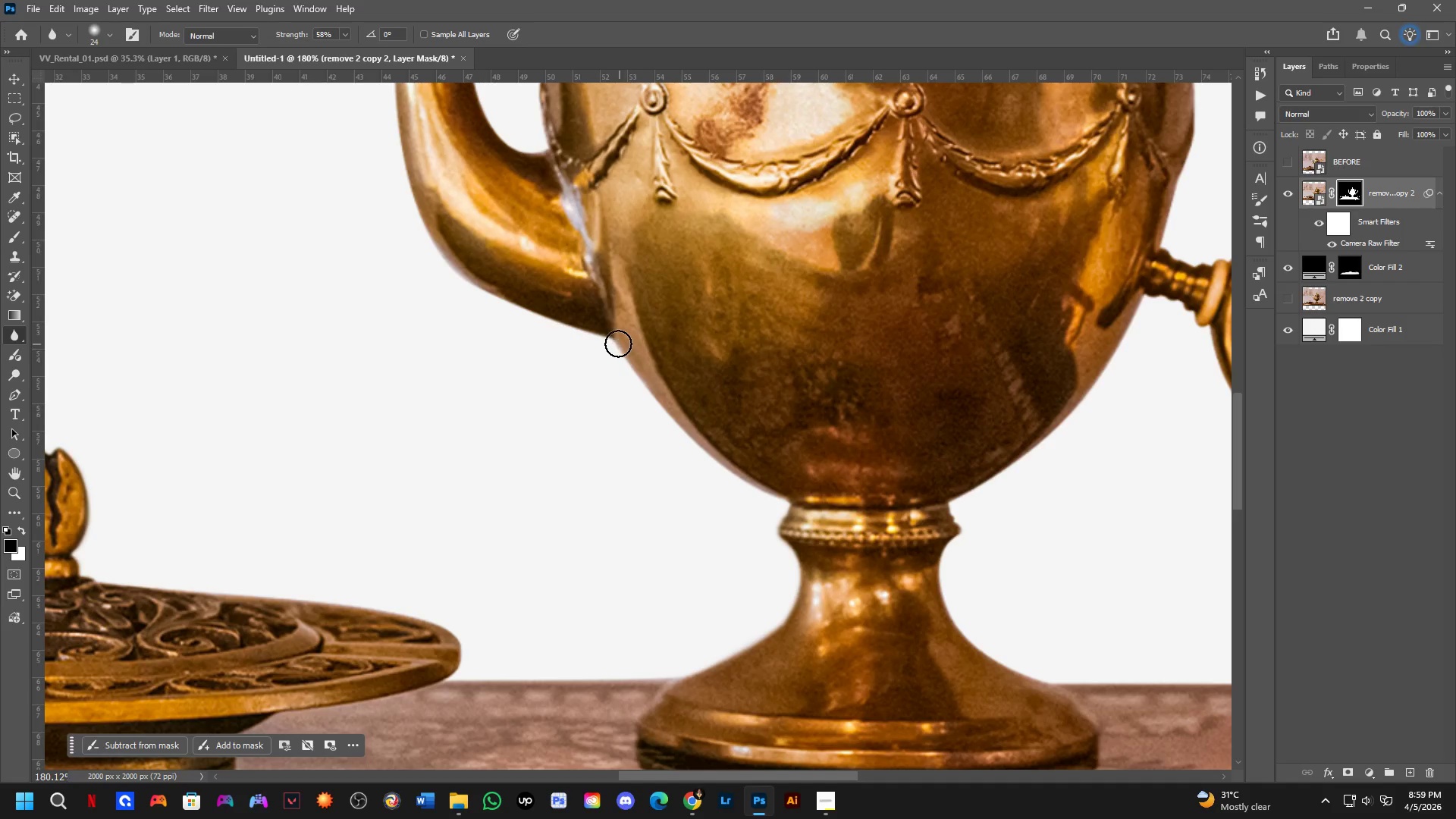 
left_click_drag(start_coordinate=[736, 457], to_coordinate=[754, 554])
 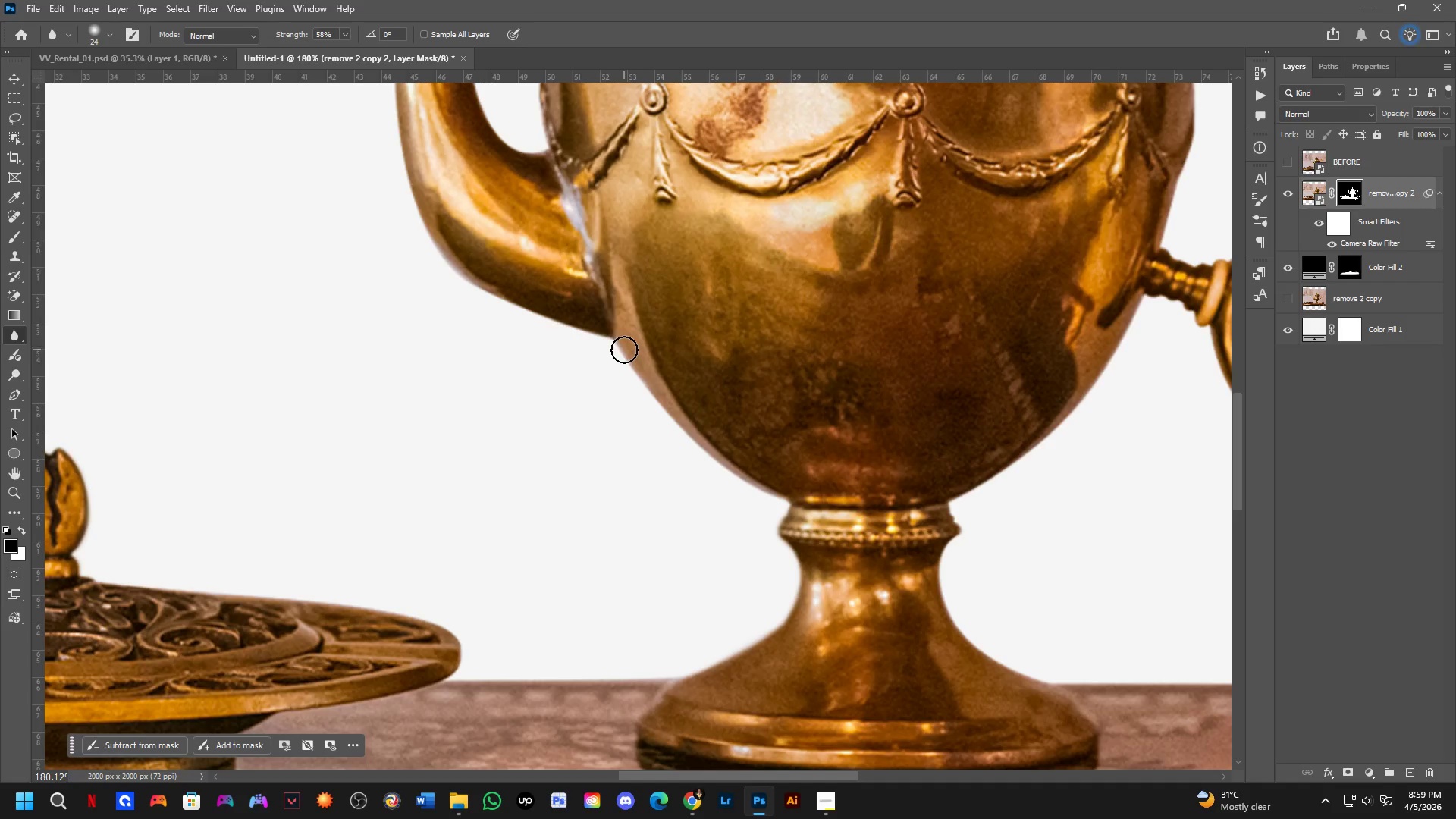 
left_click_drag(start_coordinate=[617, 341], to_coordinate=[599, 312])
 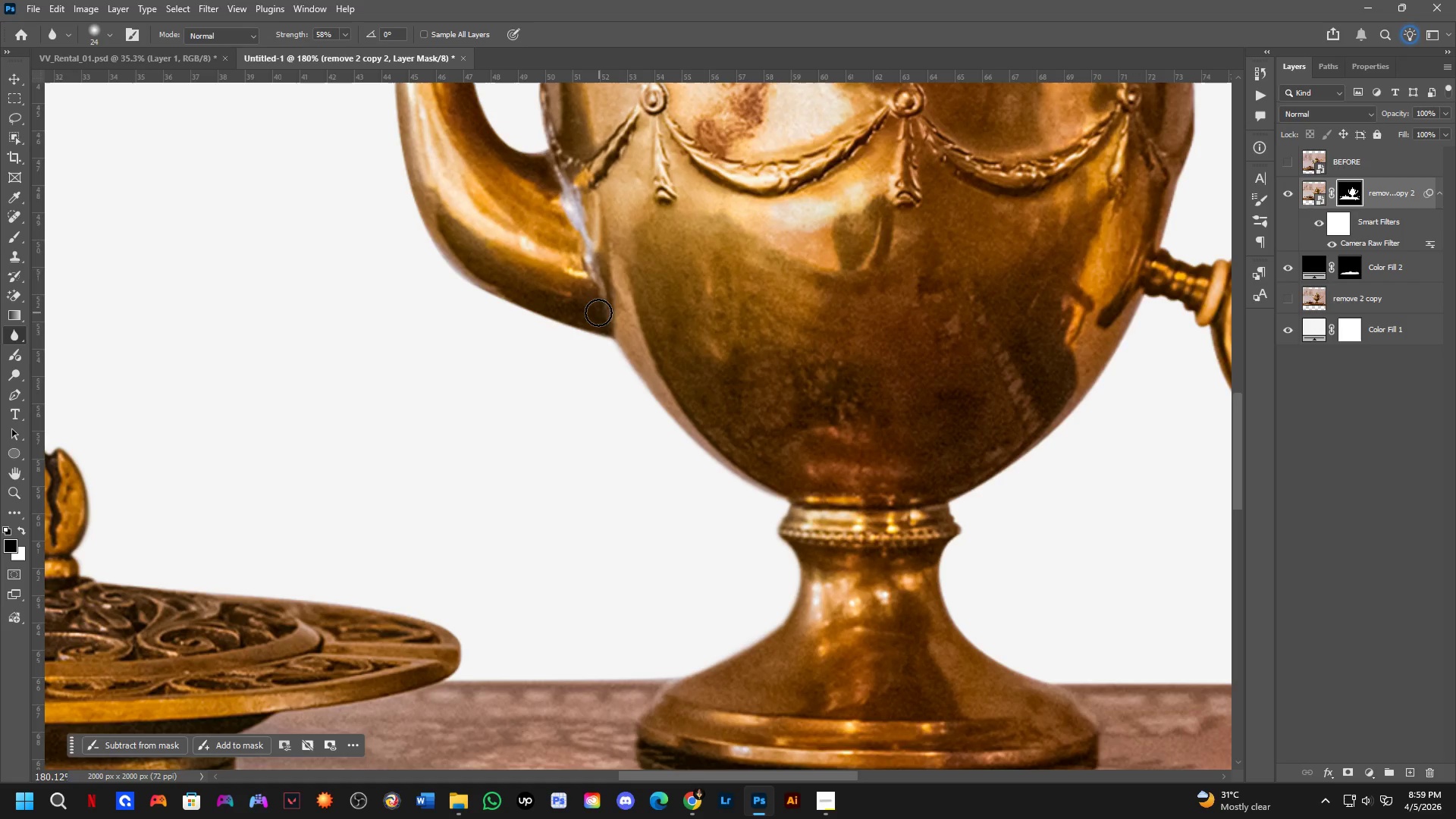 
hold_key(key=Space, duration=0.5)
 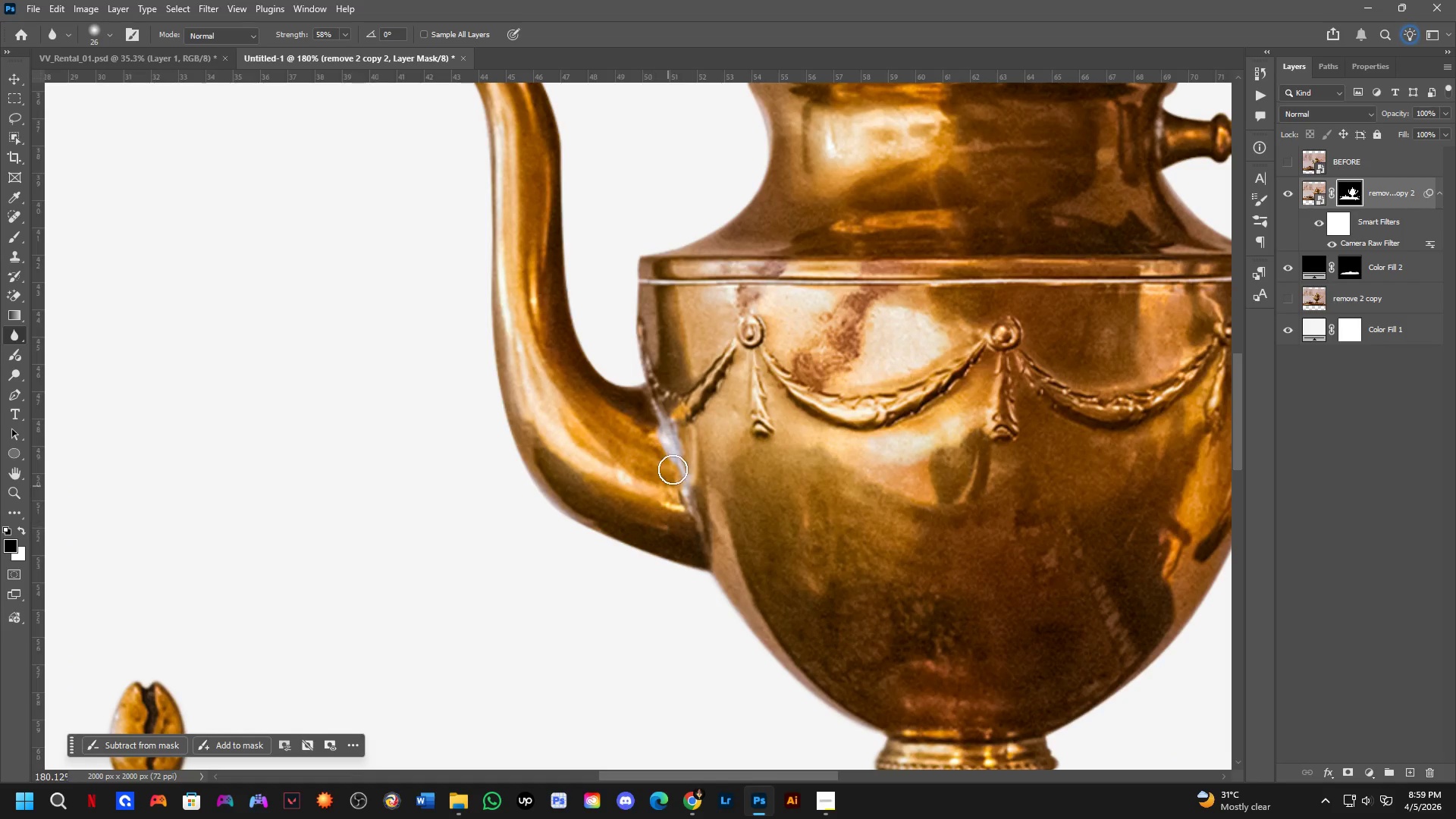 
left_click_drag(start_coordinate=[612, 353], to_coordinate=[709, 586])
 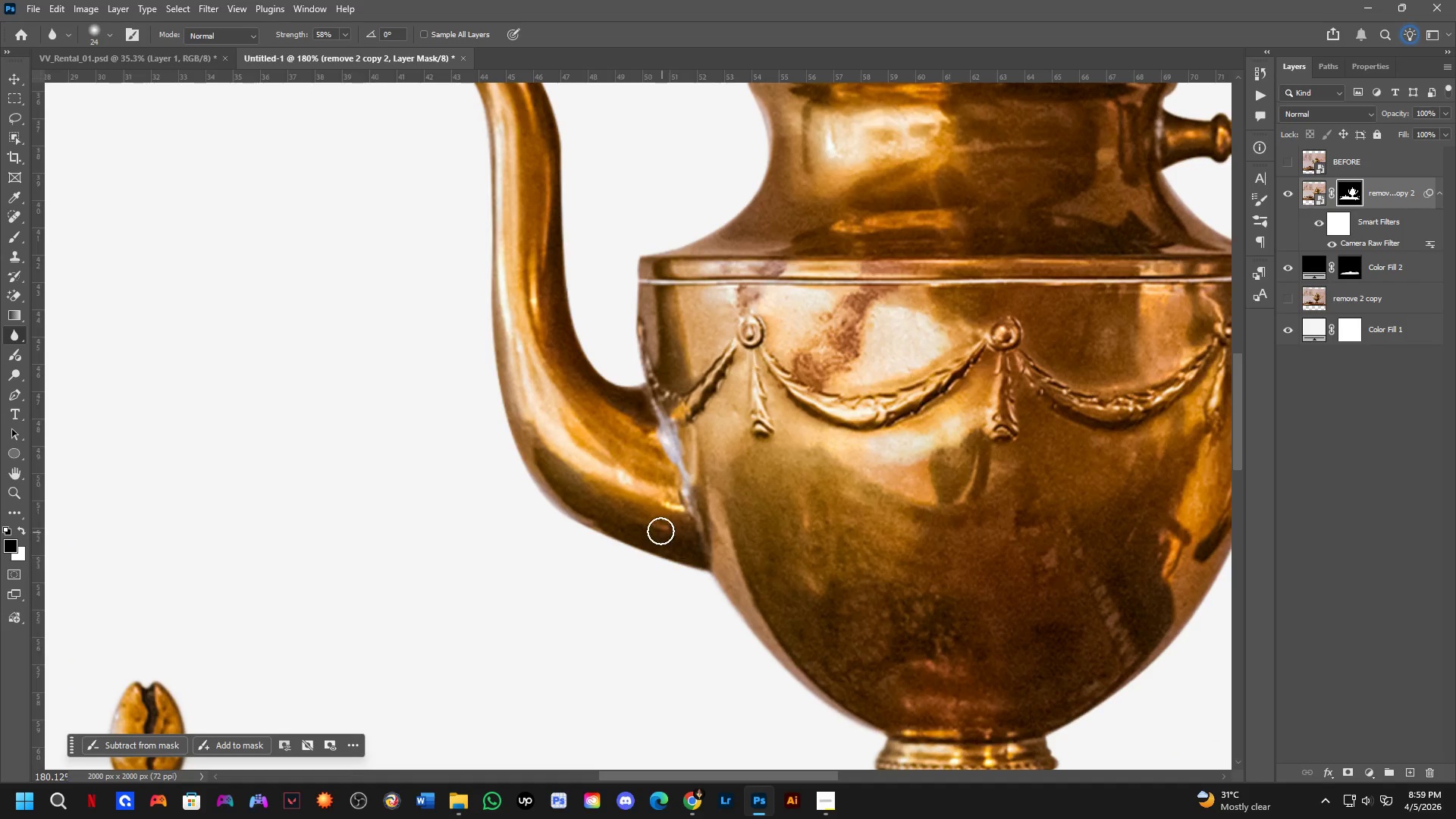 
key(Alt+AltLeft)
 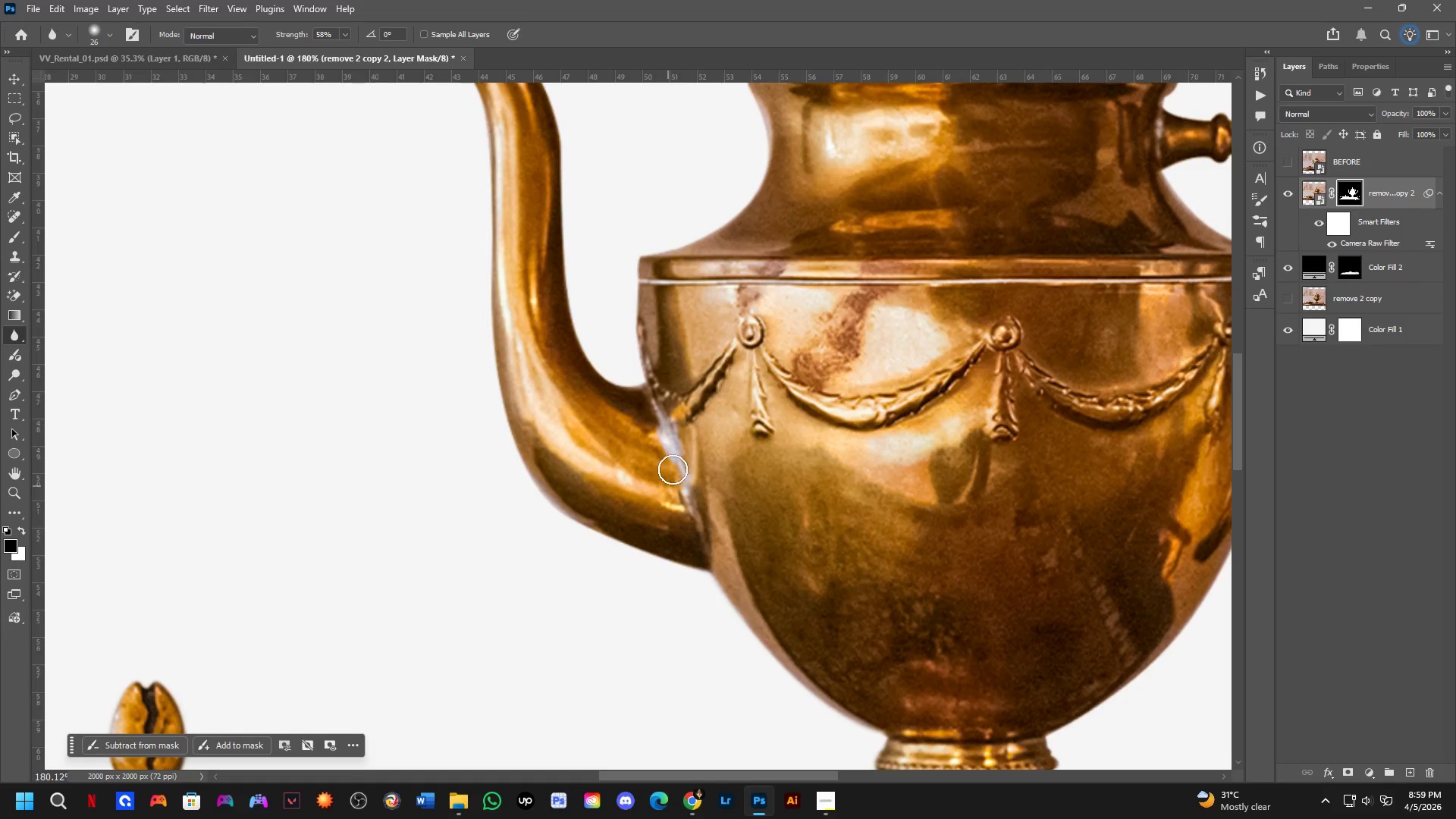 
hold_key(key=Space, duration=0.53)
 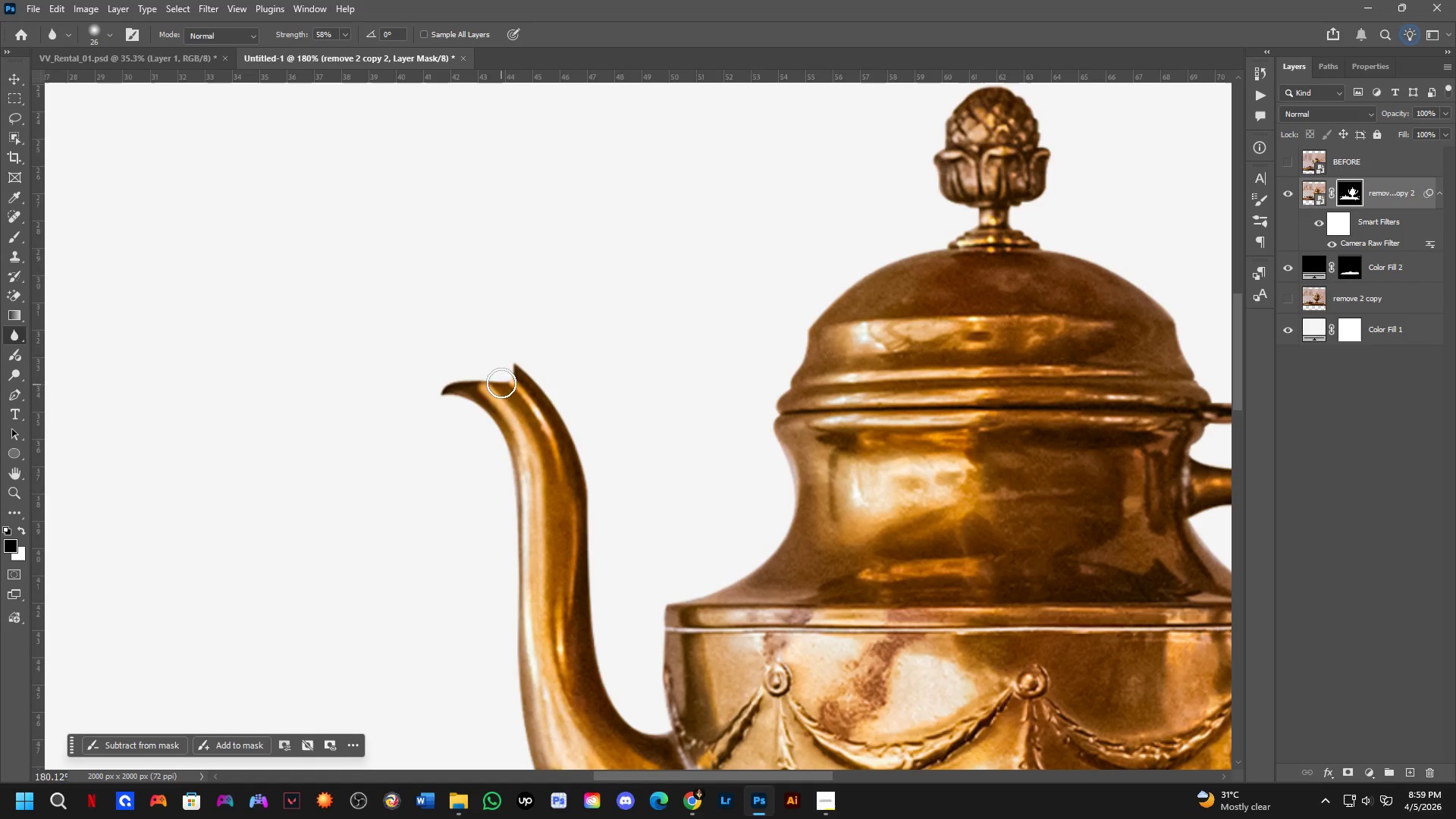 
left_click_drag(start_coordinate=[704, 262], to_coordinate=[730, 610])
 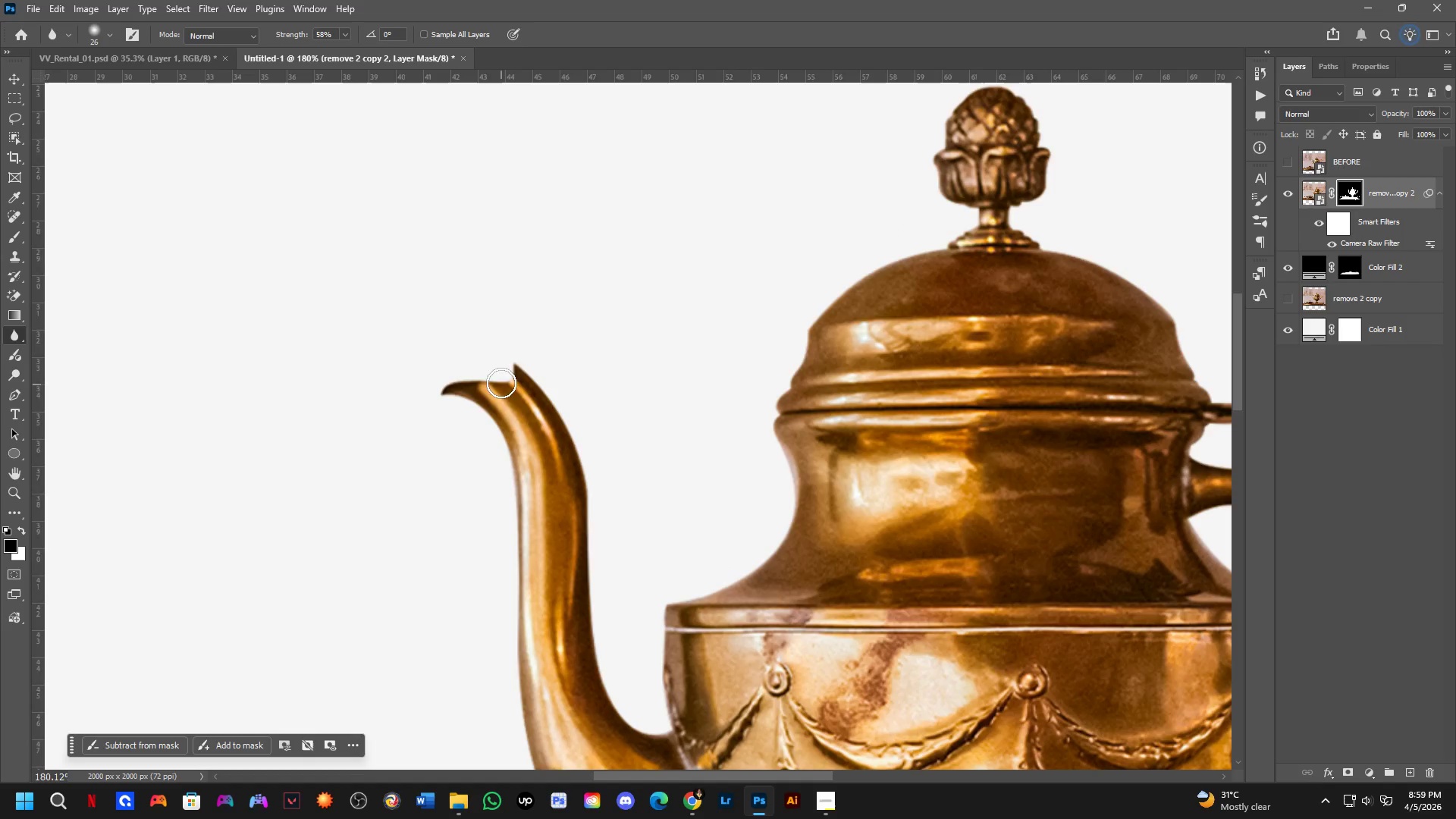 
left_click_drag(start_coordinate=[517, 359], to_coordinate=[431, 386])
 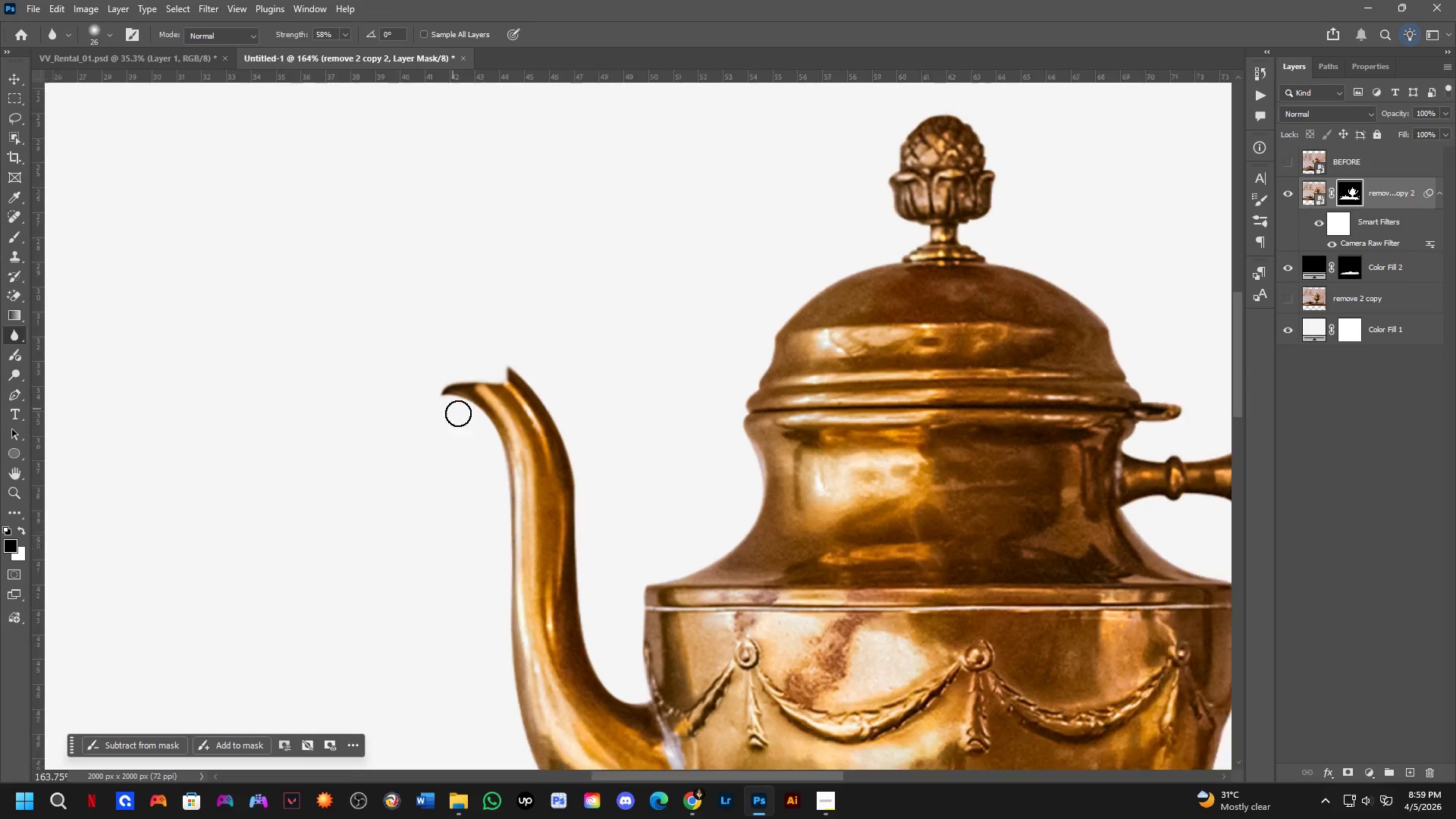 
hold_key(key=Space, duration=0.52)
 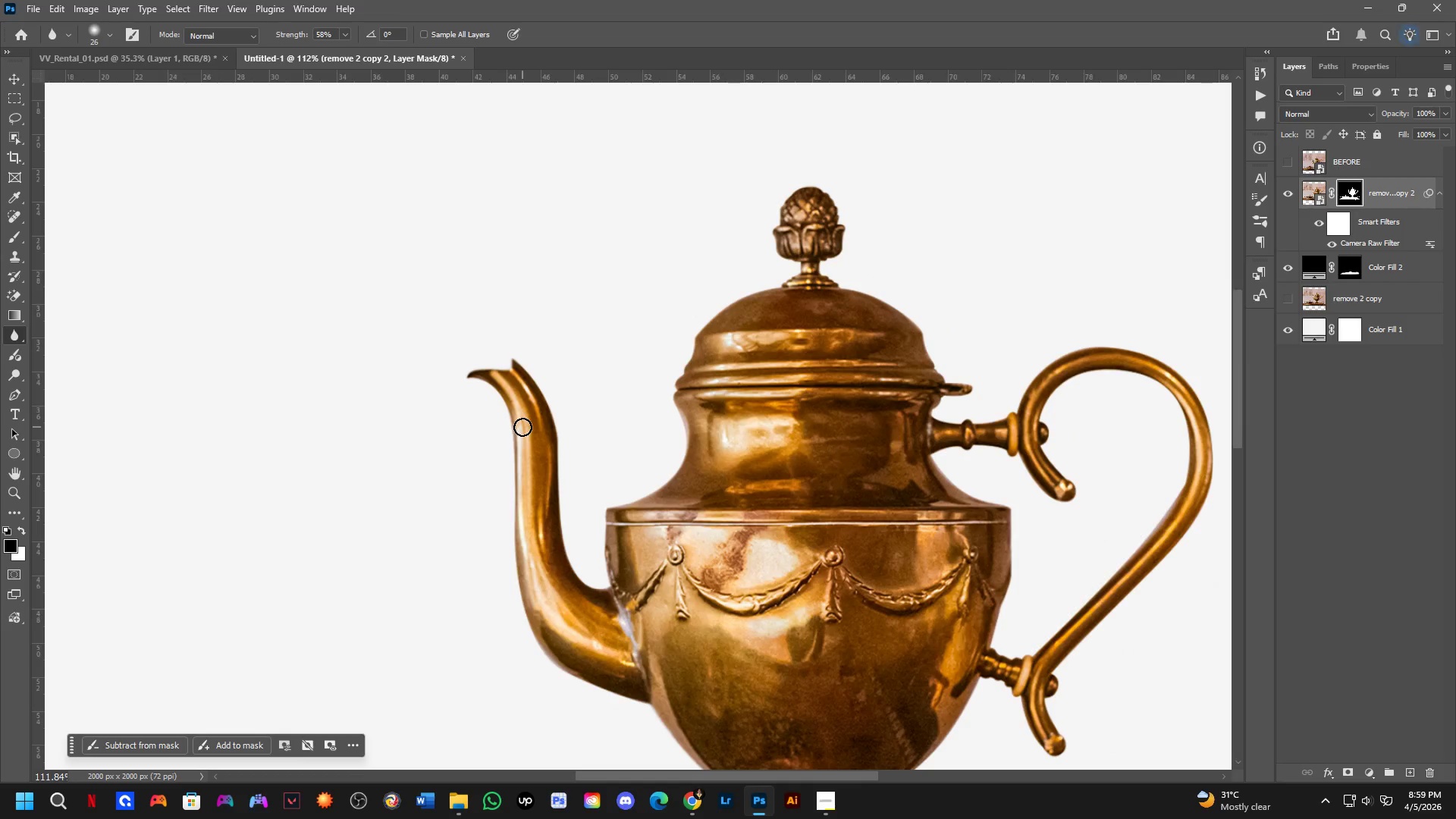 
left_click_drag(start_coordinate=[519, 450], to_coordinate=[525, 416])
 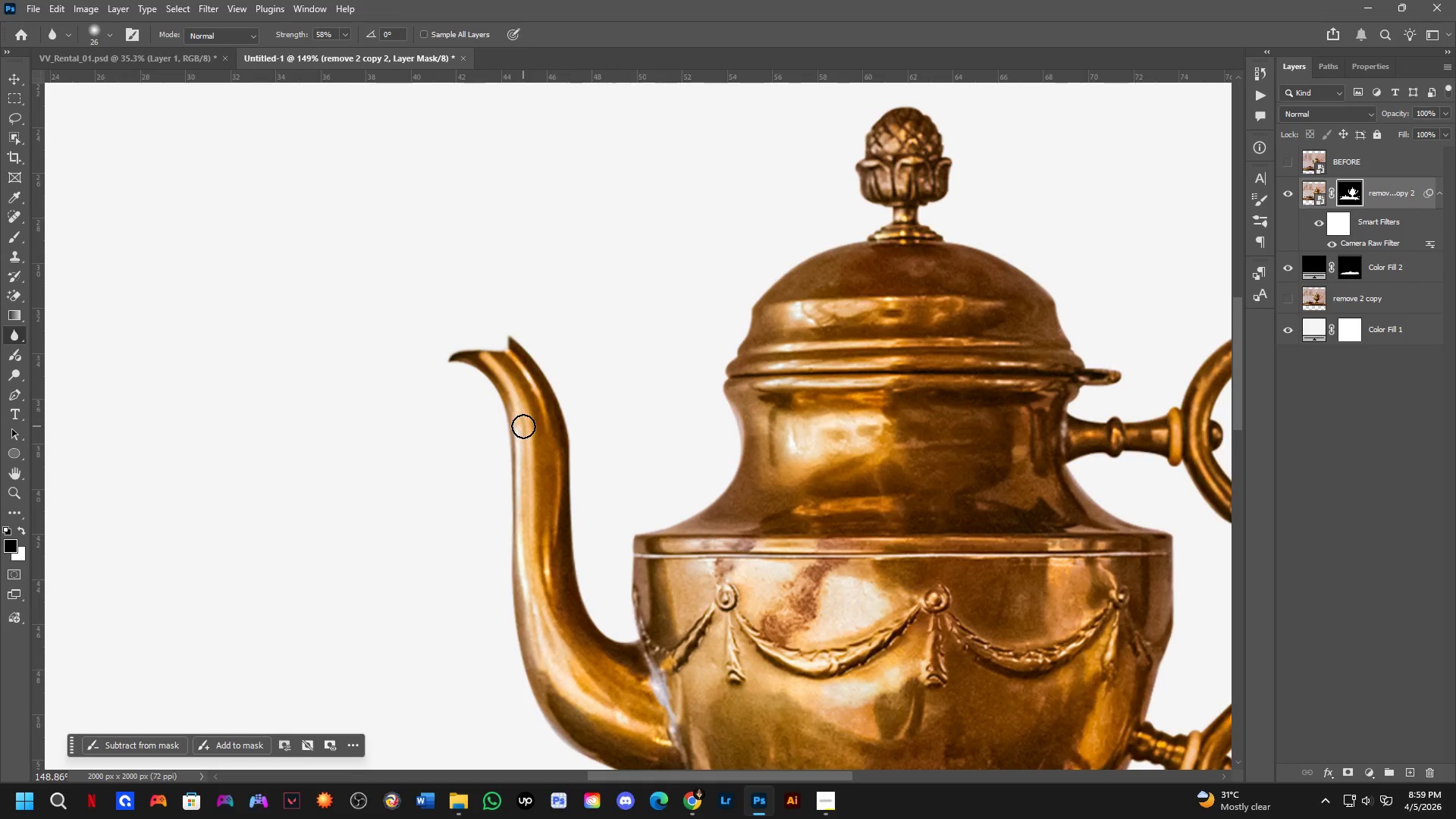 
scroll: coordinate [522, 427], scroll_direction: down, amount: 5.0
 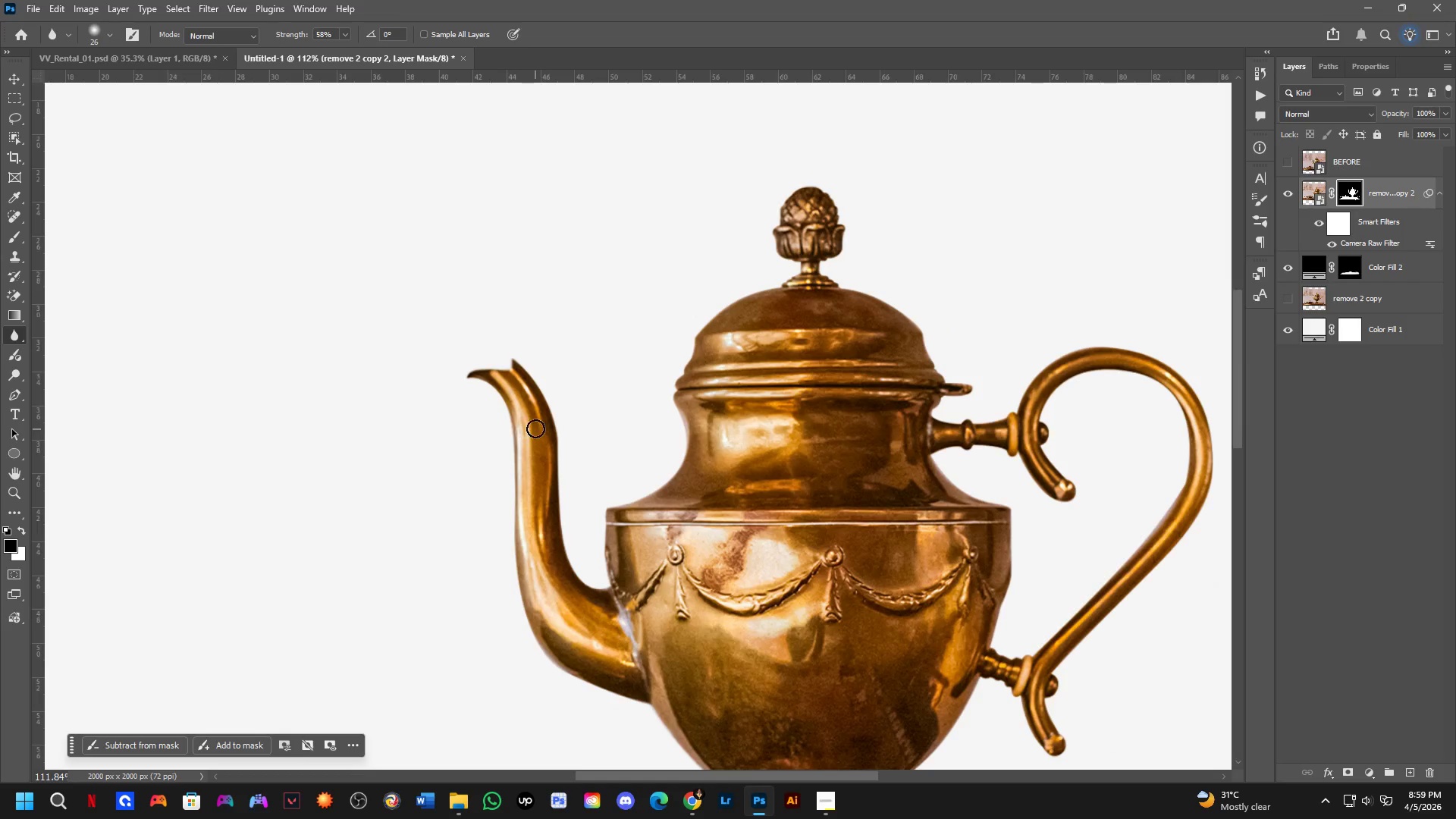 
hold_key(key=Space, duration=0.58)
 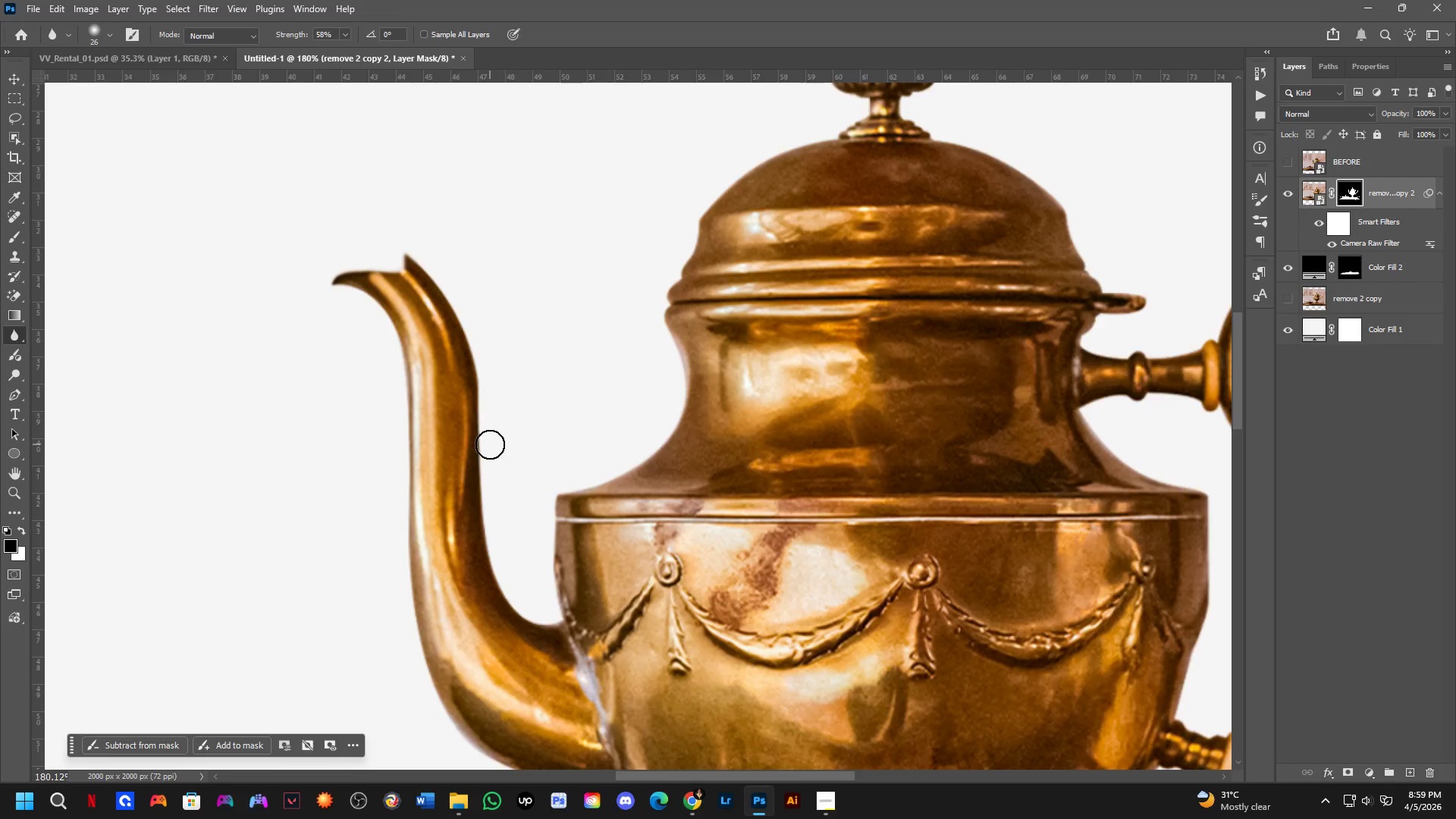 
left_click_drag(start_coordinate=[599, 519], to_coordinate=[510, 455])
 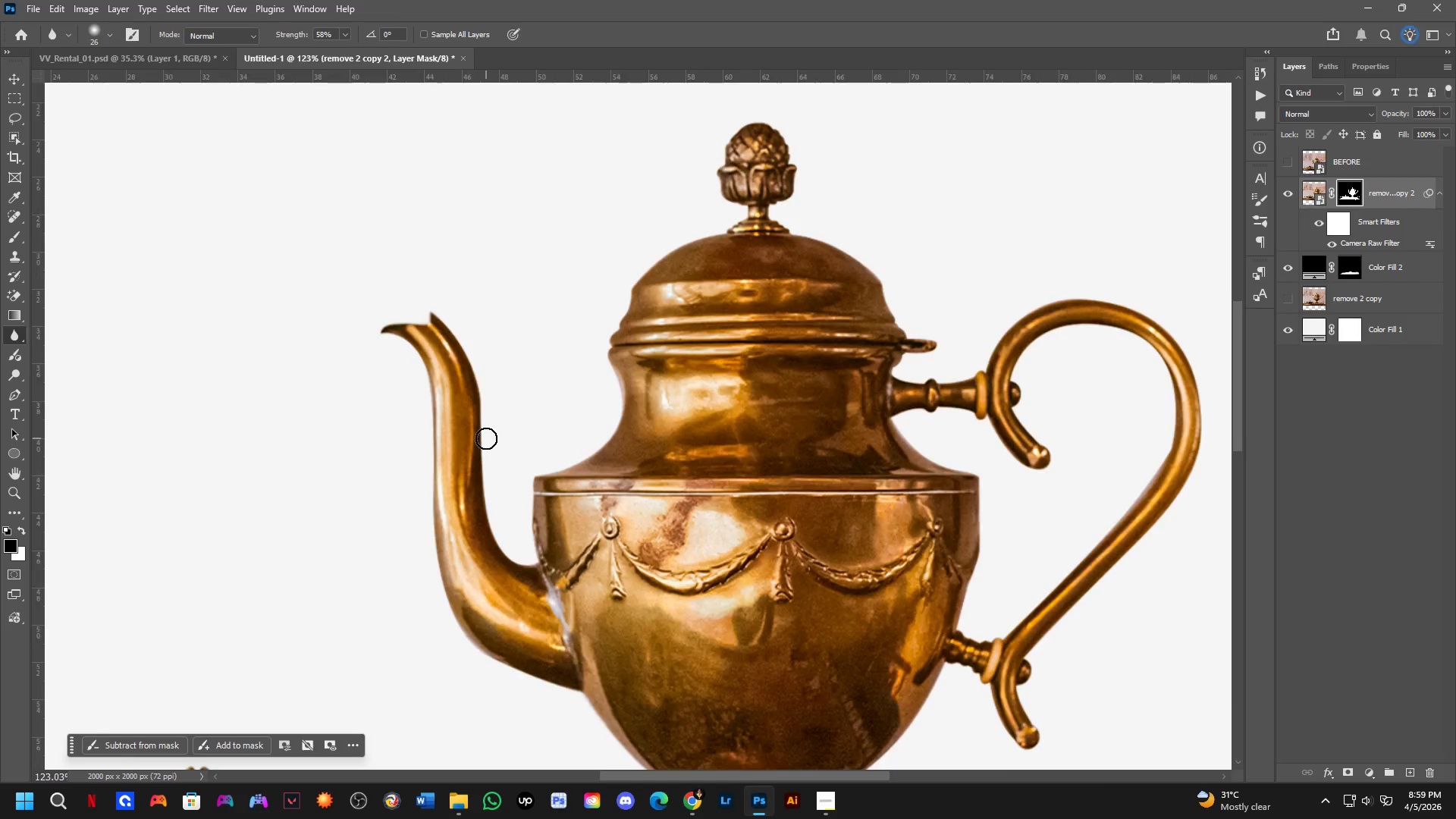 
scroll: coordinate [490, 444], scroll_direction: up, amount: 6.0
 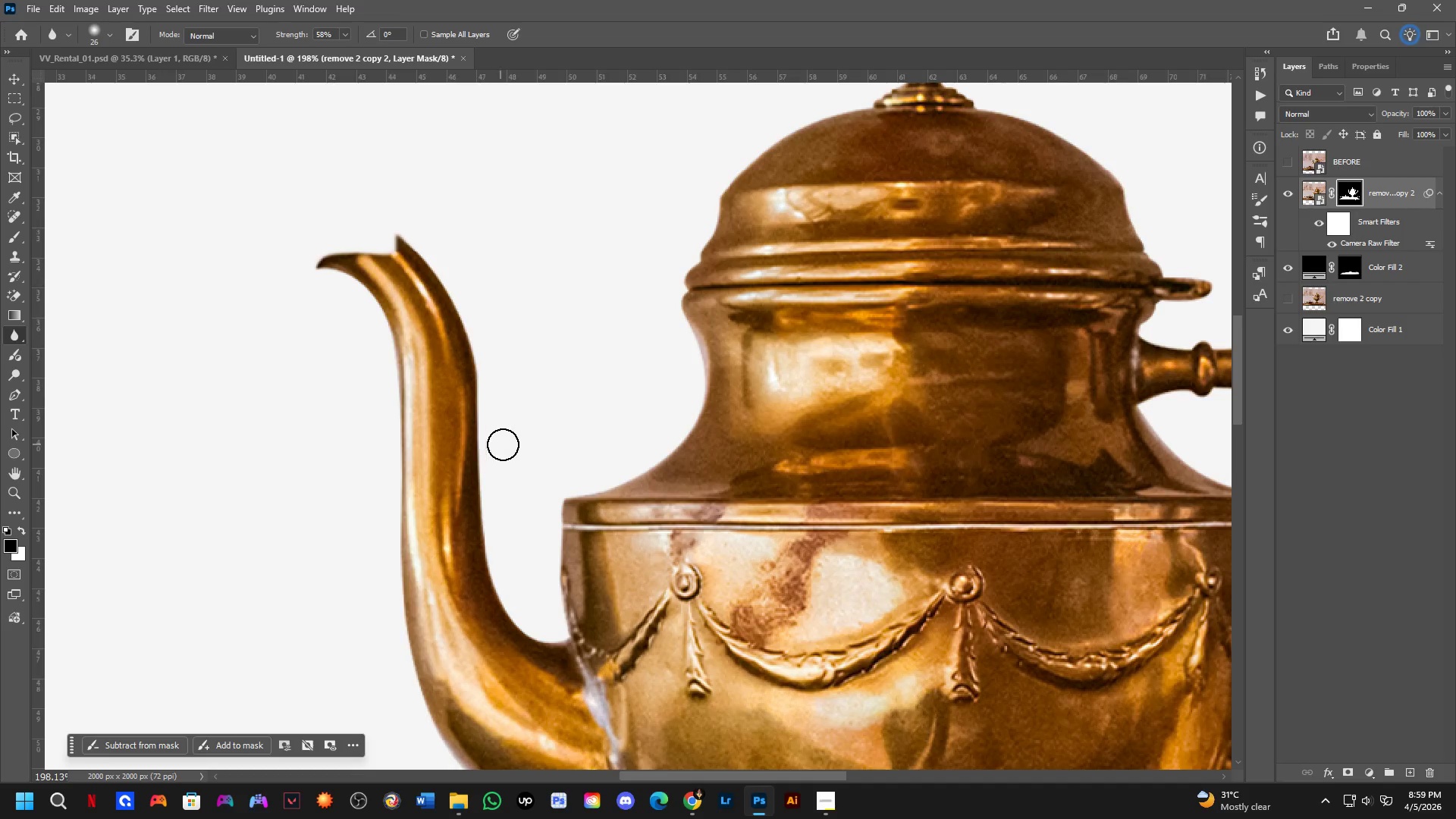 
hold_key(key=Space, duration=0.59)
 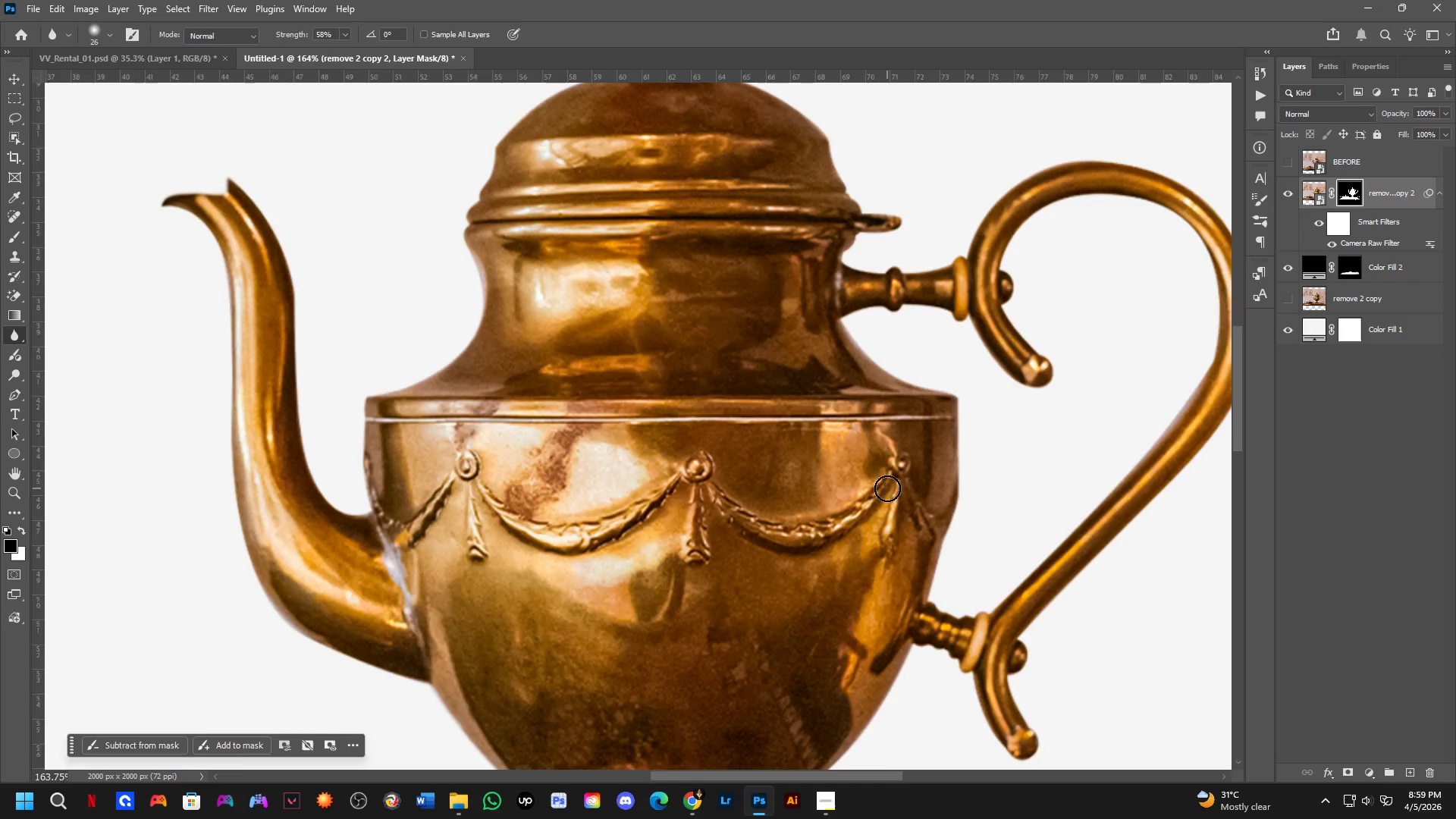 
left_click_drag(start_coordinate=[702, 504], to_coordinate=[557, 422])
 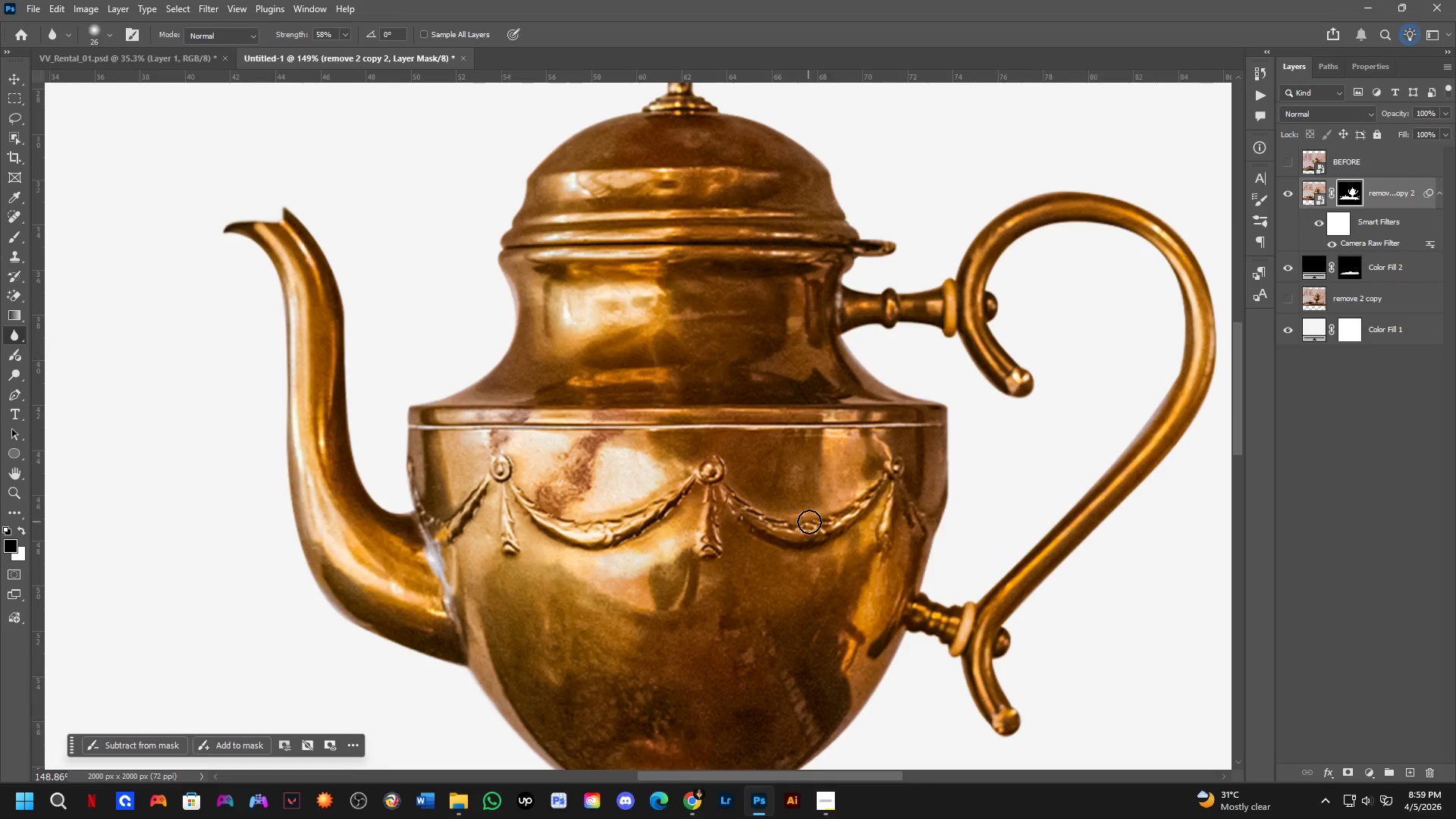 
scroll: coordinate [523, 455], scroll_direction: down, amount: 3.0
 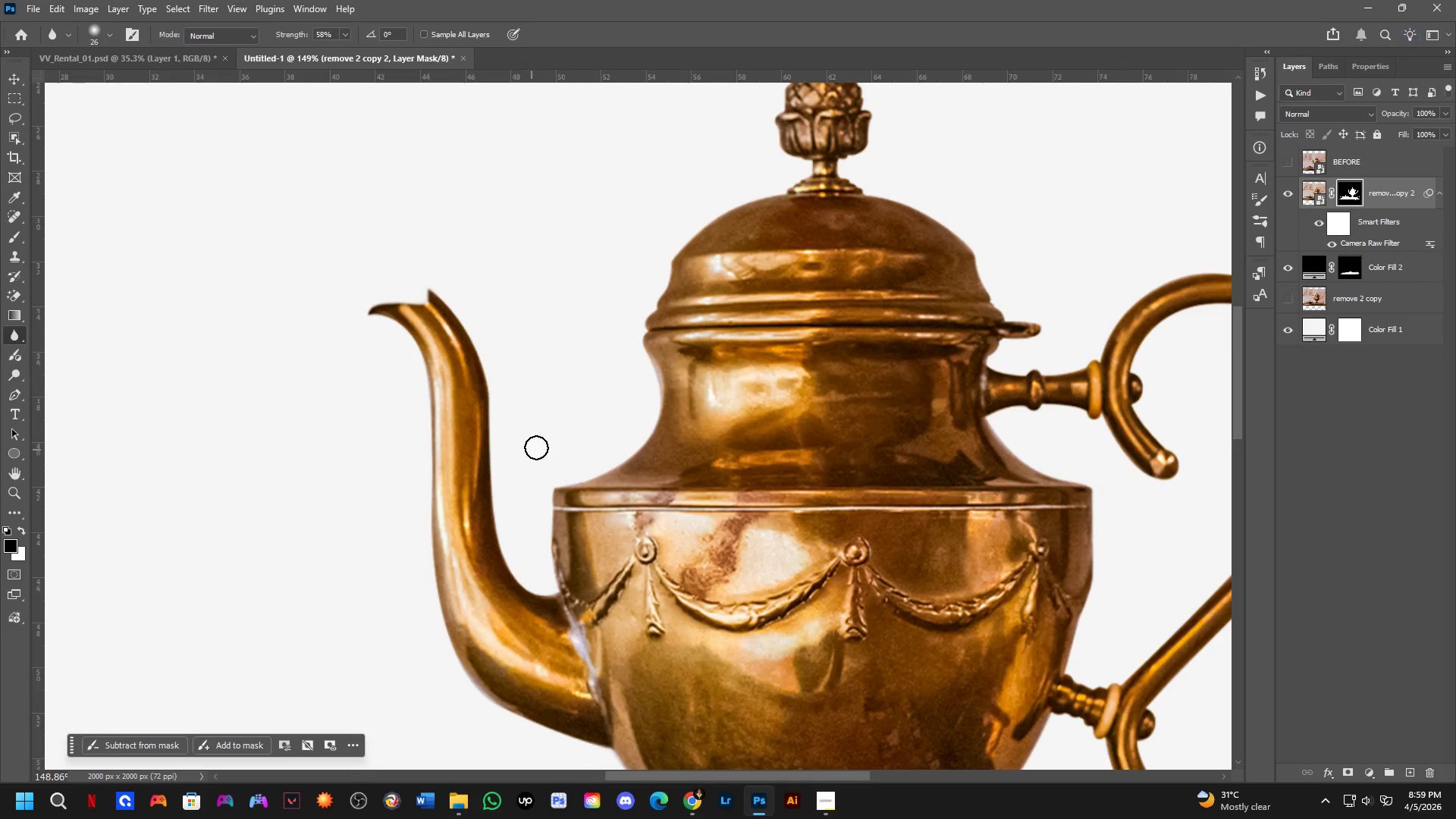 
hold_key(key=Space, duration=0.56)
 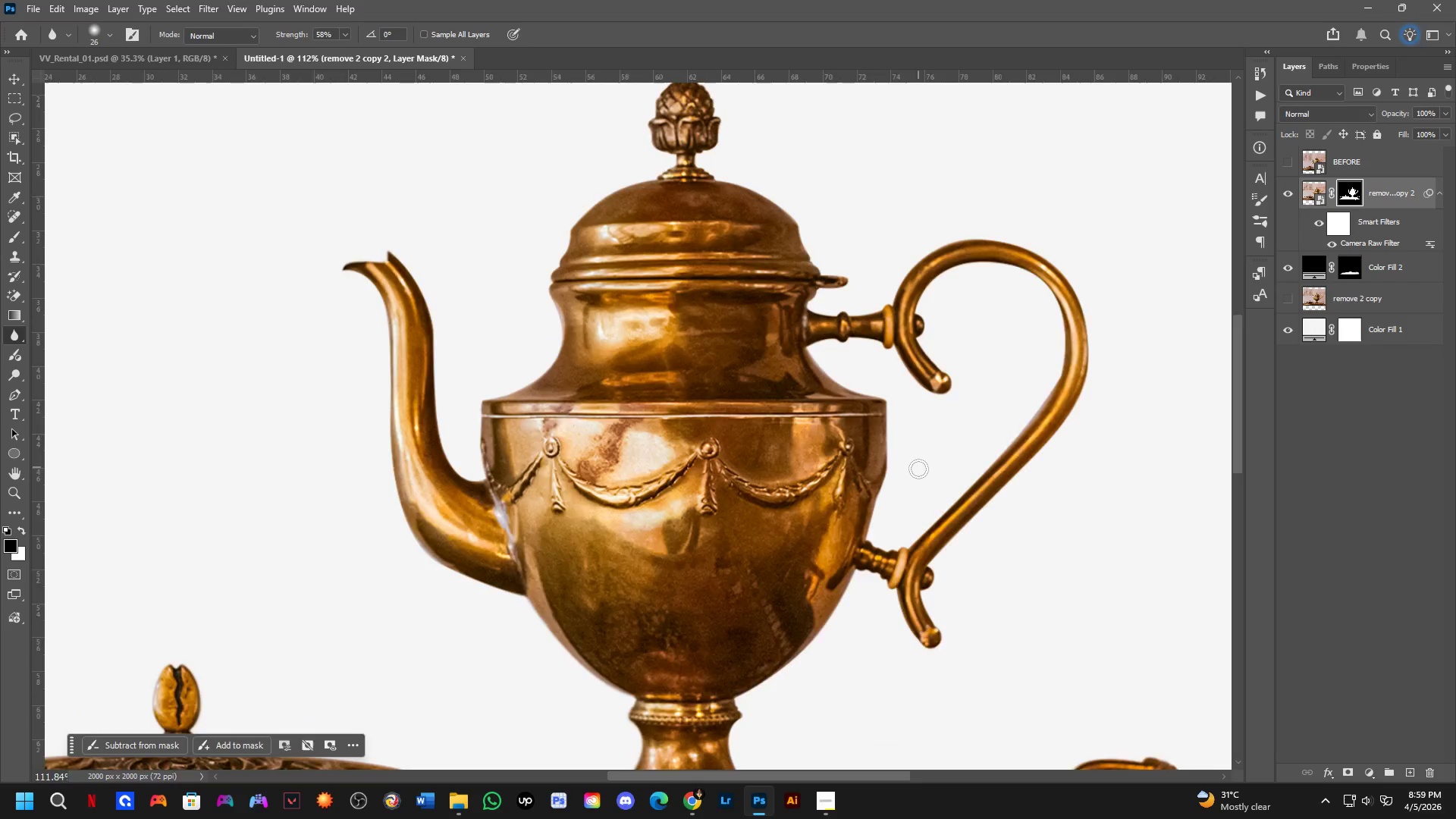 
left_click_drag(start_coordinate=[906, 485], to_coordinate=[878, 477])
 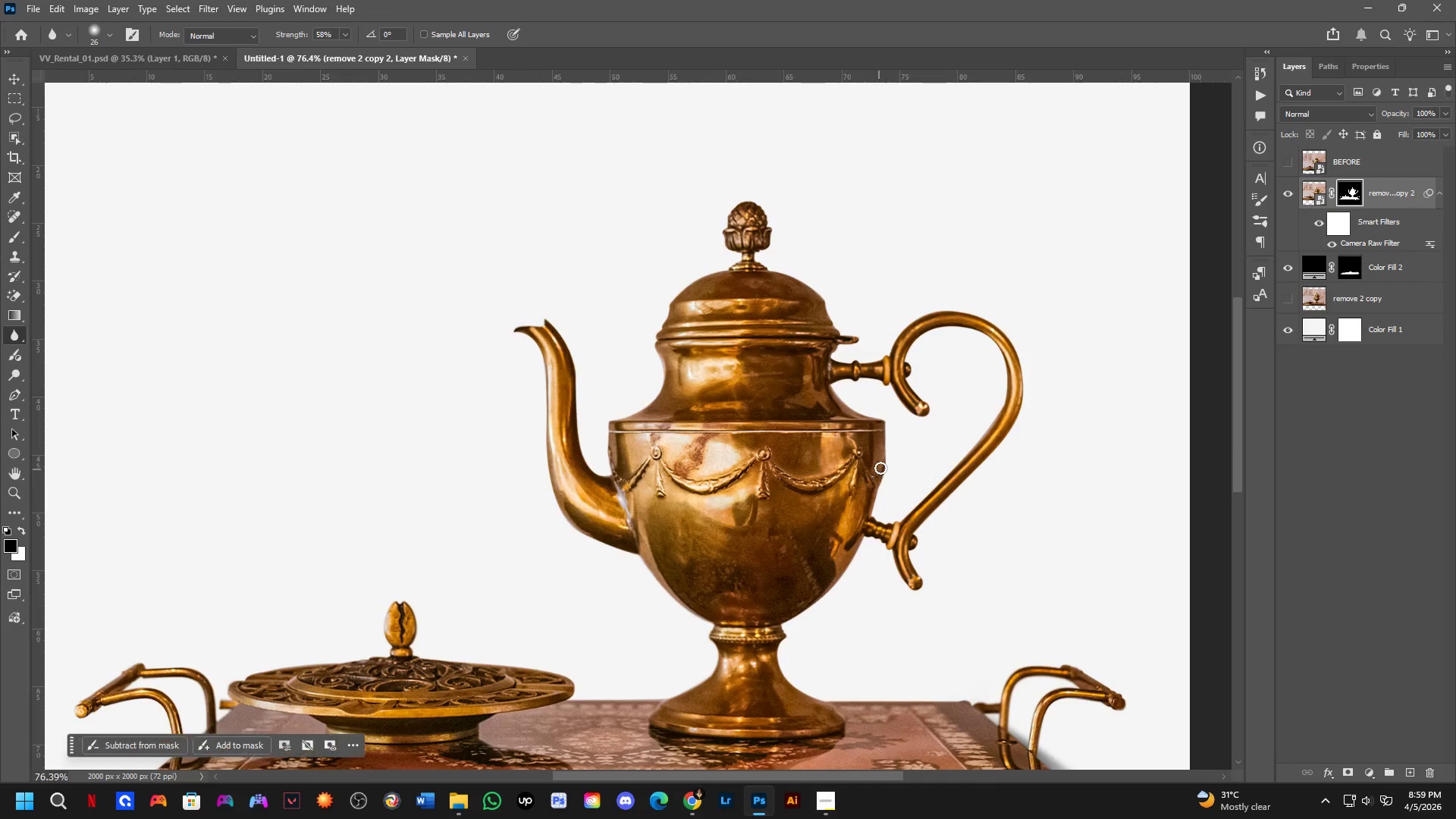 
scroll: coordinate [859, 431], scroll_direction: down, amount: 7.0
 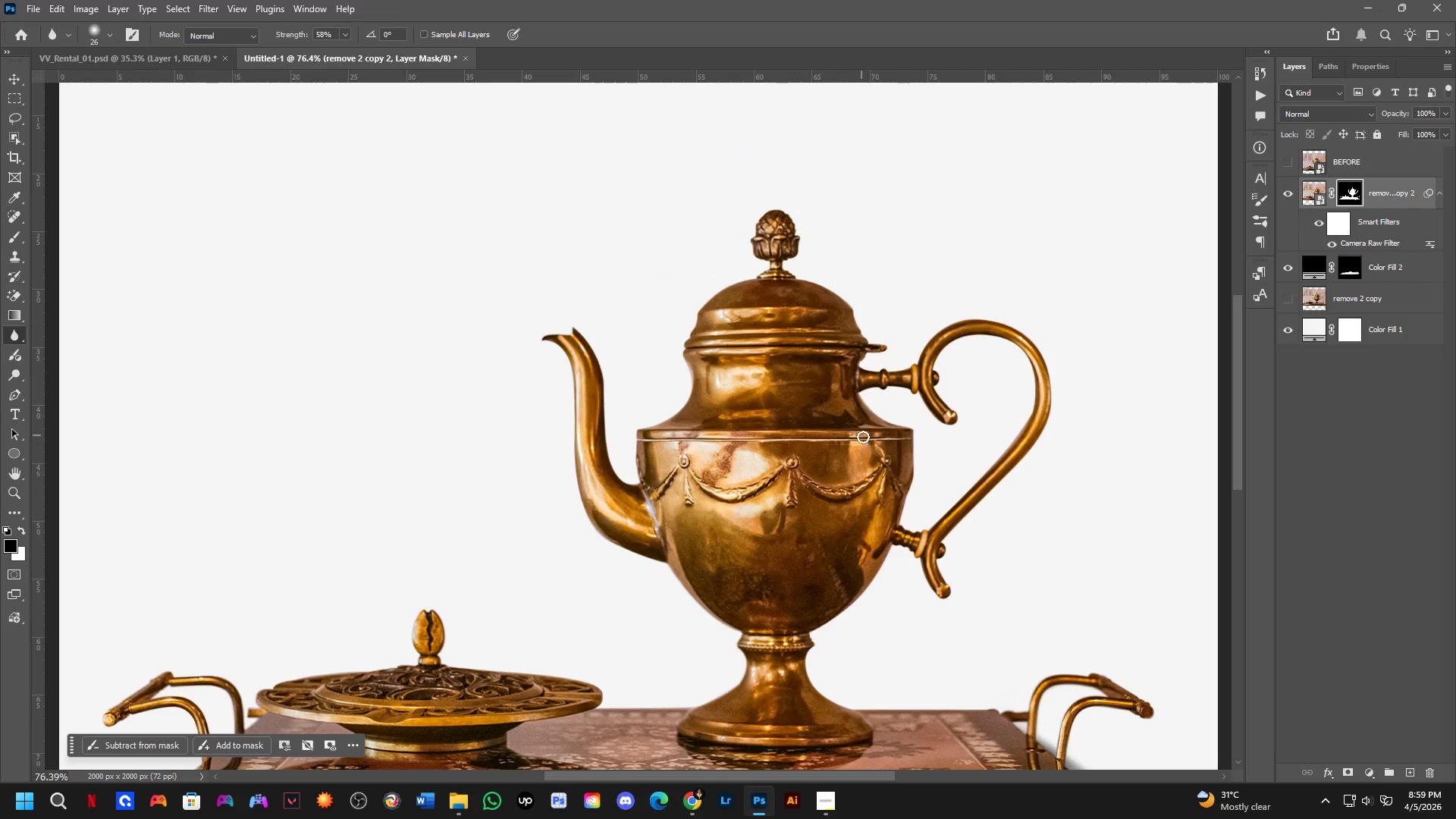 
left_click_drag(start_coordinate=[880, 382], to_coordinate=[927, 598])
 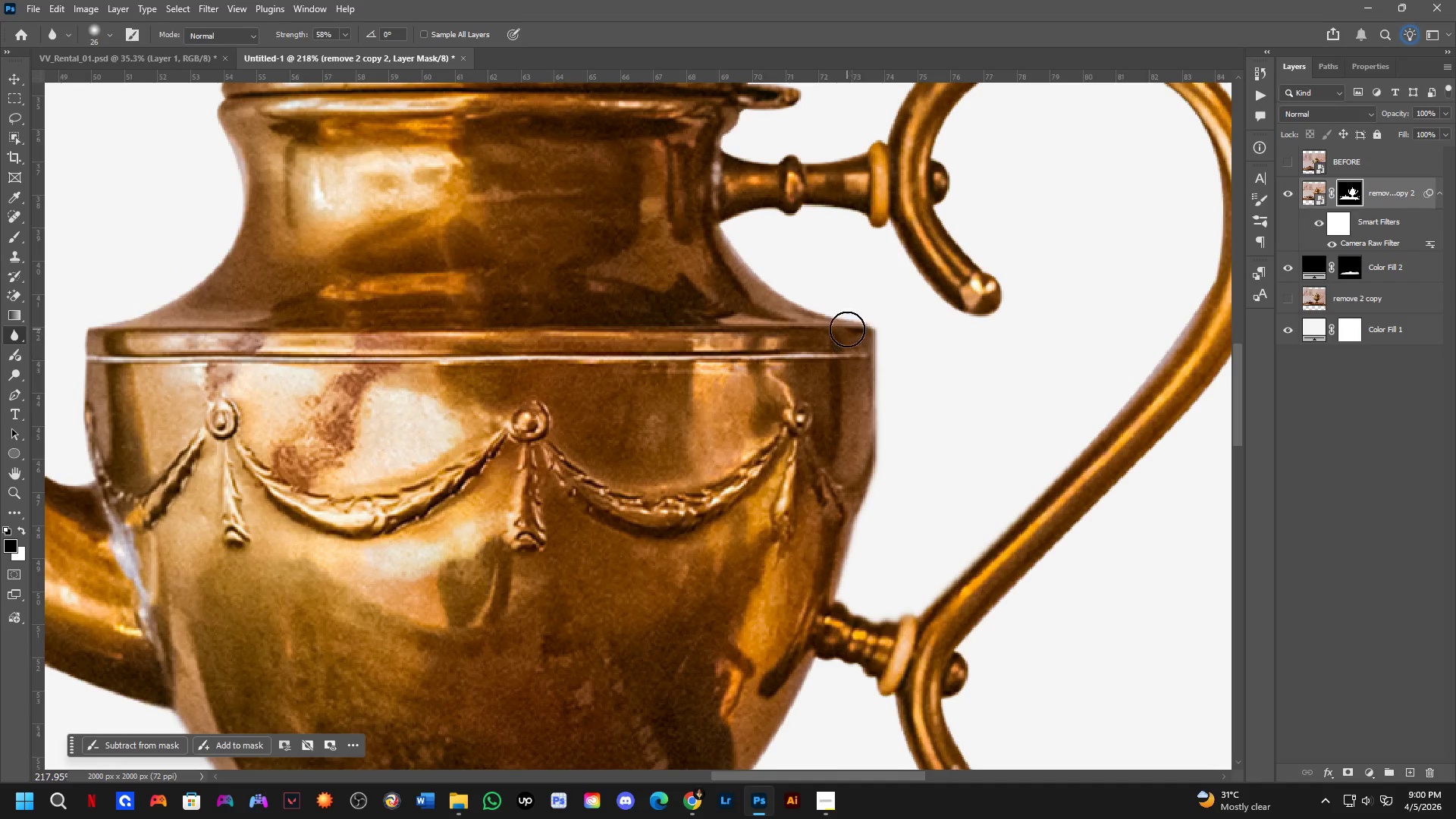 
scroll: coordinate [885, 480], scroll_direction: up, amount: 11.0
 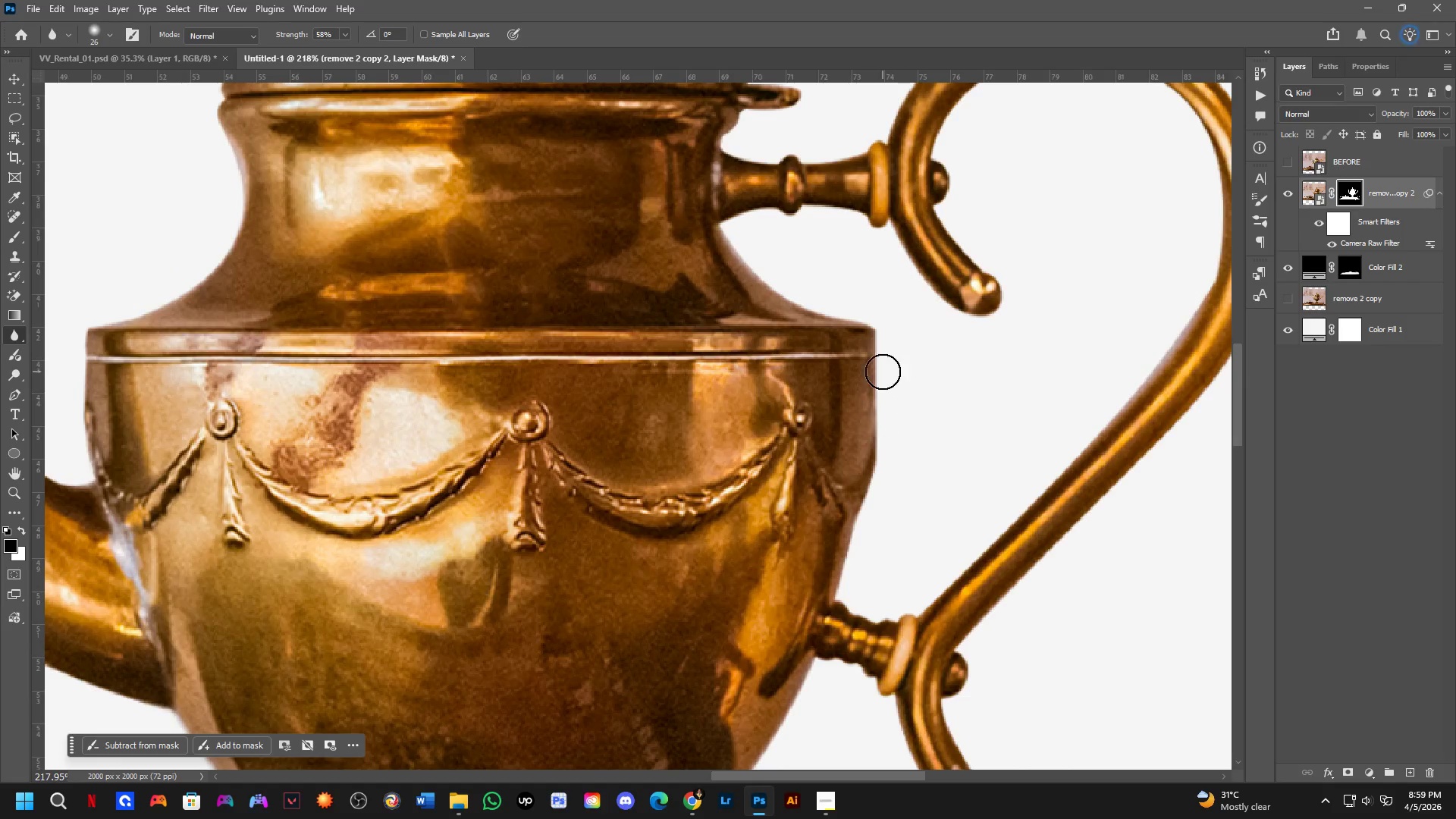 
left_click_drag(start_coordinate=[786, 296], to_coordinate=[837, 320])
 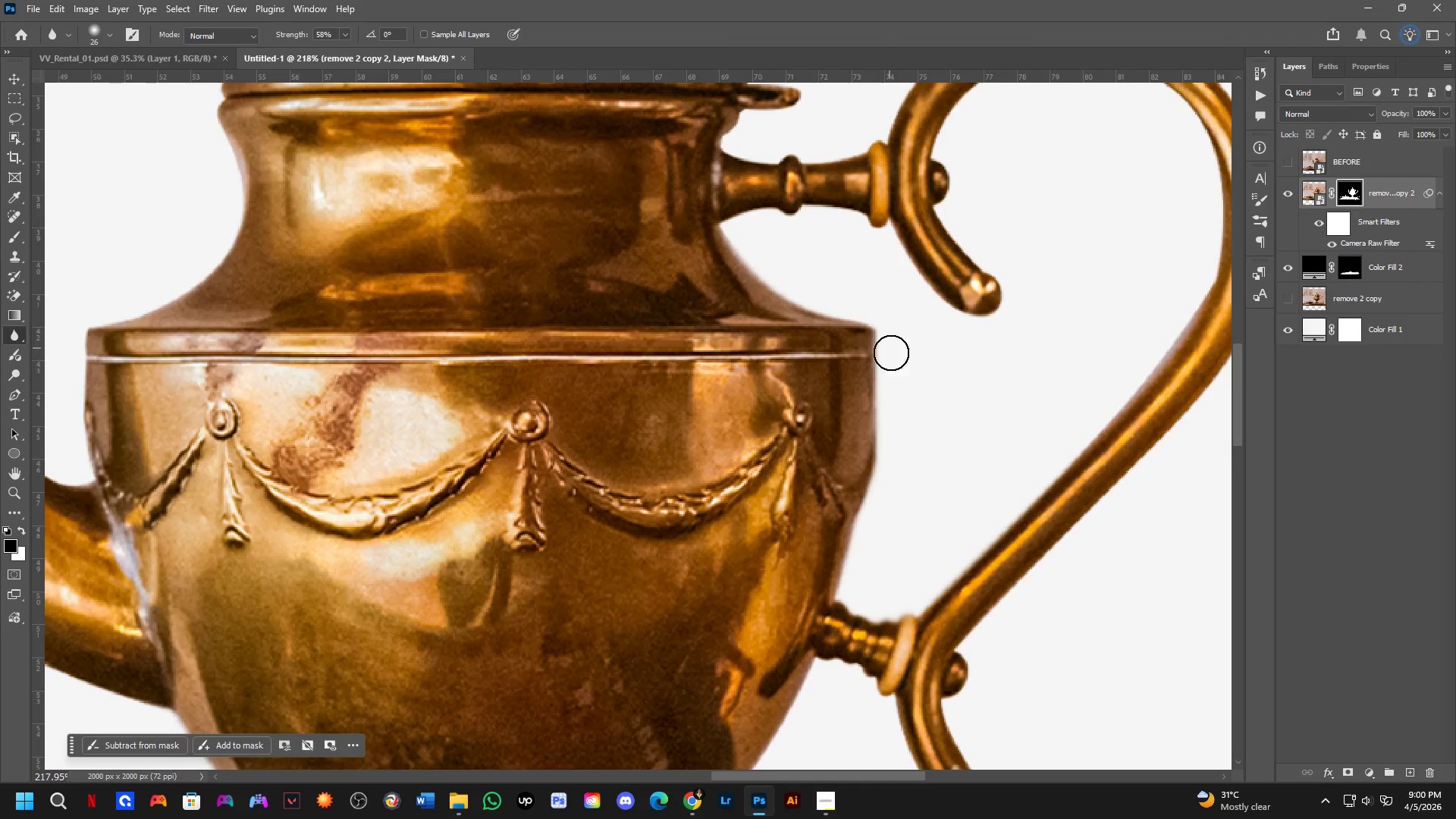 
hold_key(key=Space, duration=0.52)
 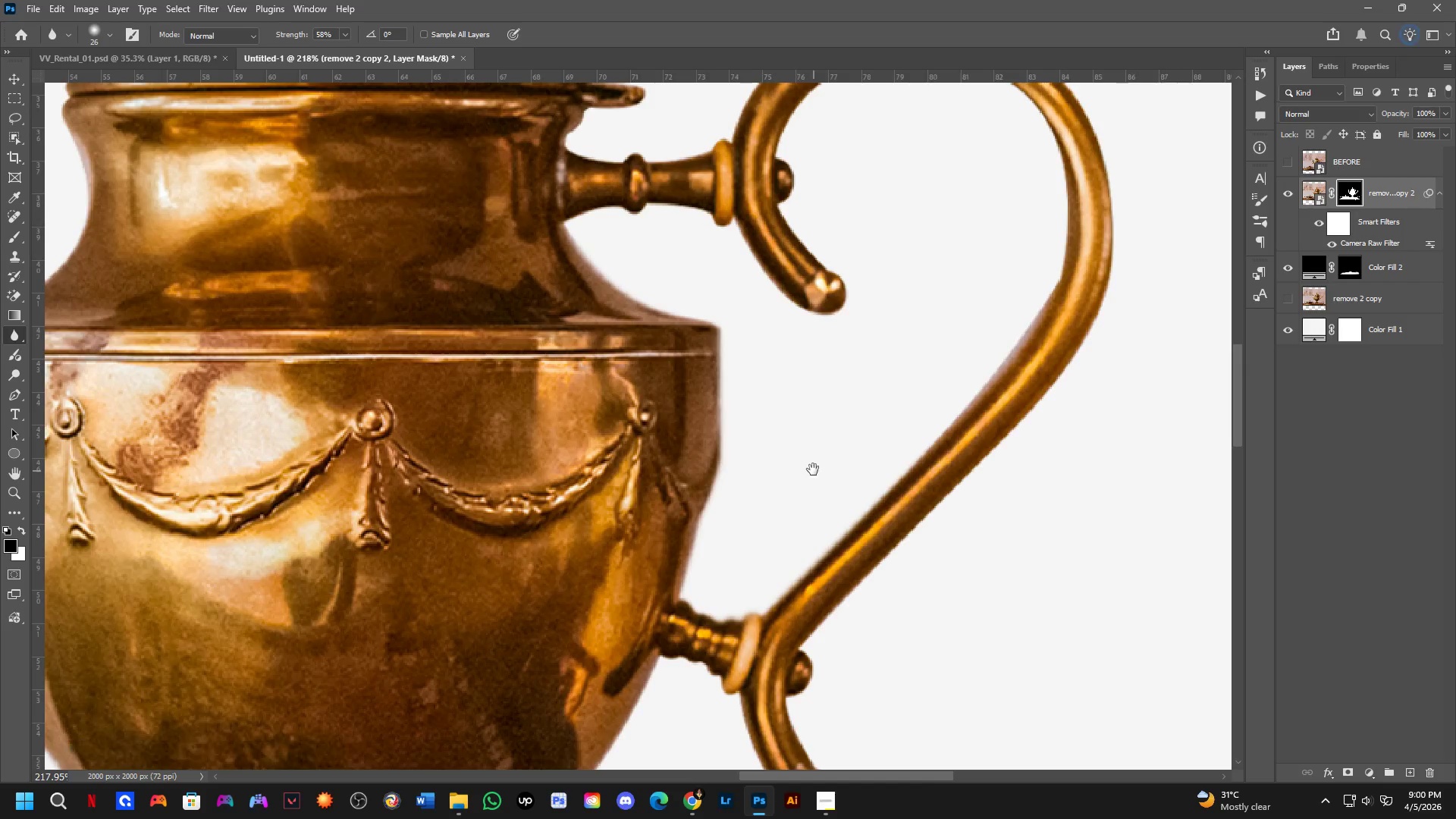 
left_click_drag(start_coordinate=[914, 435], to_coordinate=[767, 462])
 